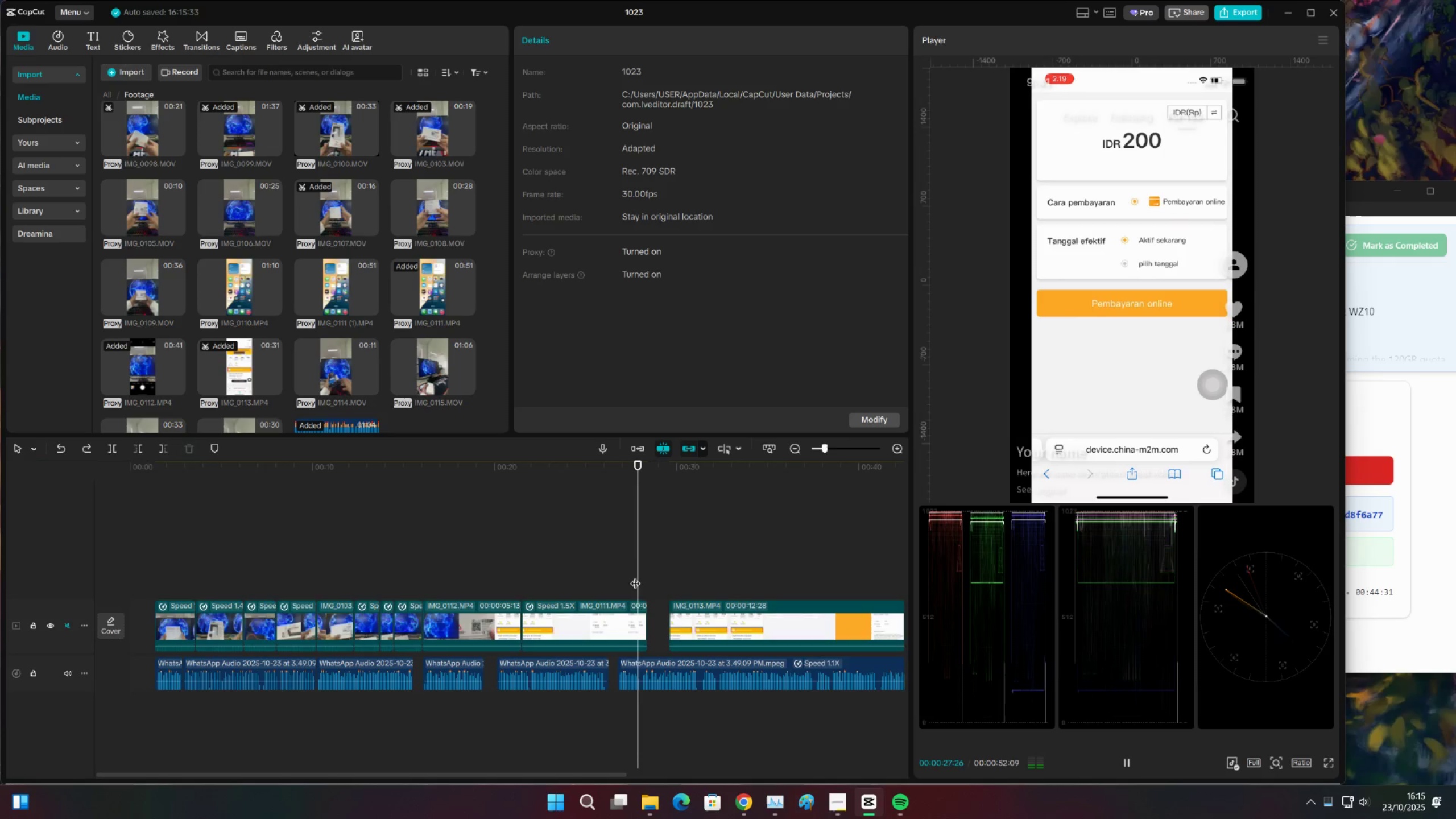 
key(Space)
 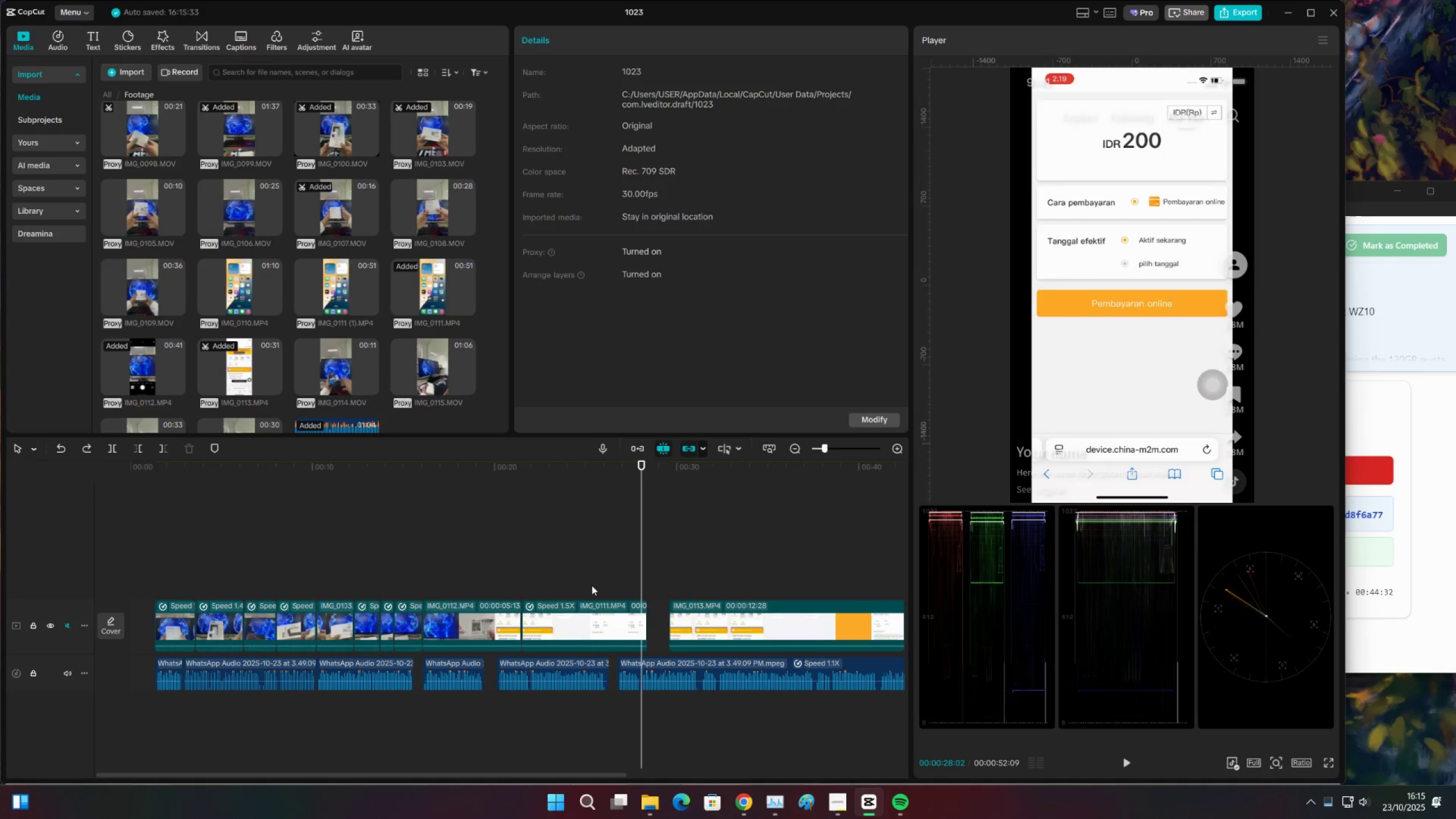 
key(Space)
 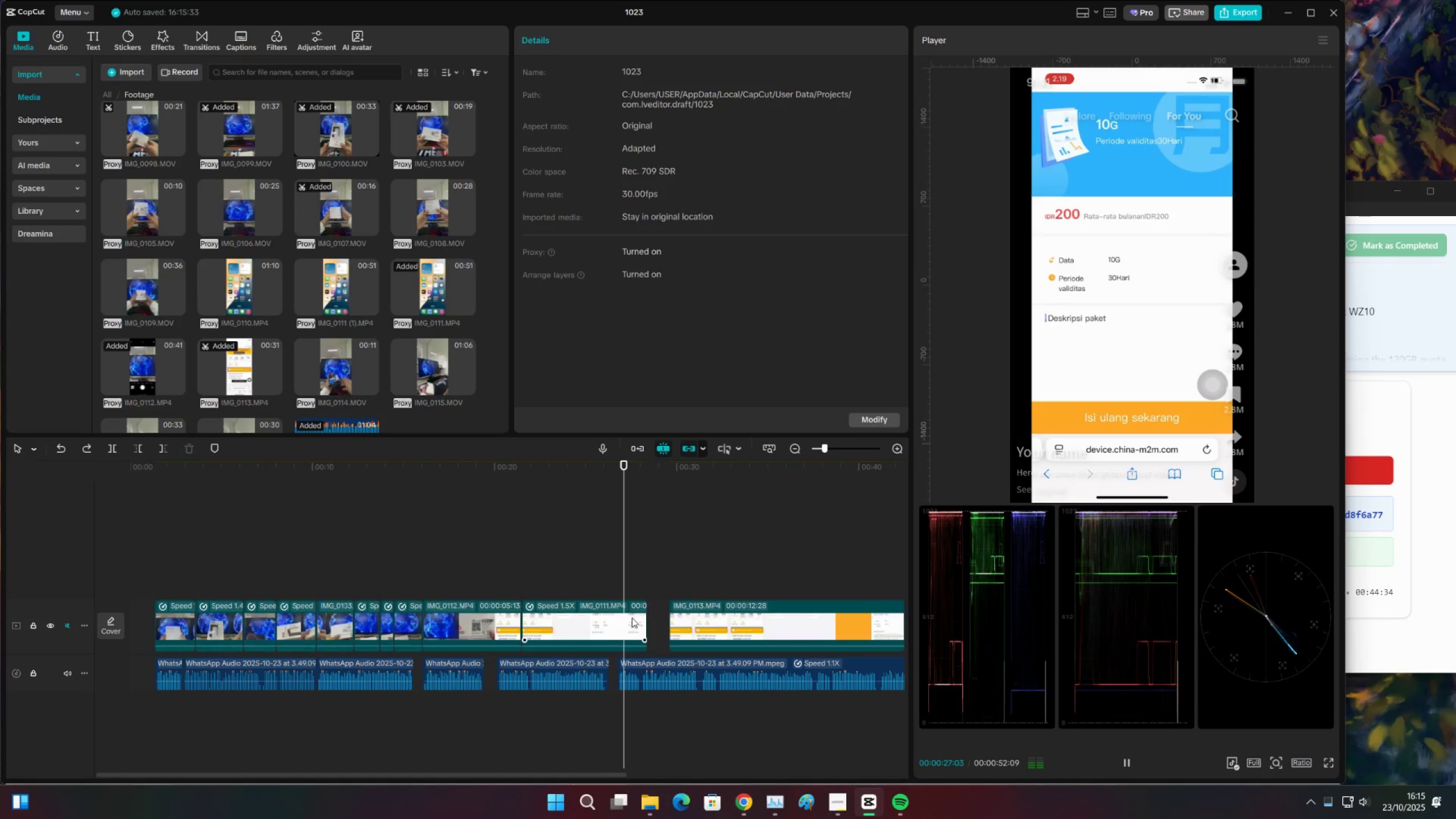 
key(Space)
 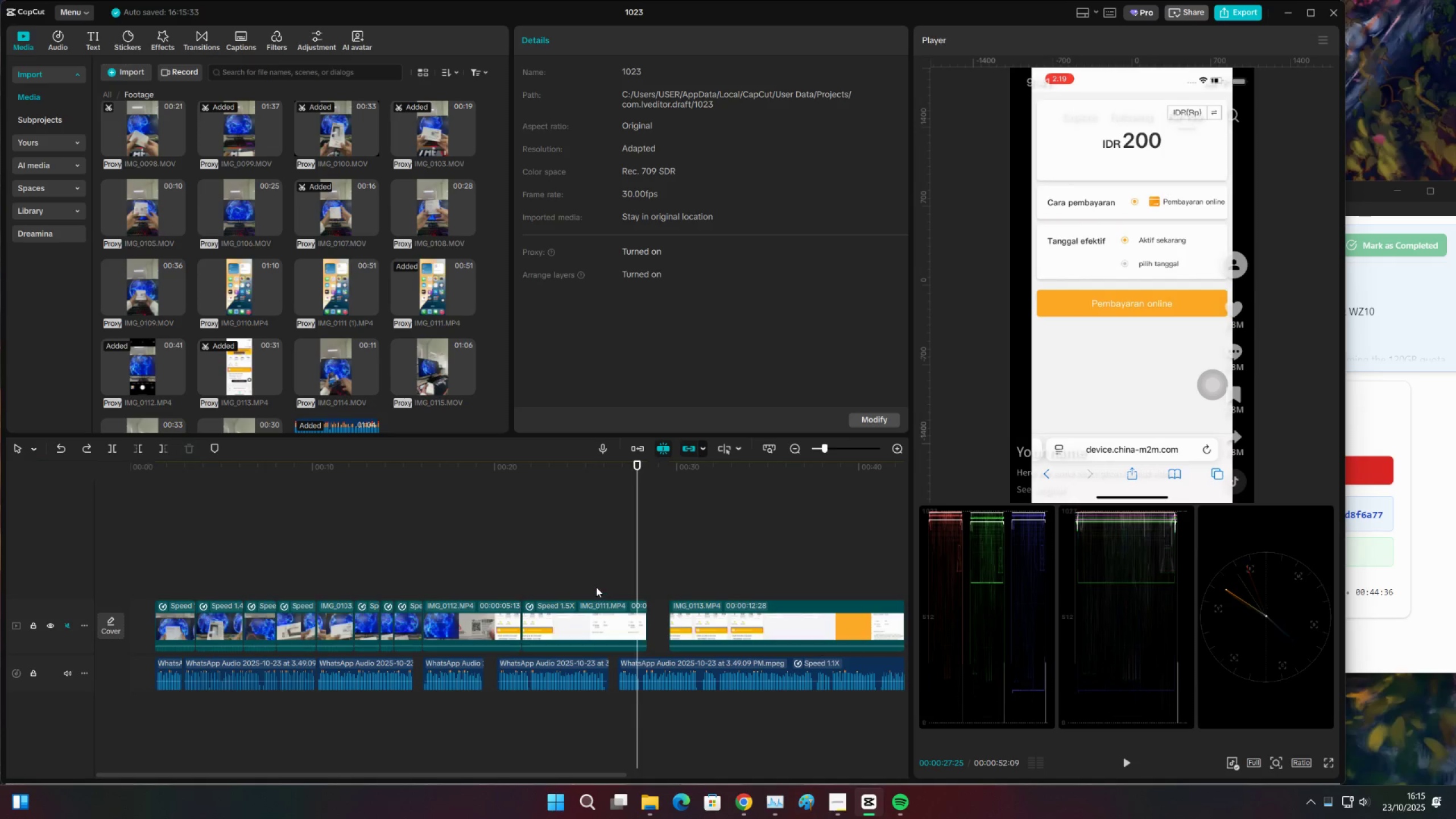 
double_click([536, 574])
 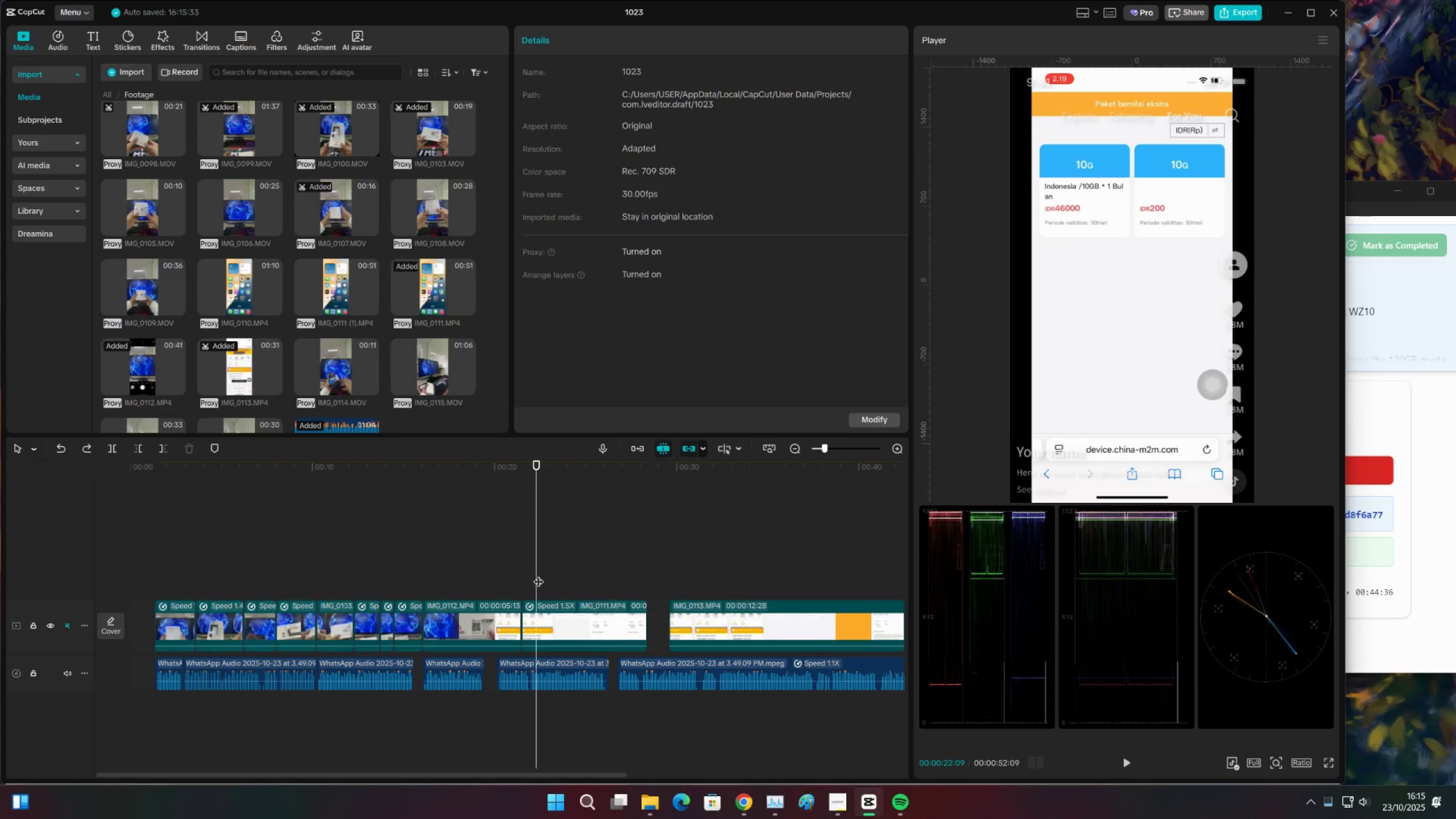 
key(Space)
 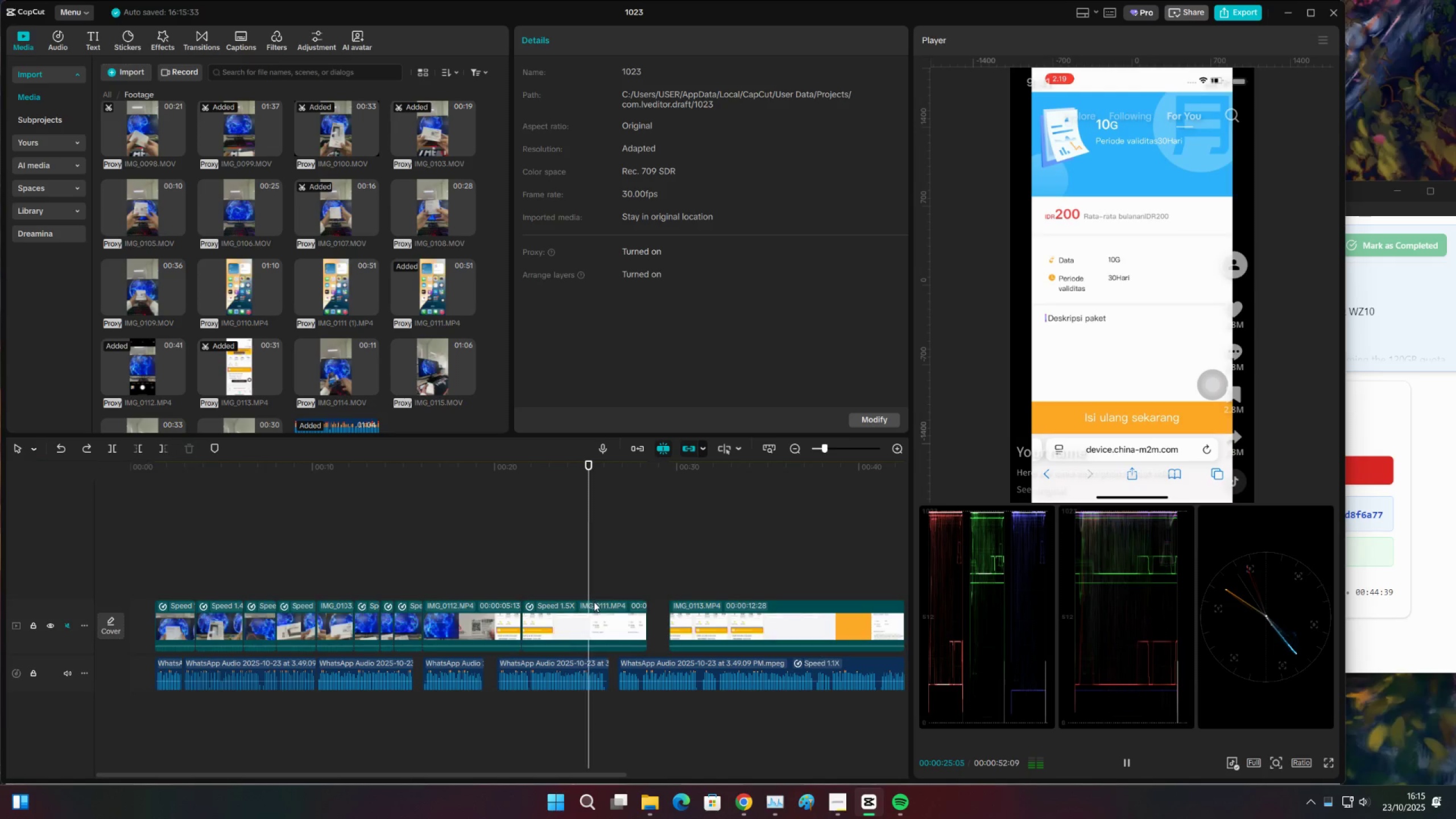 
key(Space)
 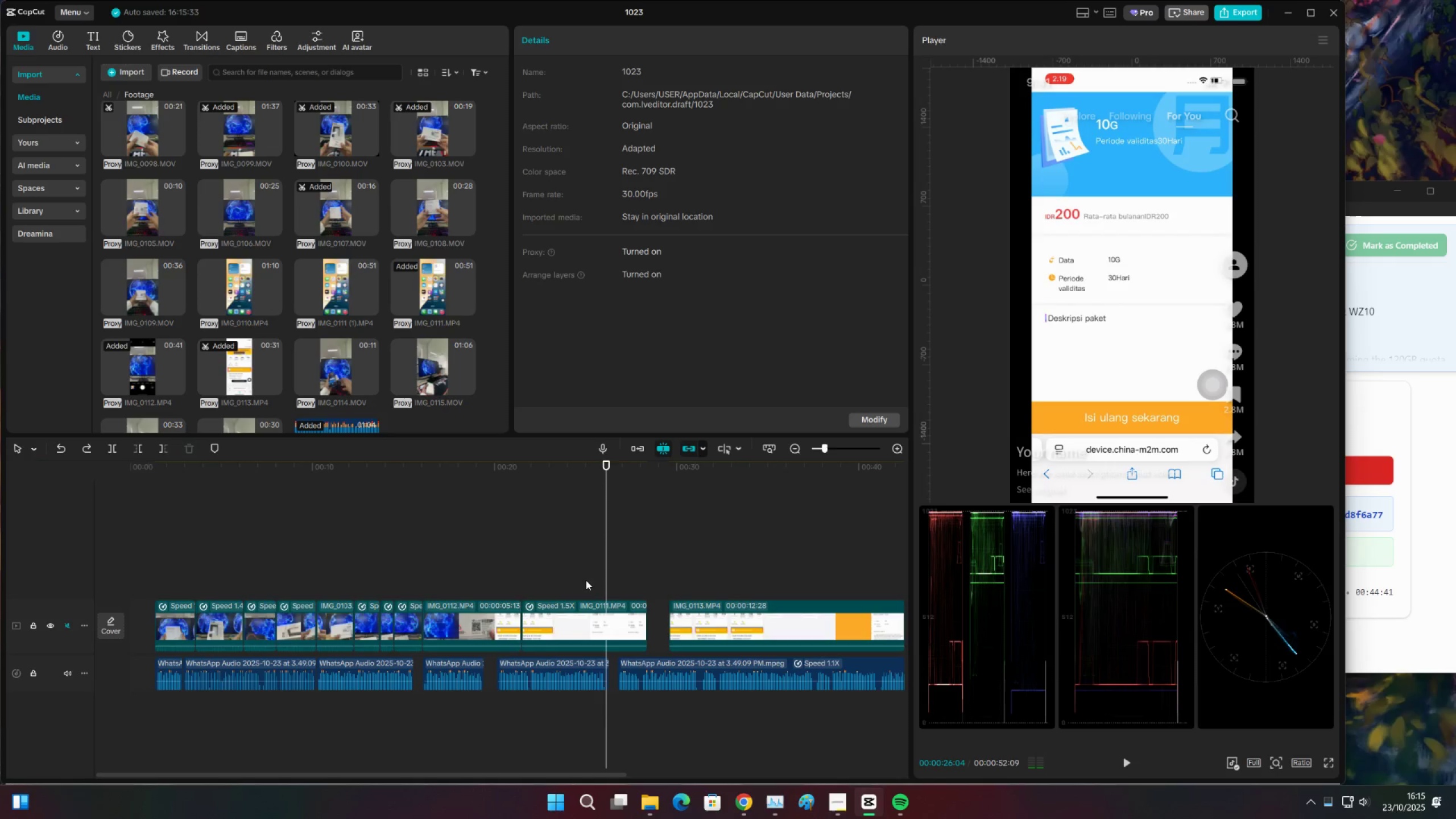 
left_click([586, 580])
 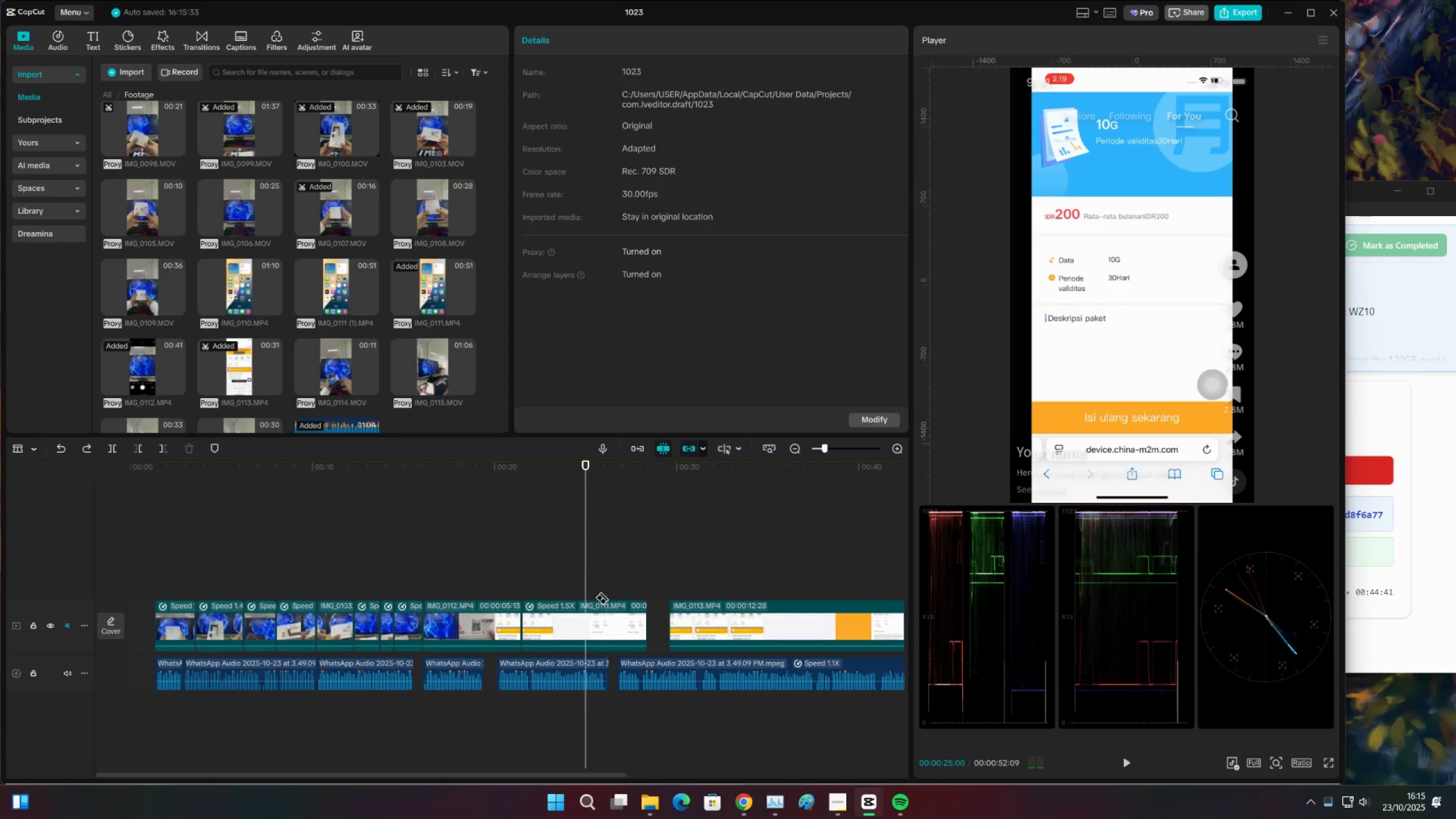 
key(C)
 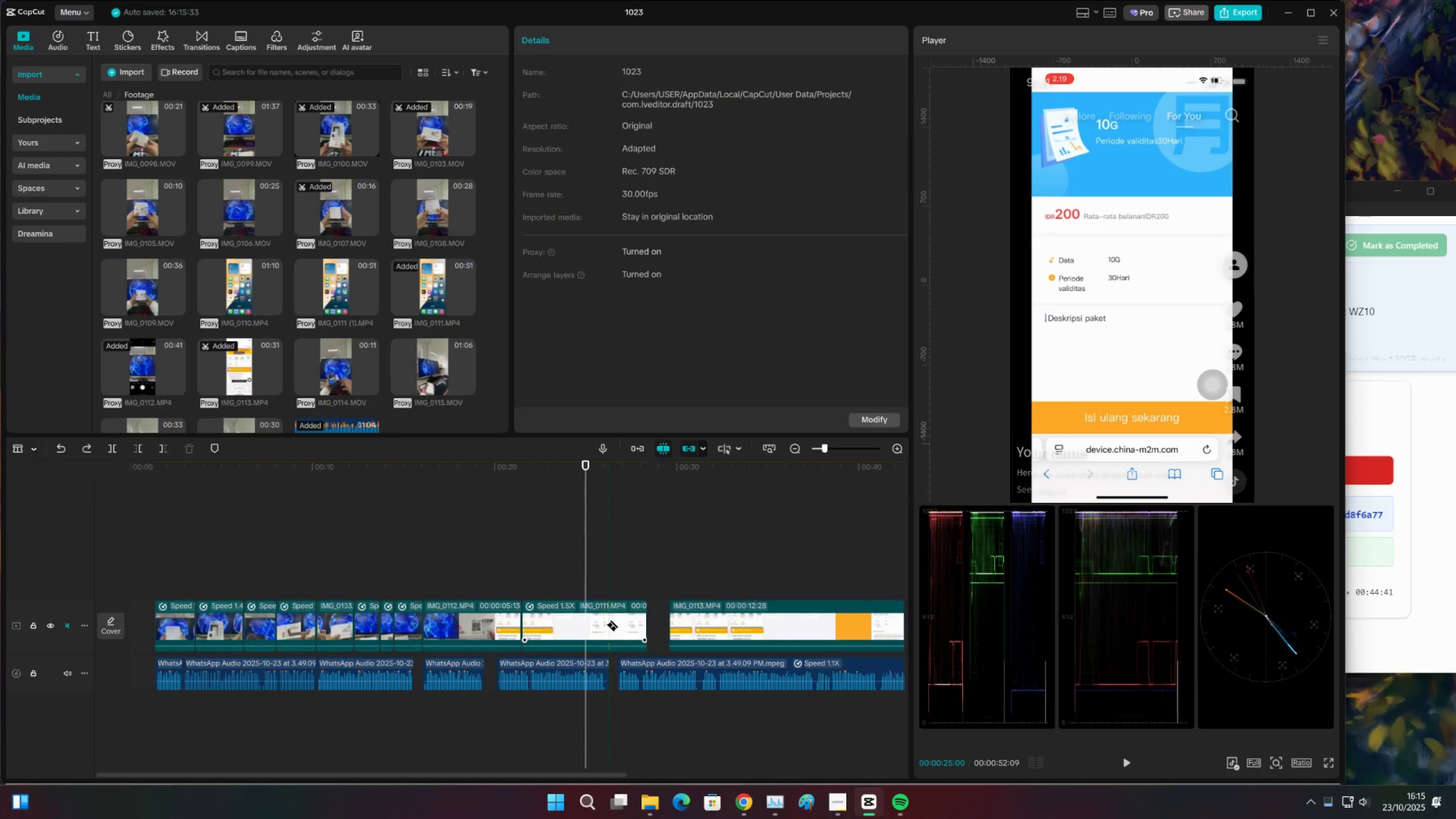 
left_click([606, 624])
 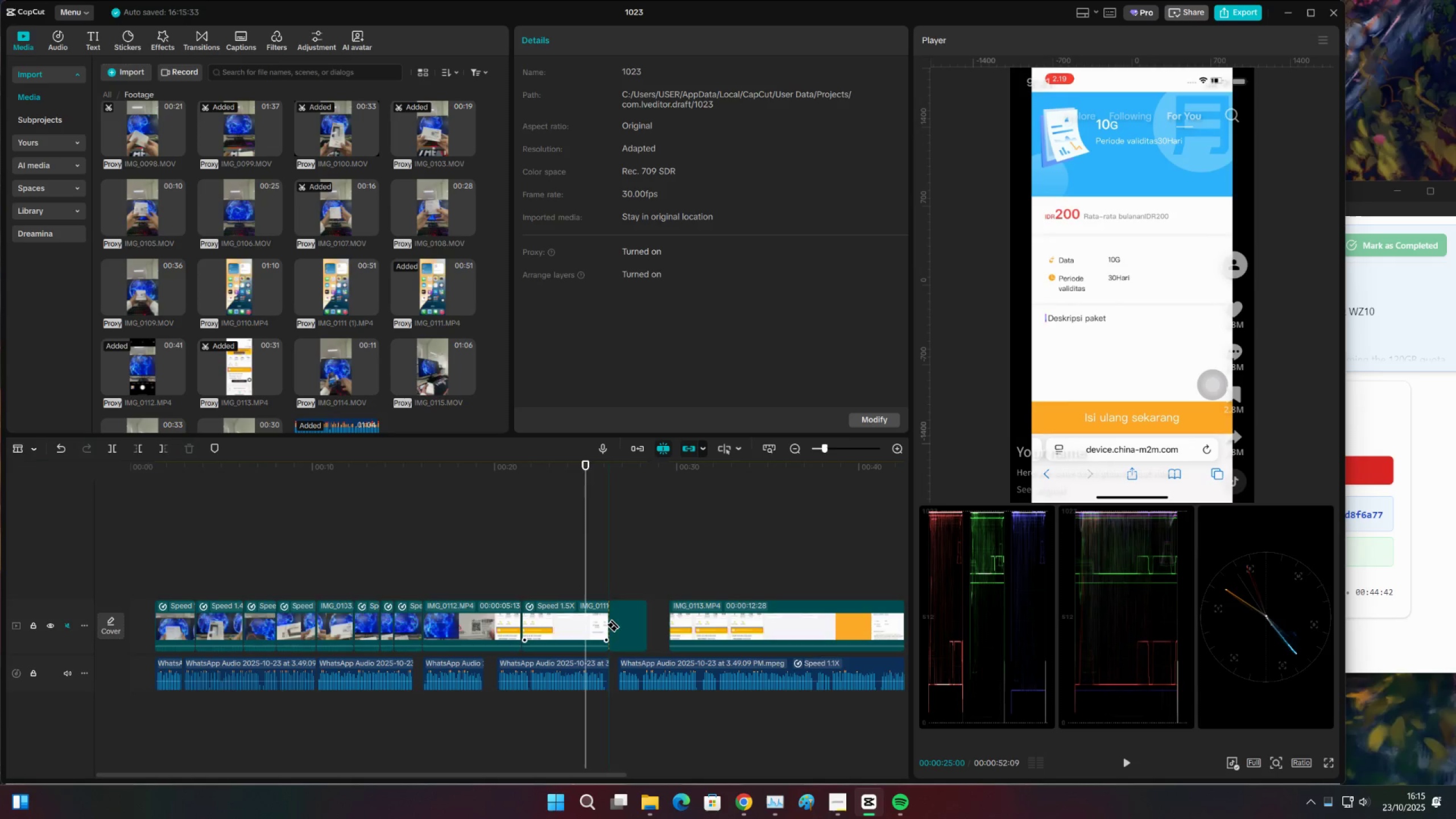 
key(V)
 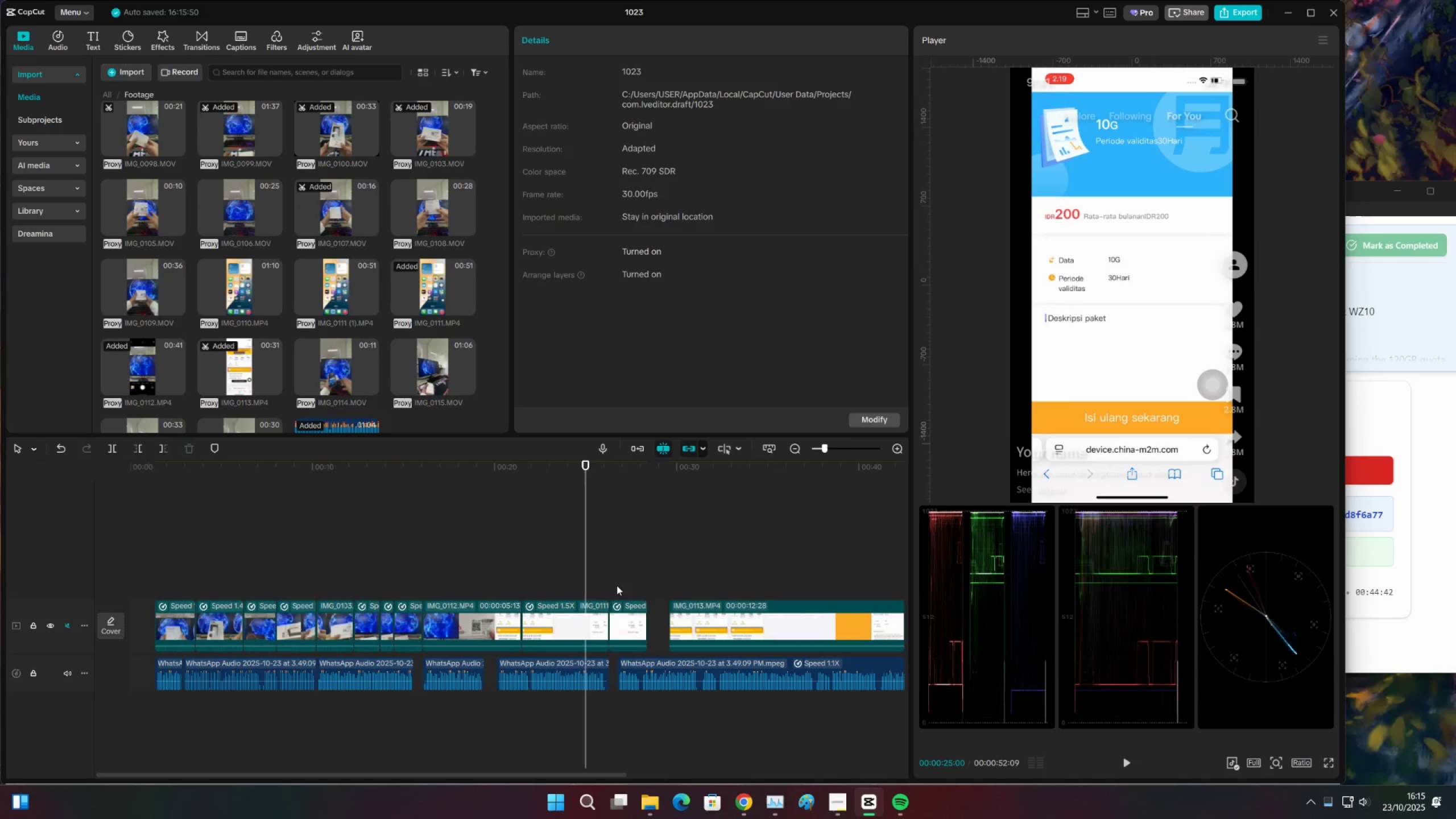 
double_click([617, 585])
 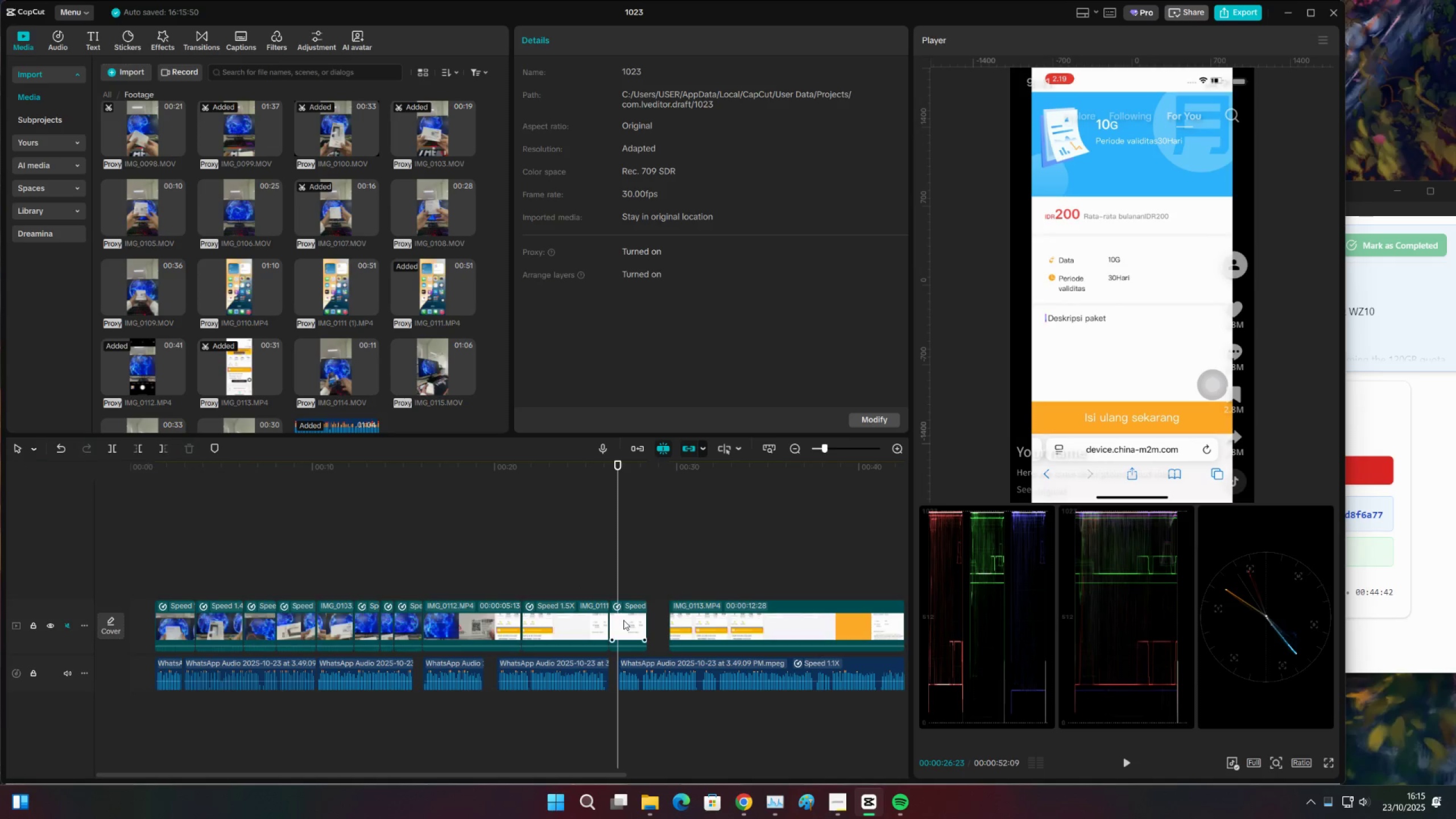 
triple_click([623, 620])
 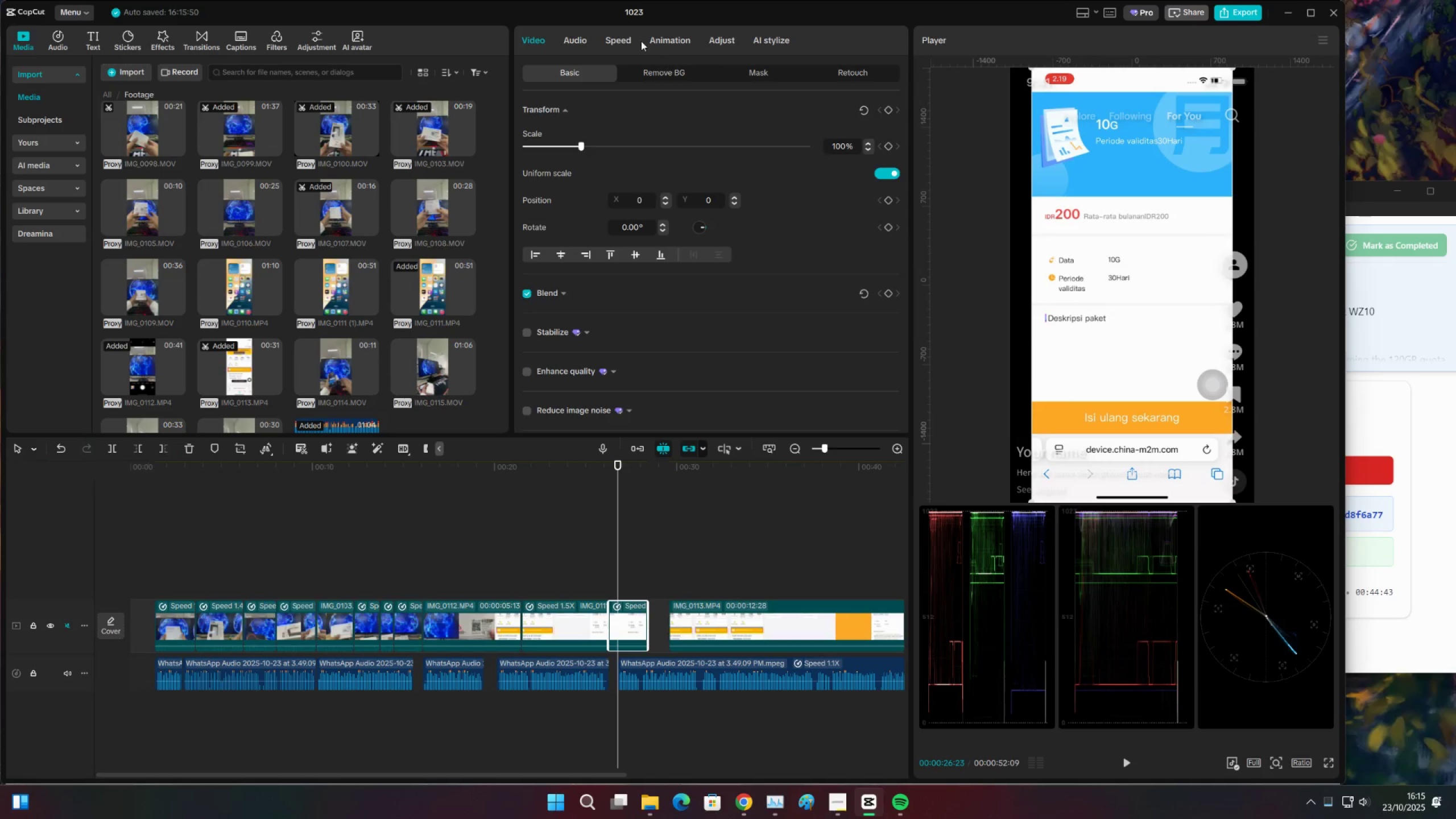 
left_click([624, 42])
 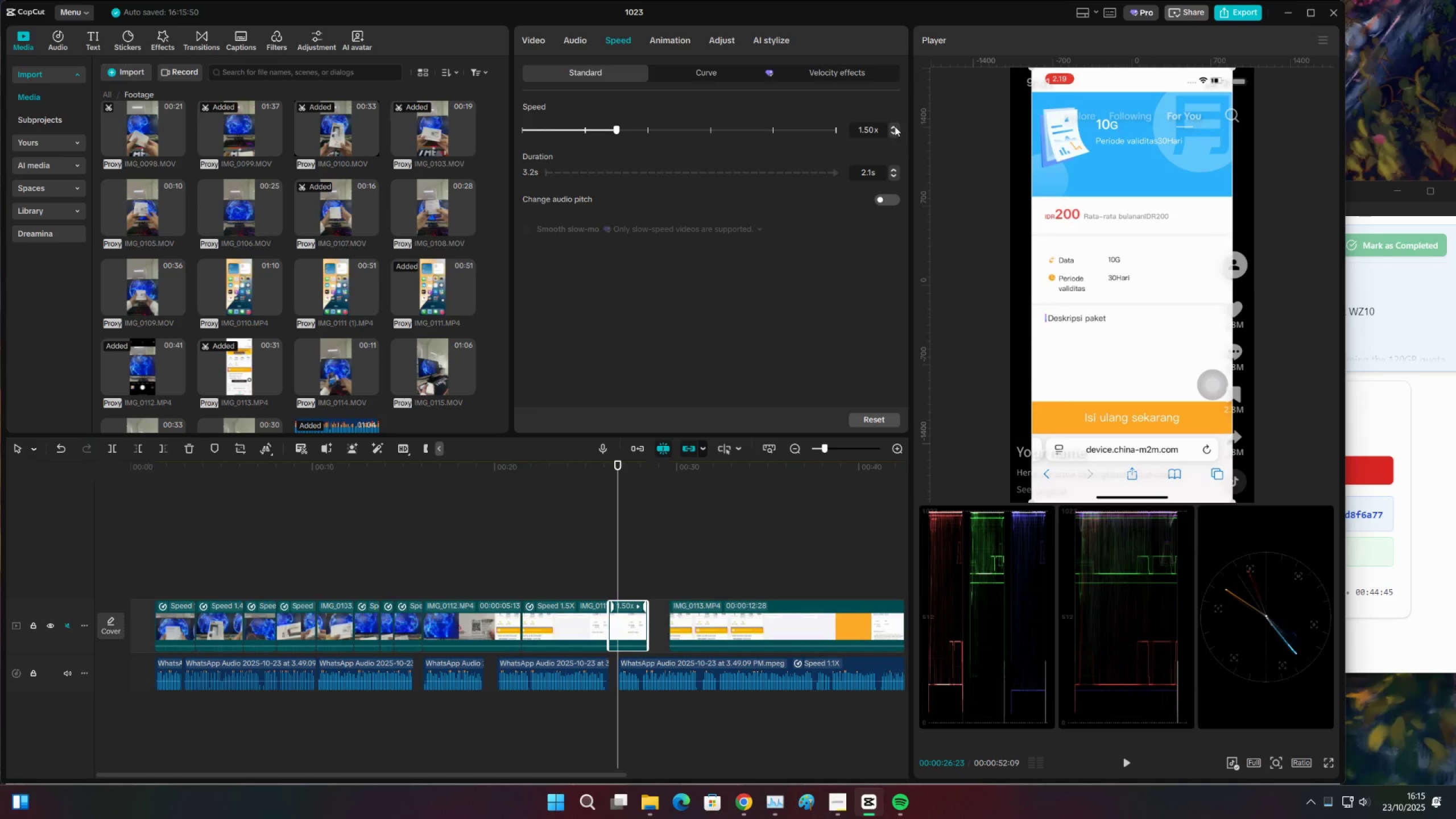 
double_click([895, 126])
 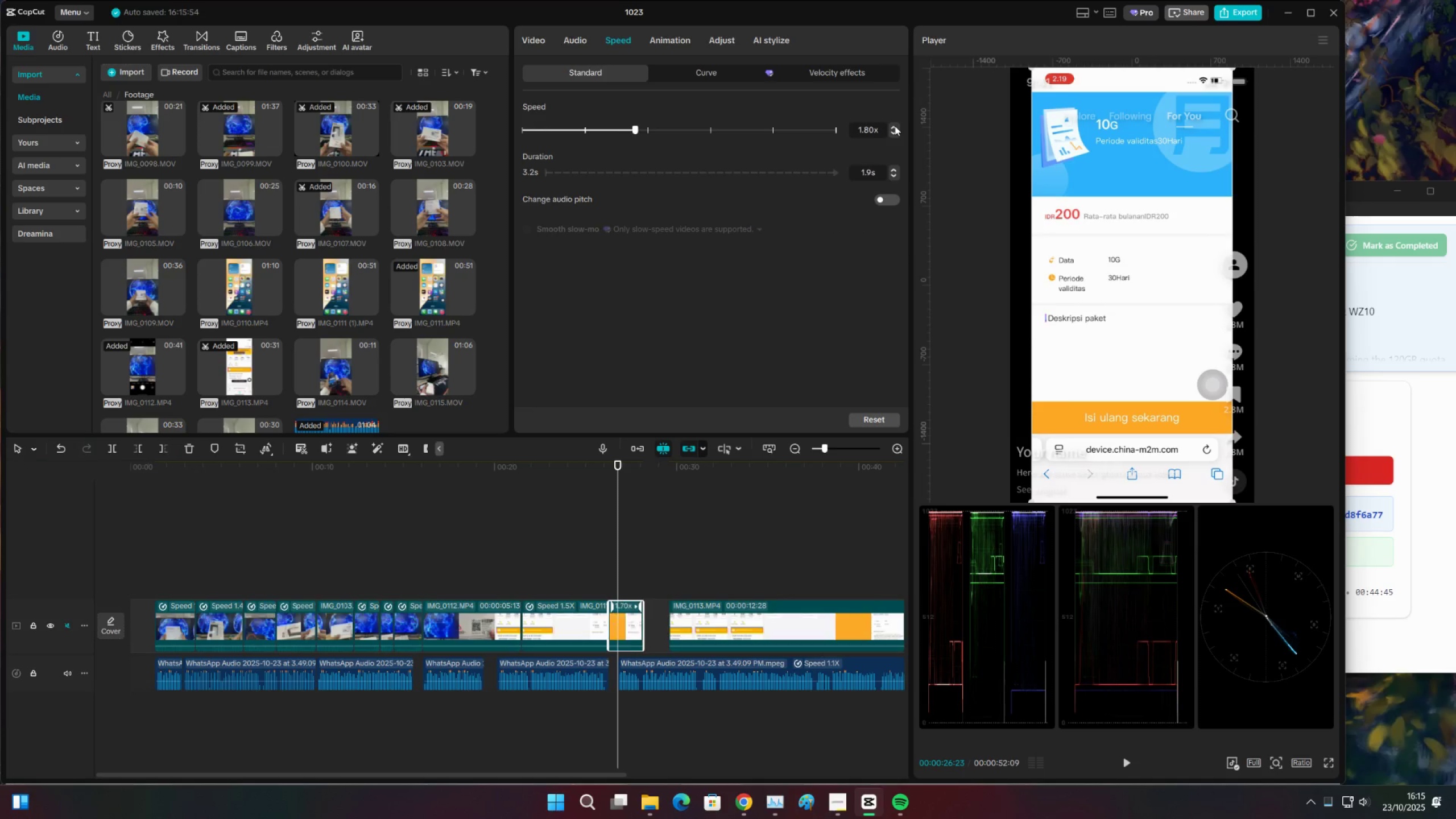 
triple_click([895, 126])
 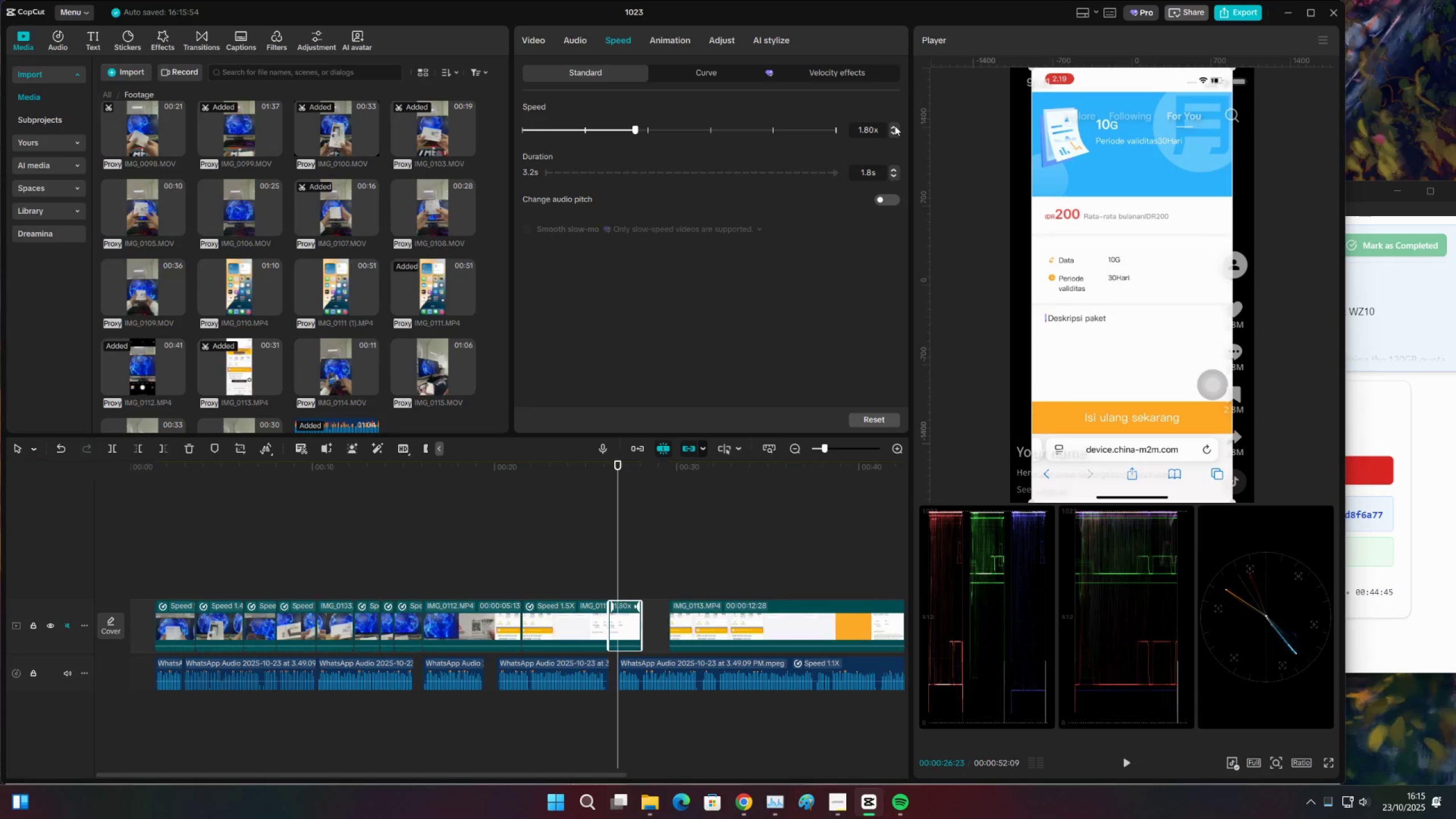 
key(Space)
 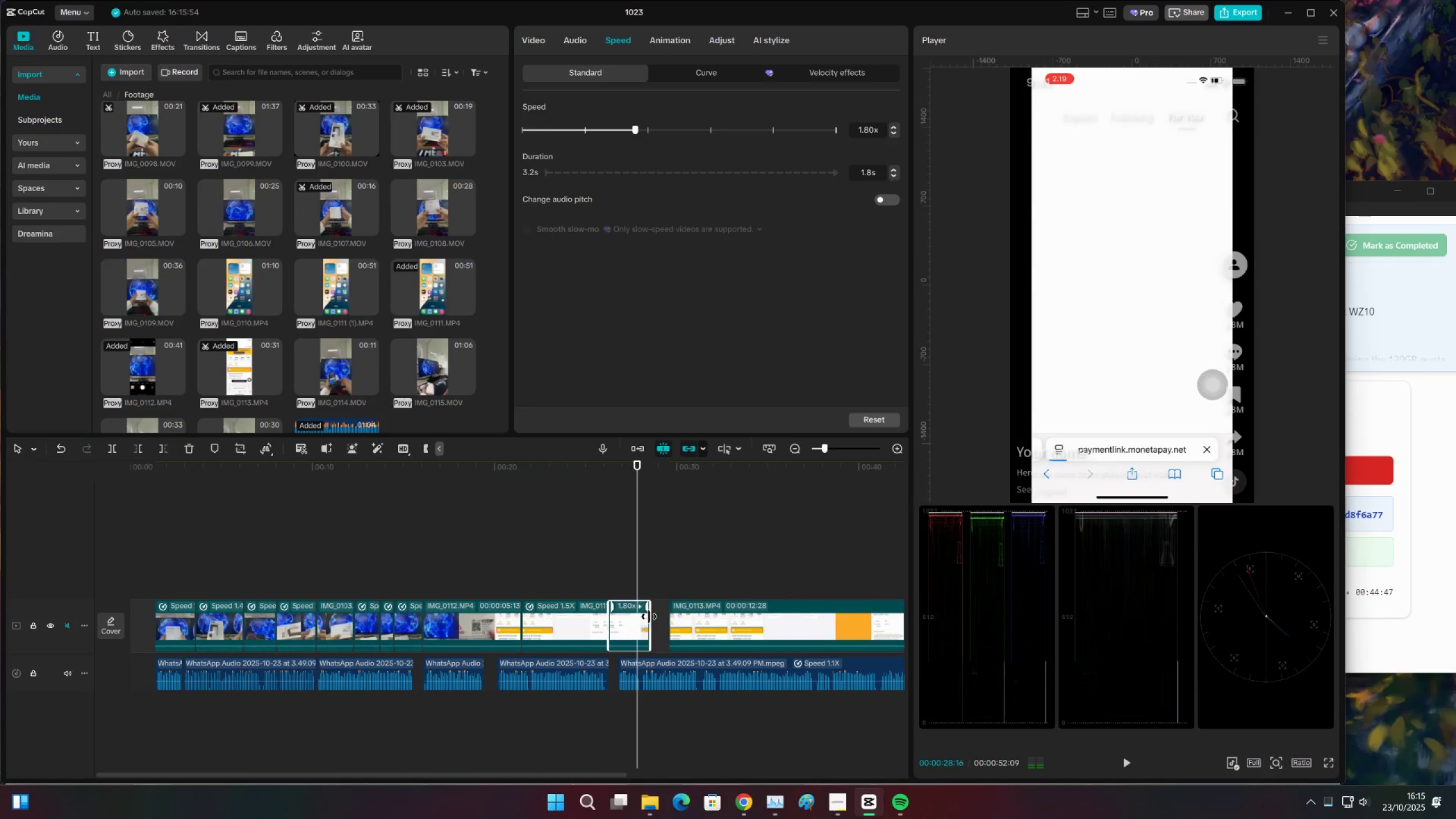 
key(Space)
 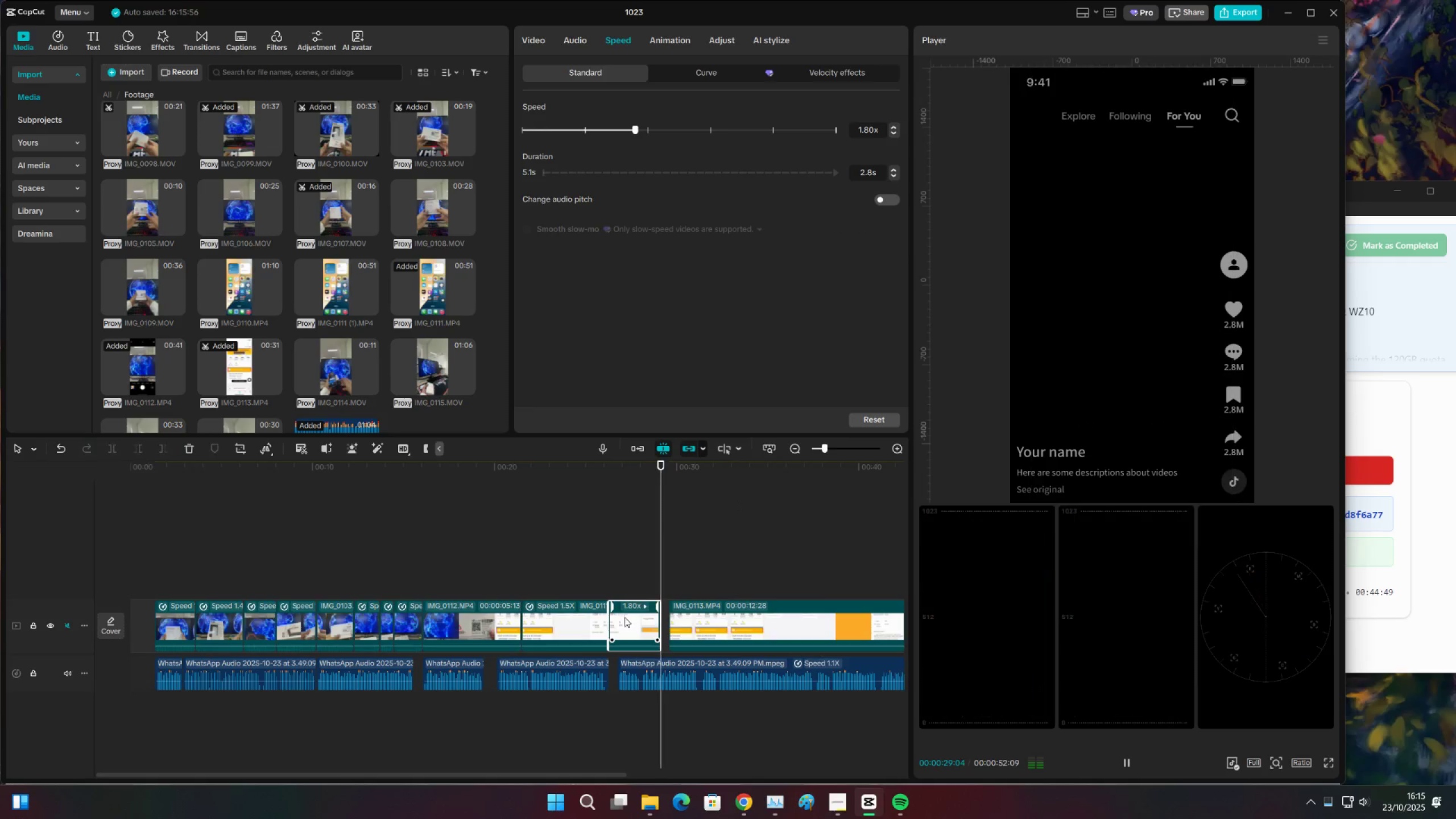 
key(Space)
 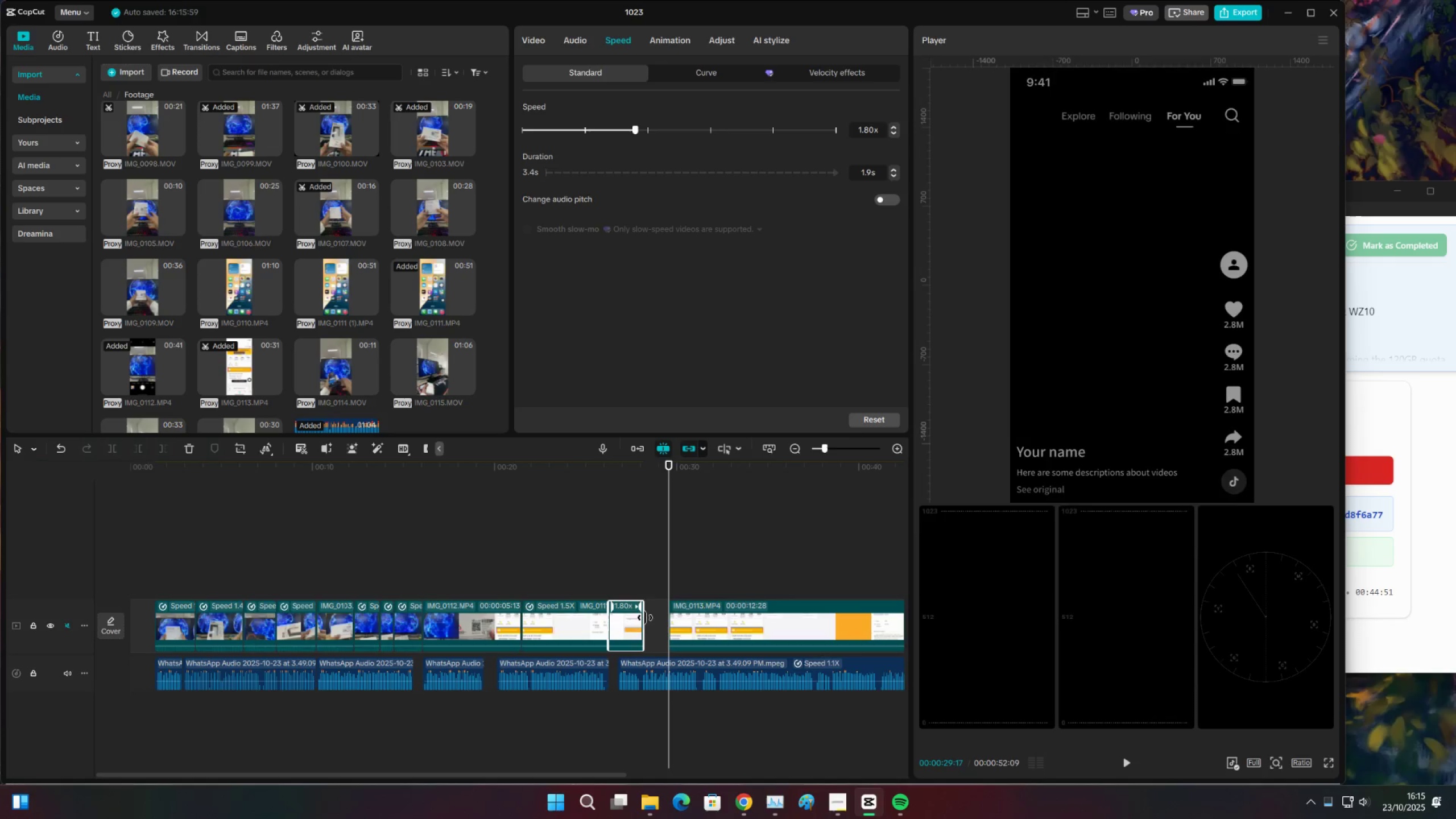 
left_click([644, 579])
 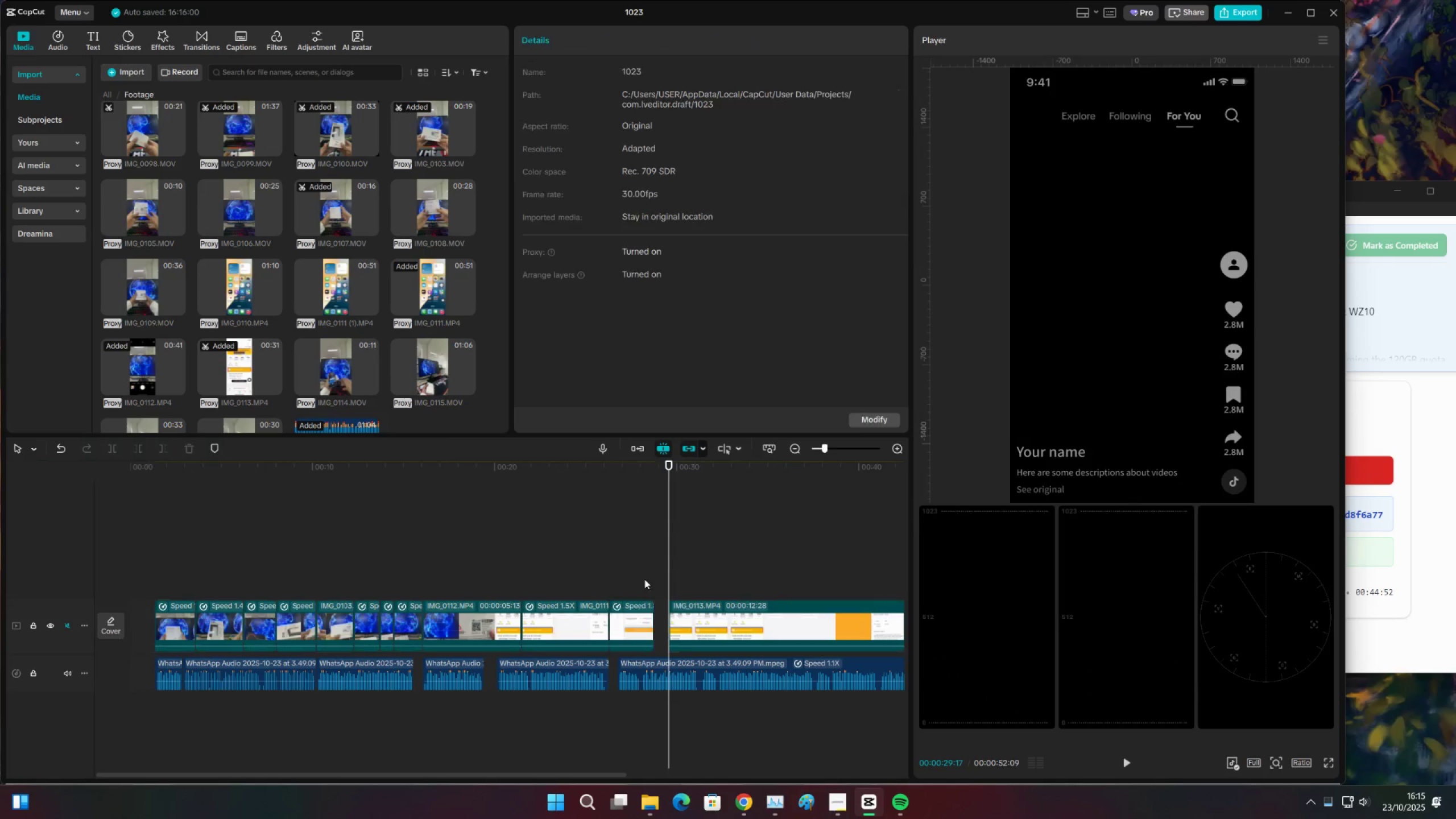 
key(Space)
 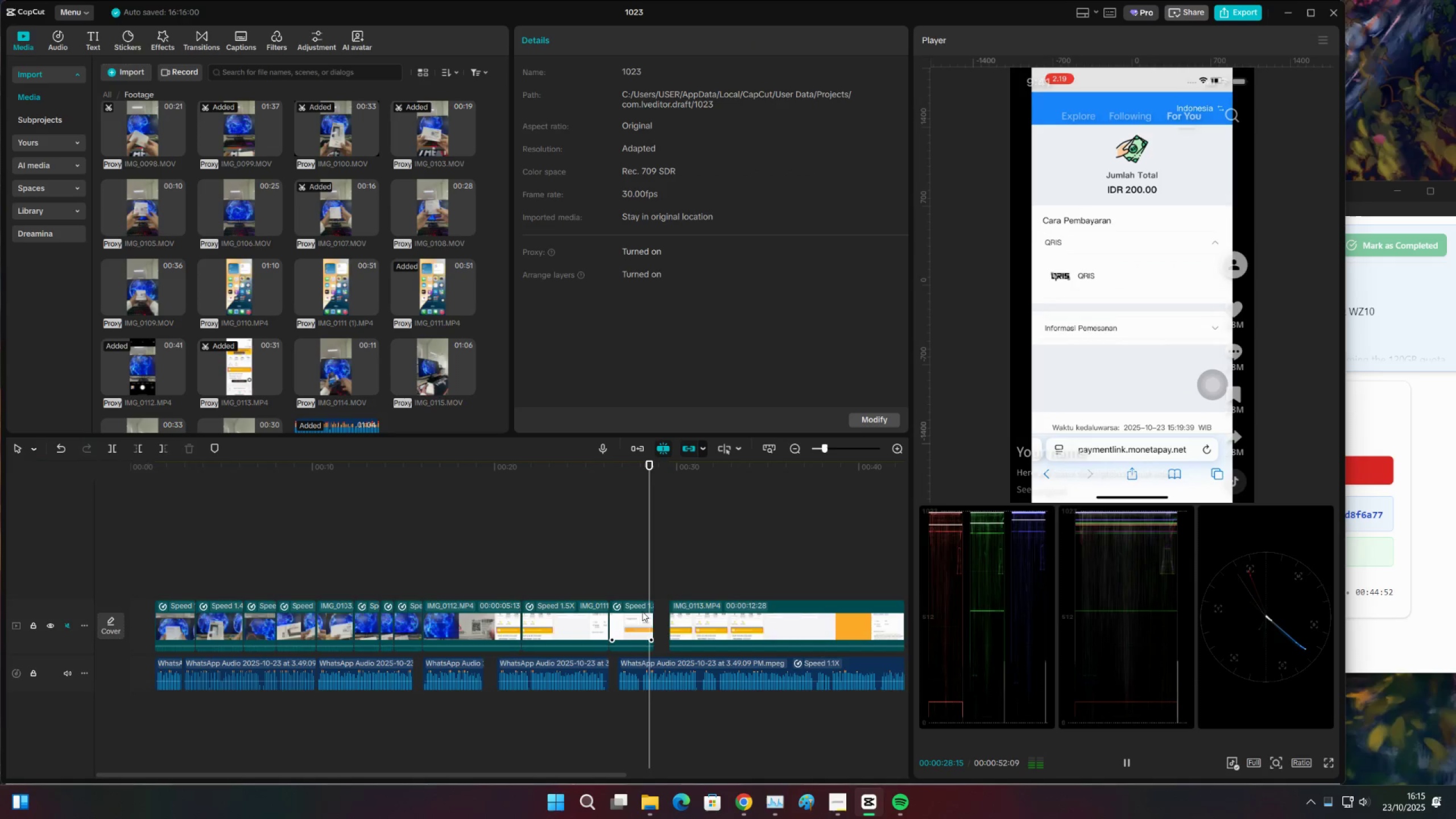 
key(Space)
 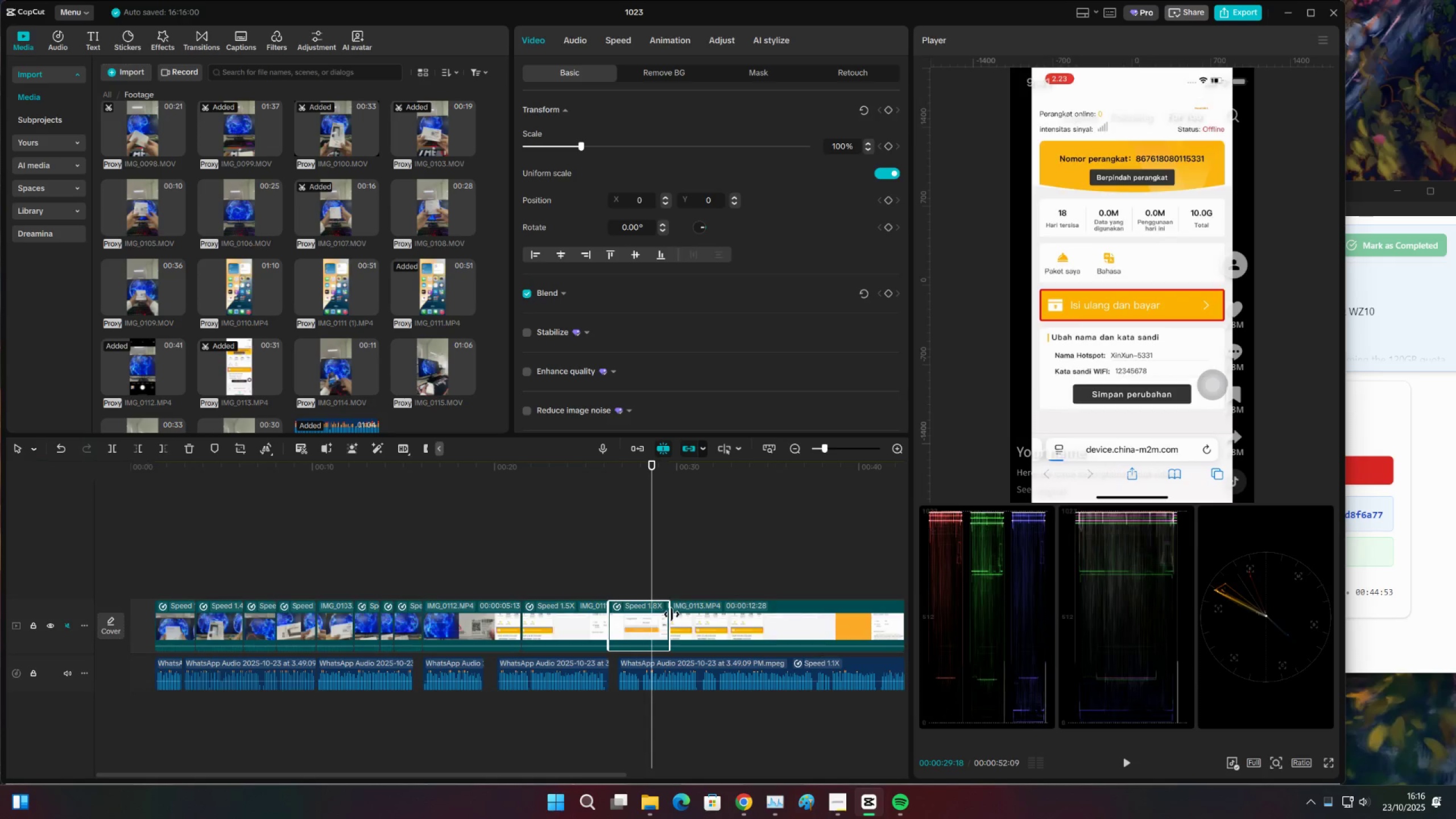 
left_click([660, 582])
 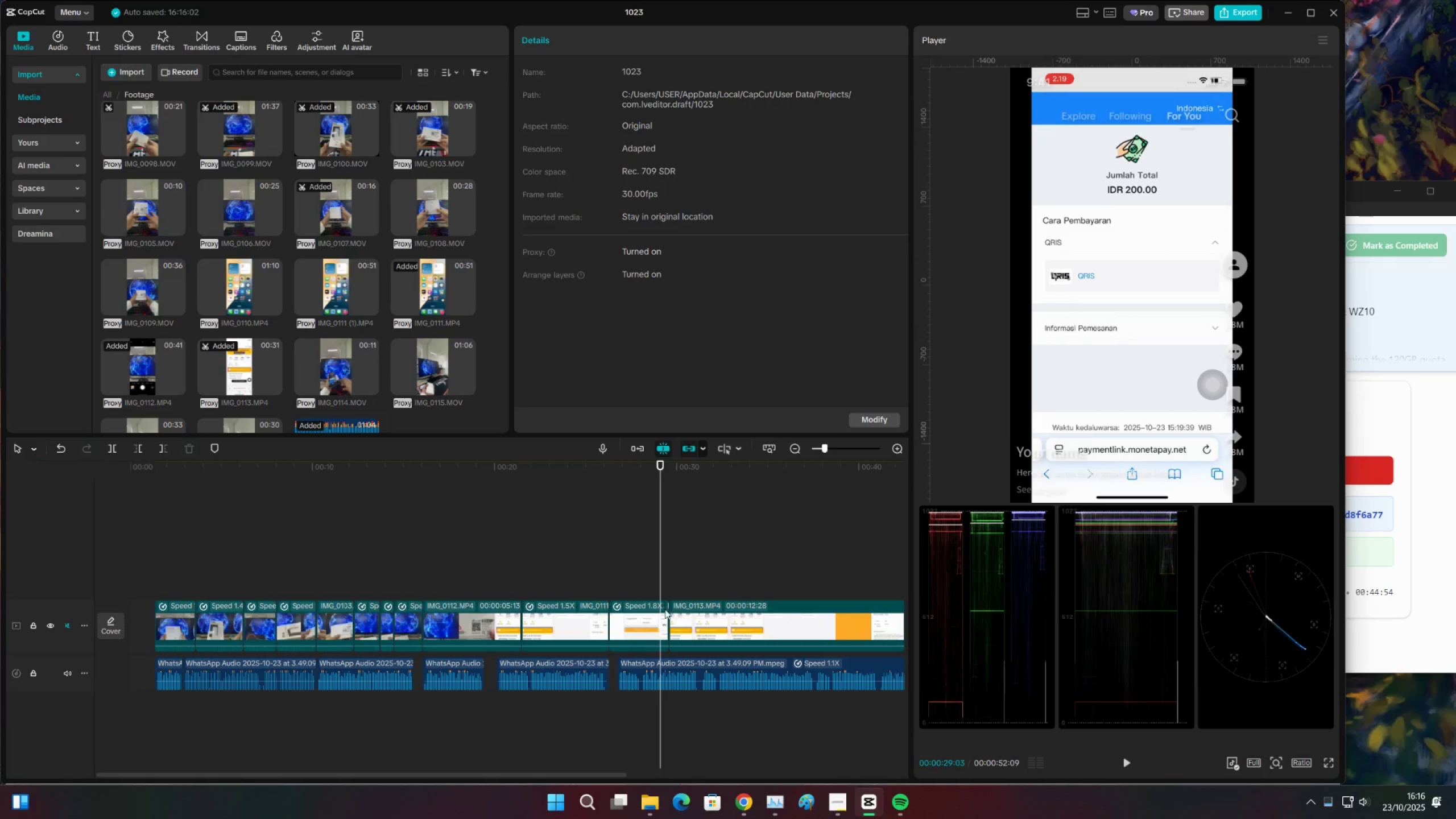 
key(Space)
 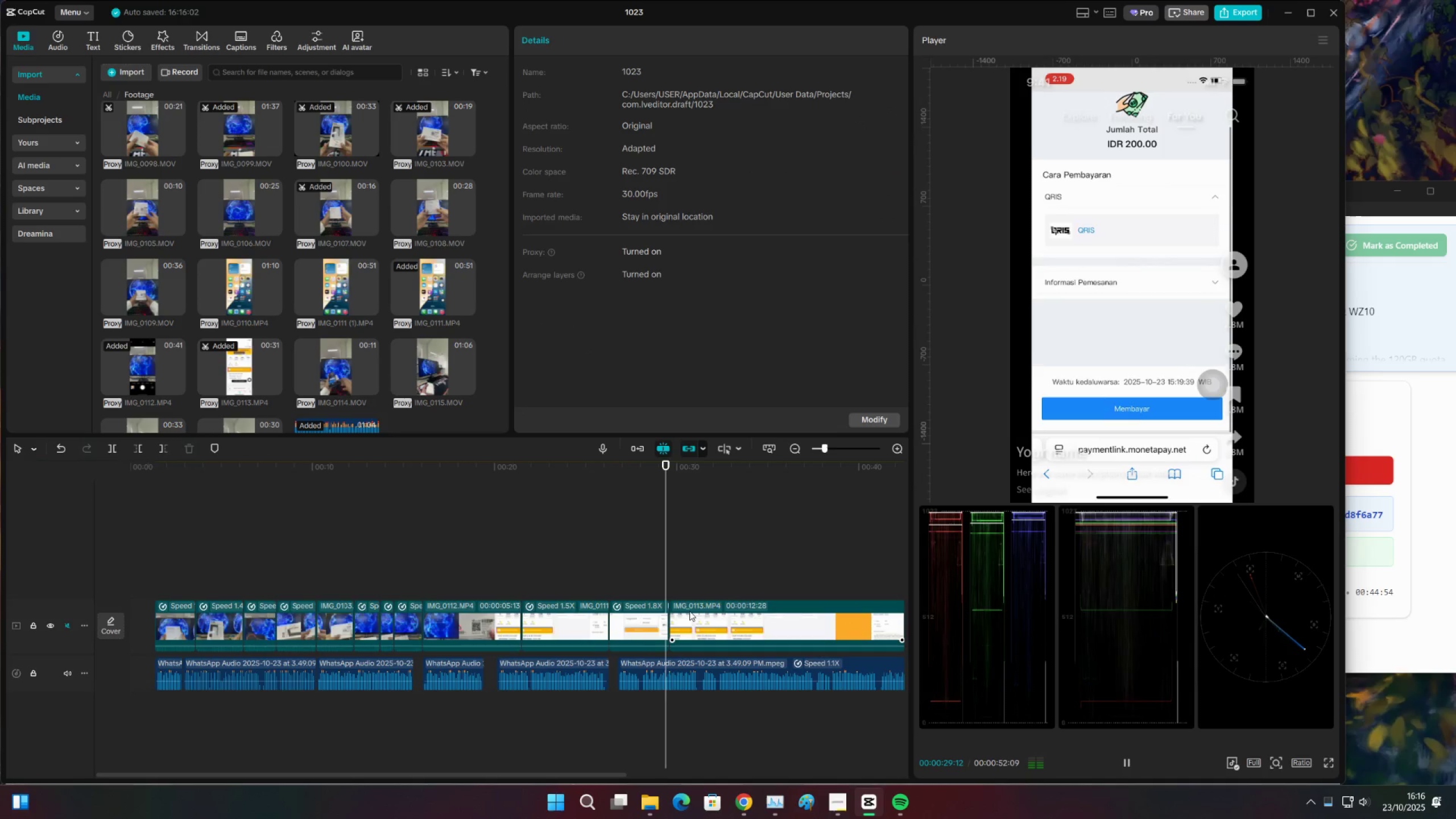 
key(Space)
 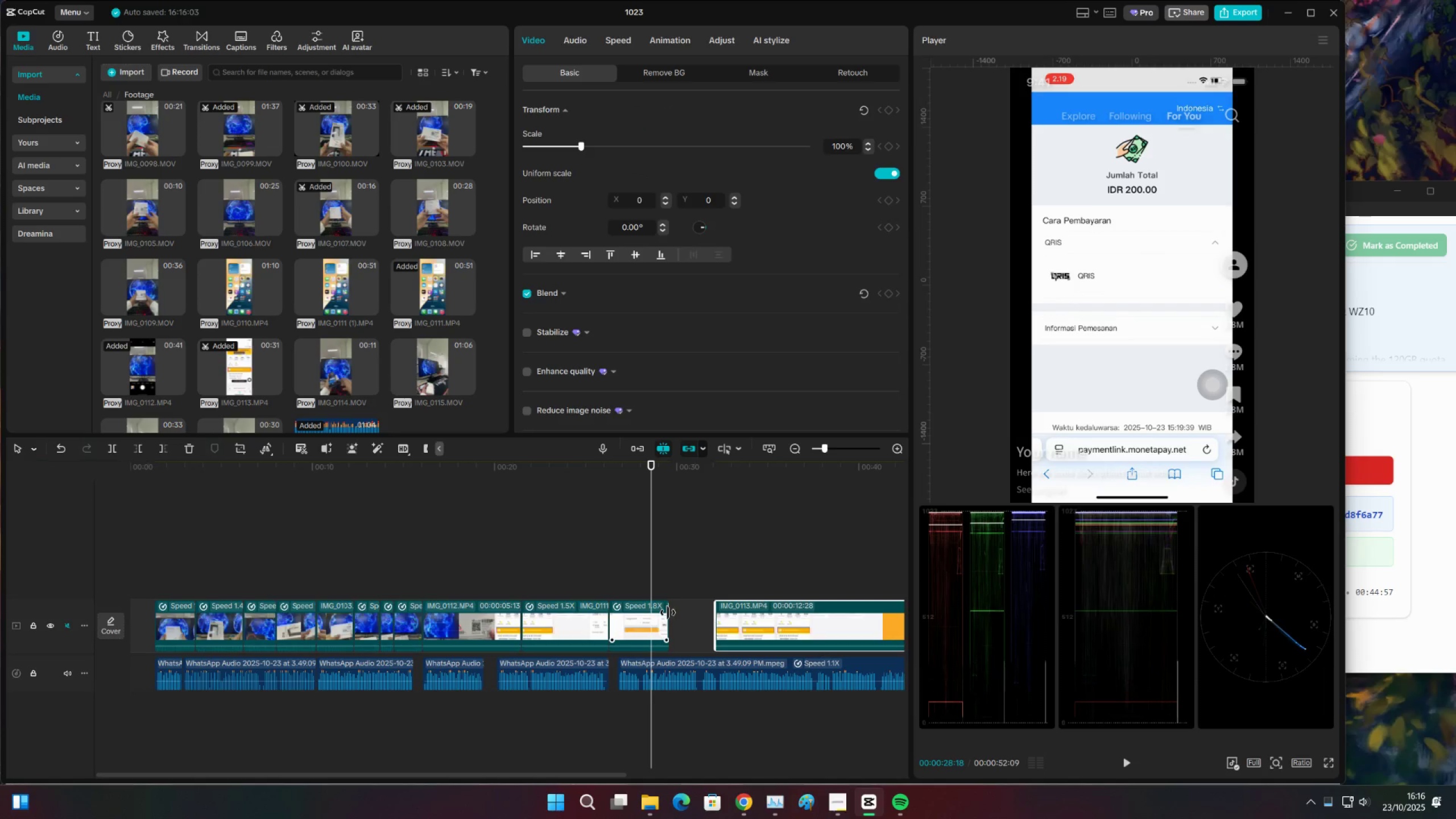 
left_click([669, 578])
 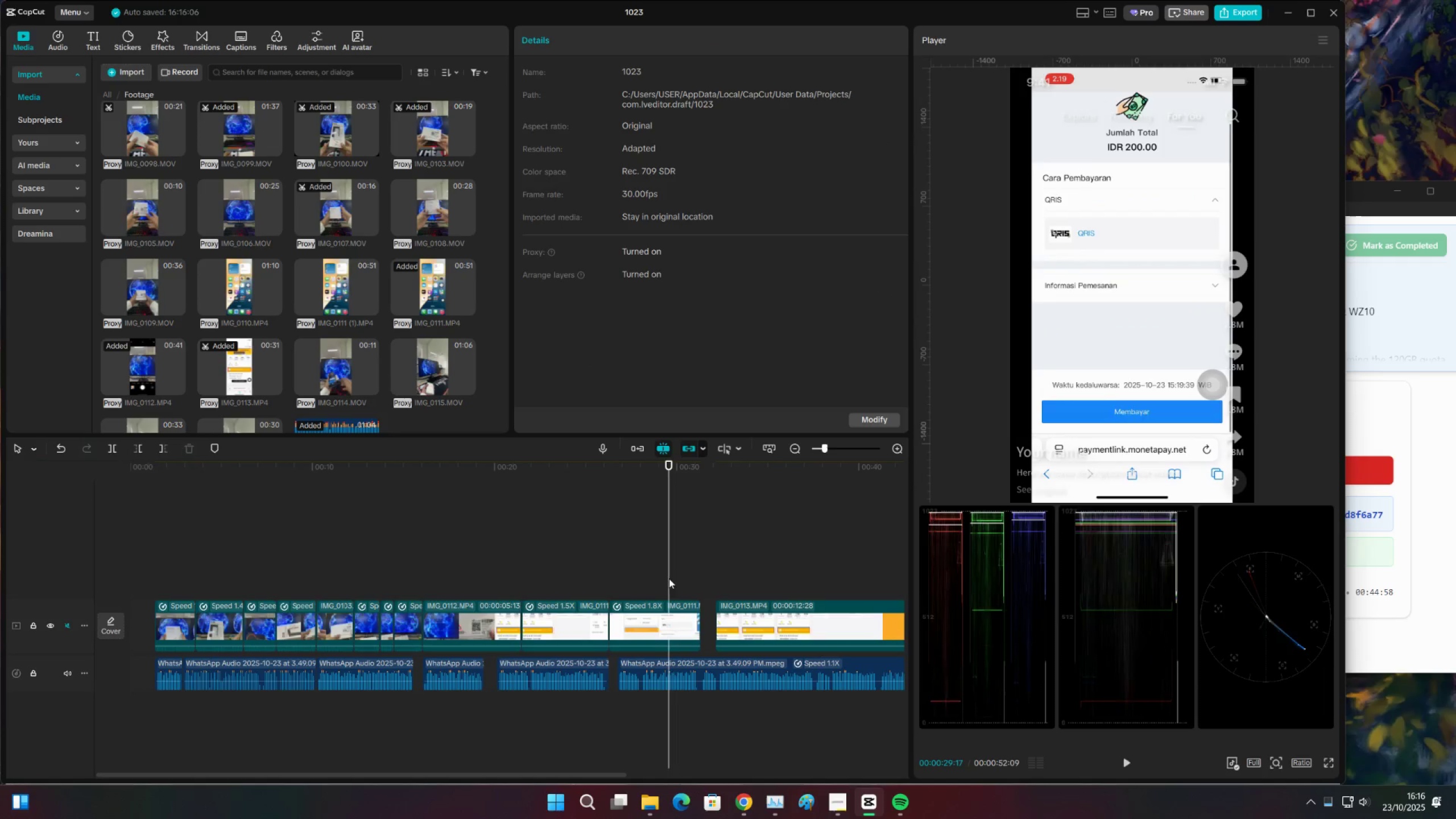 
key(Space)
 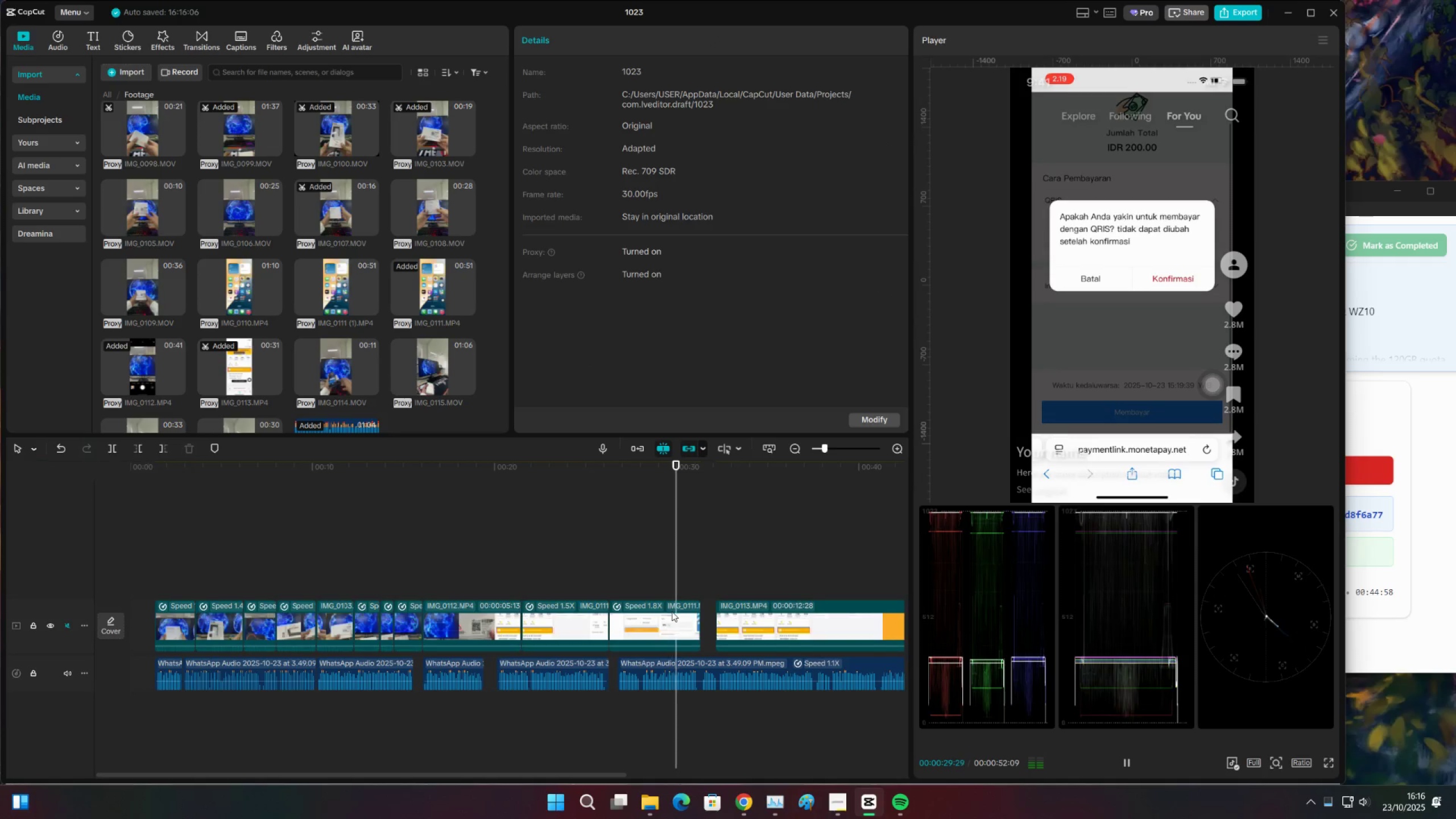 
left_click([672, 611])
 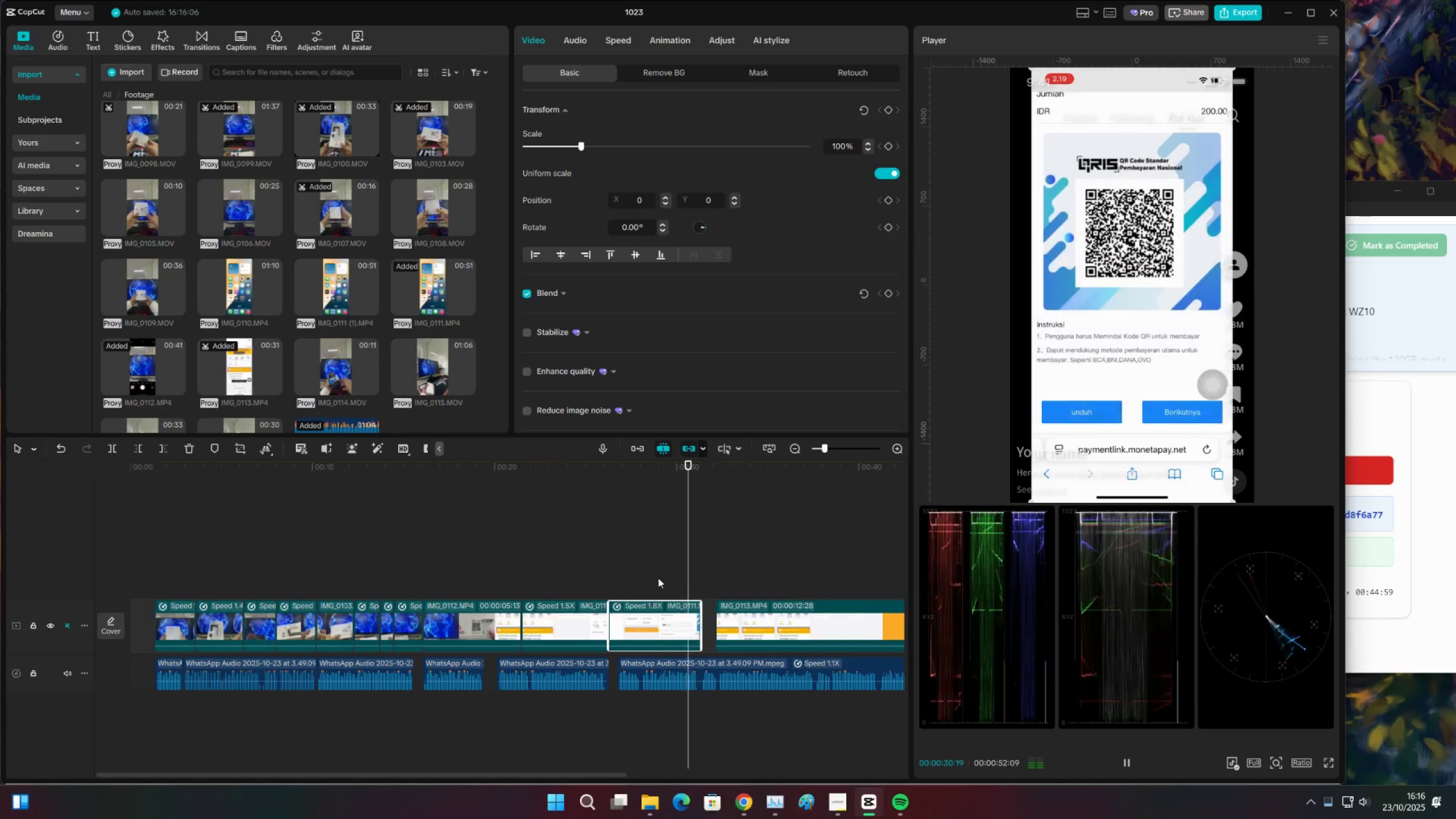 
left_click([658, 576])
 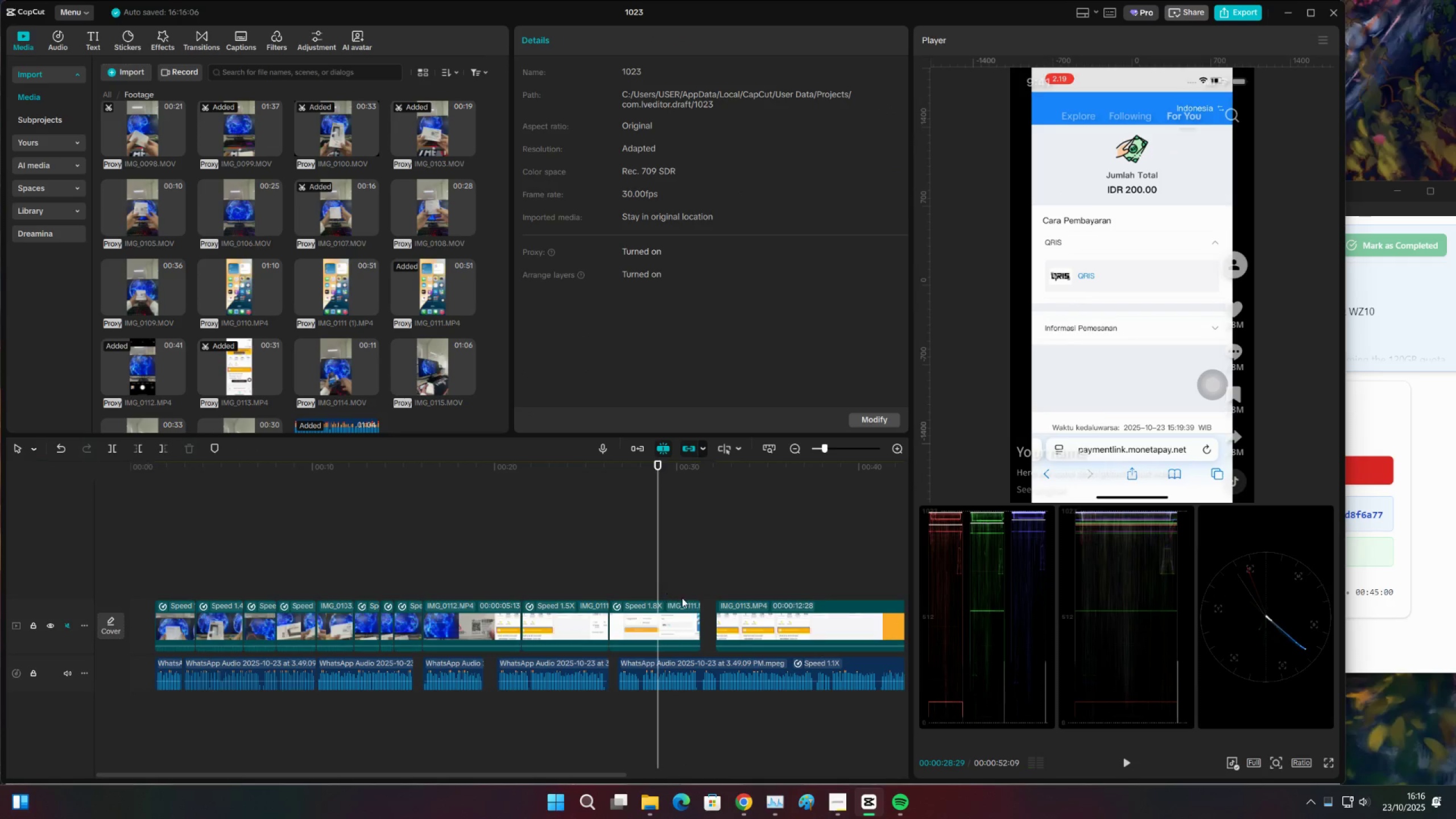 
left_click([682, 598])
 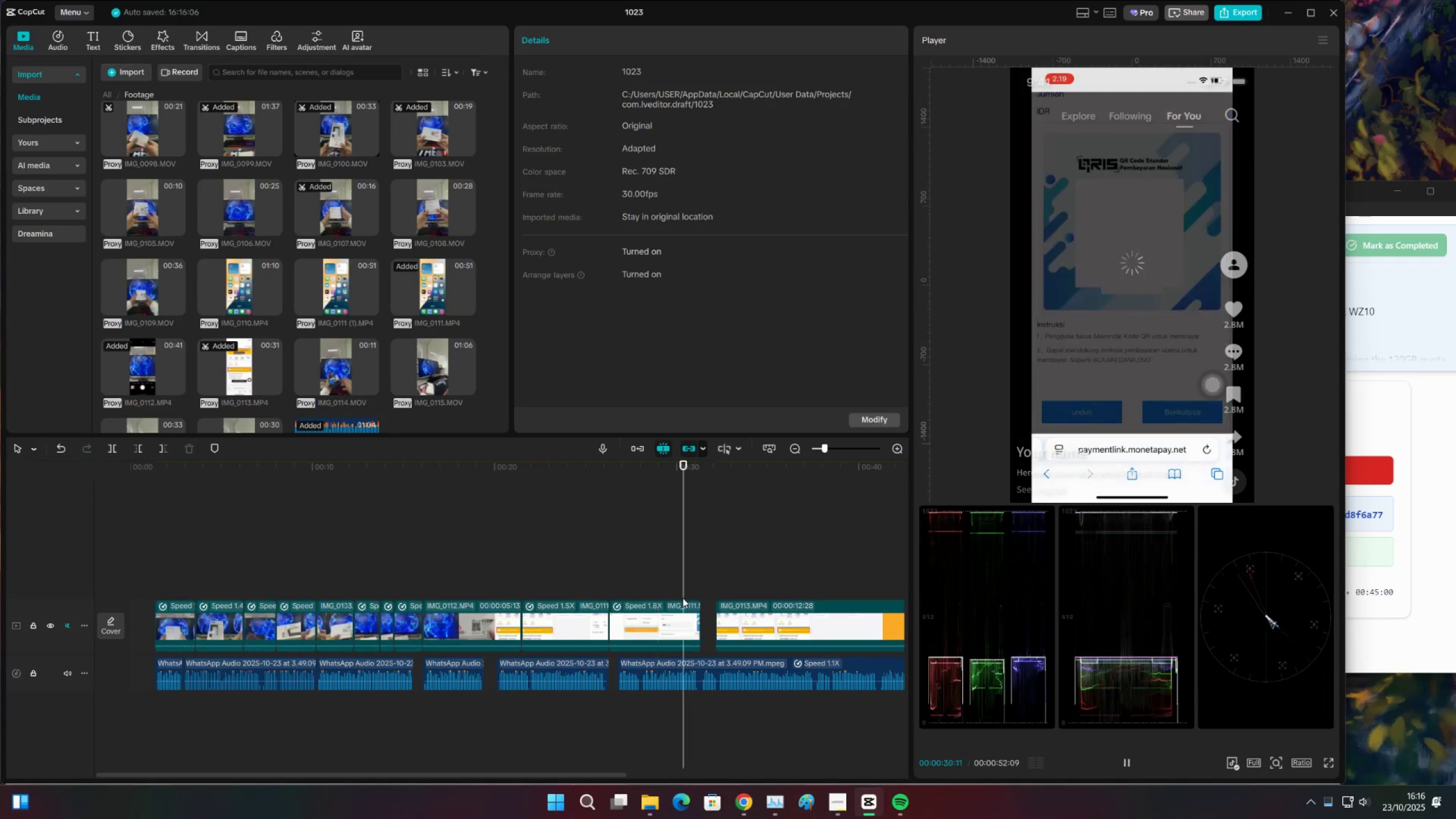 
key(Space)
 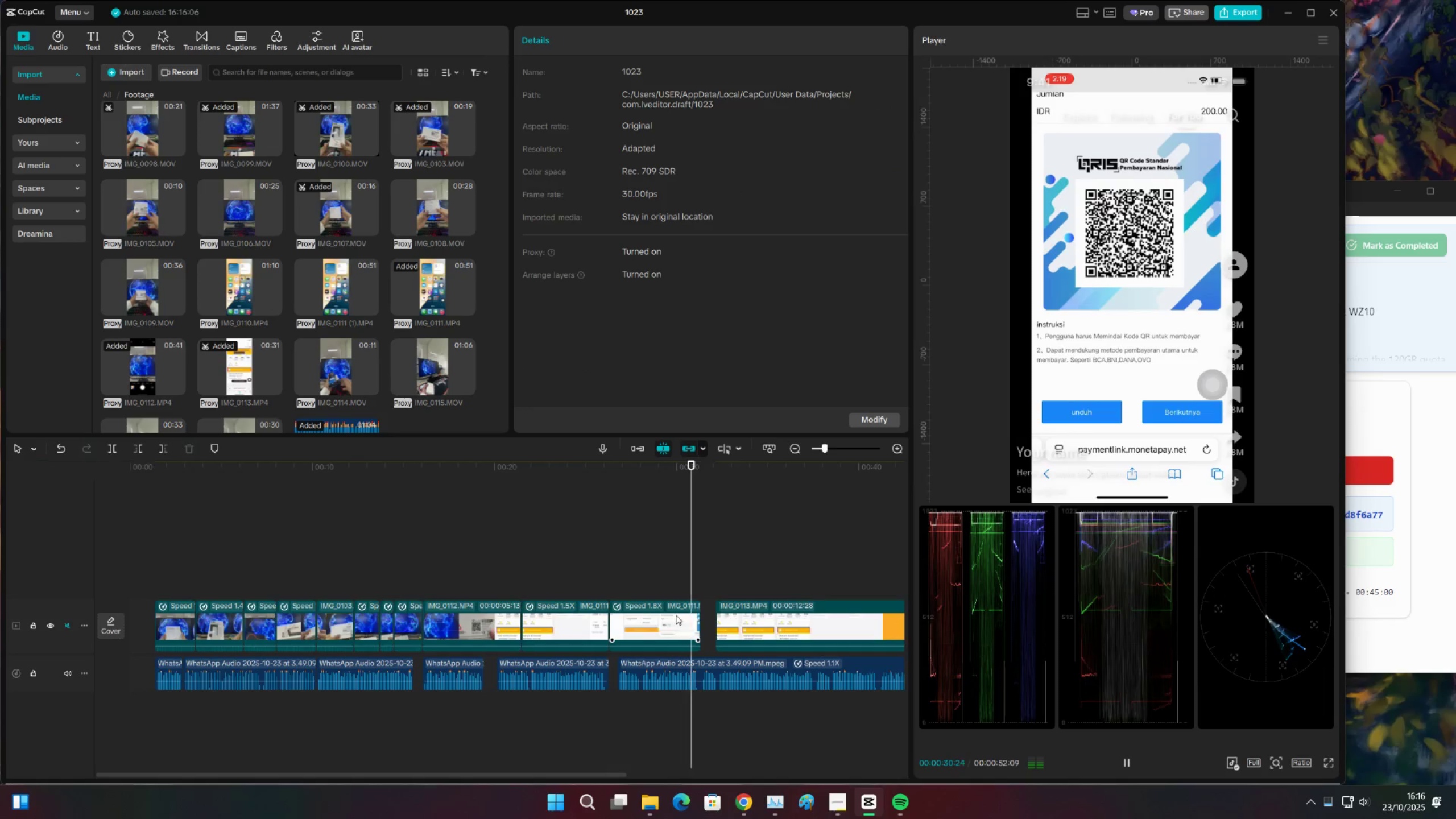 
key(Space)
 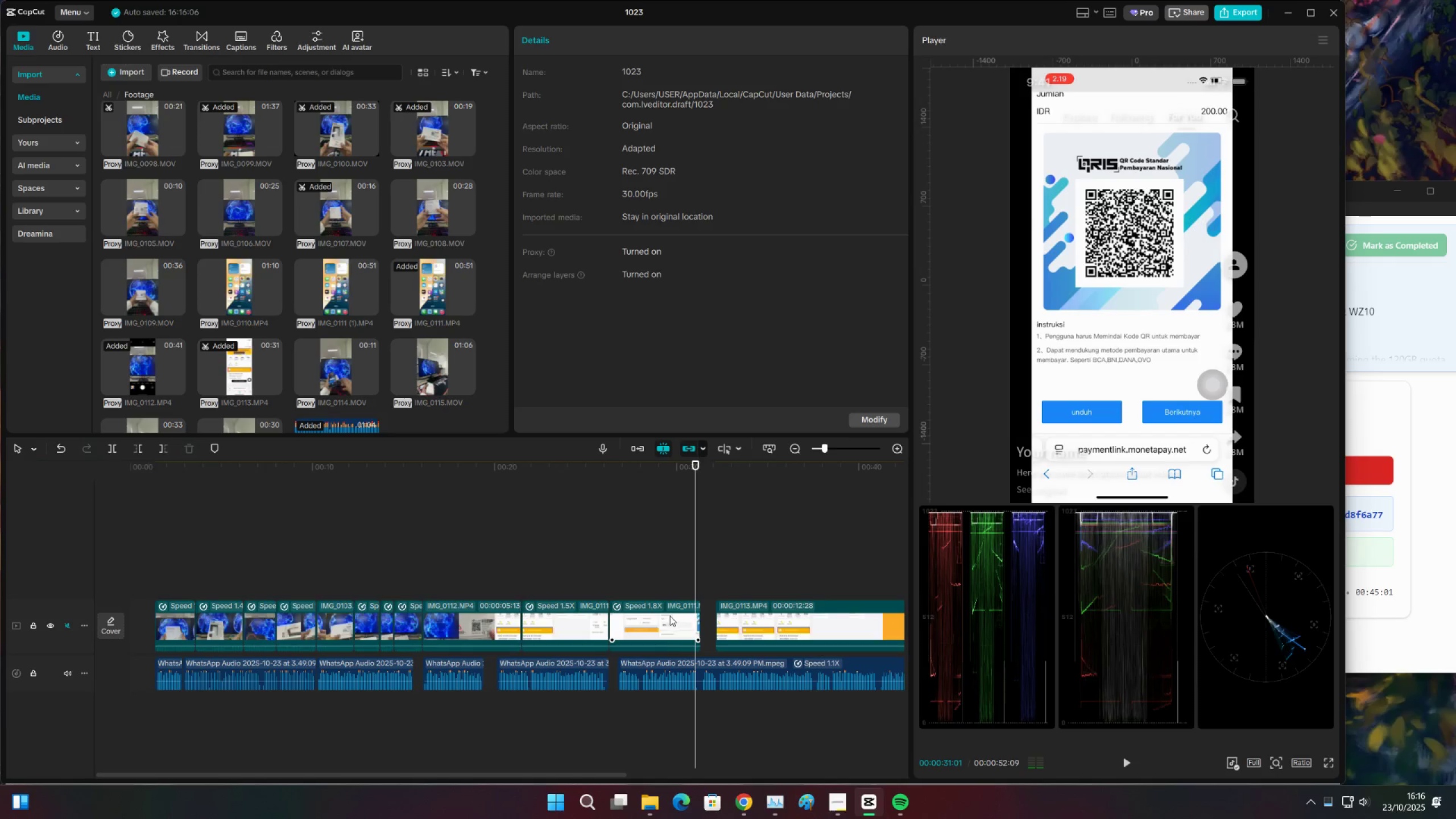 
key(C)
 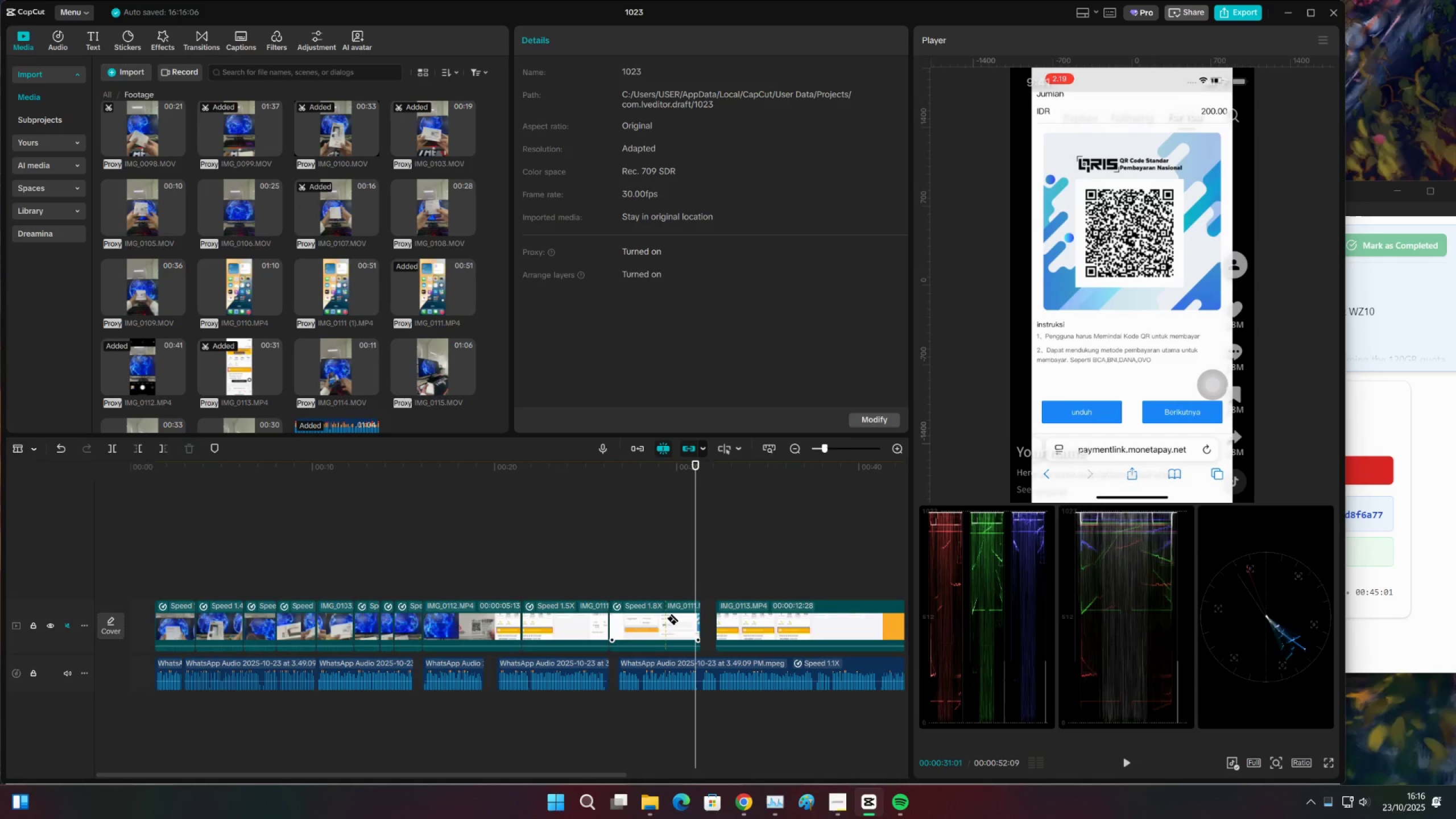 
left_click([665, 618])
 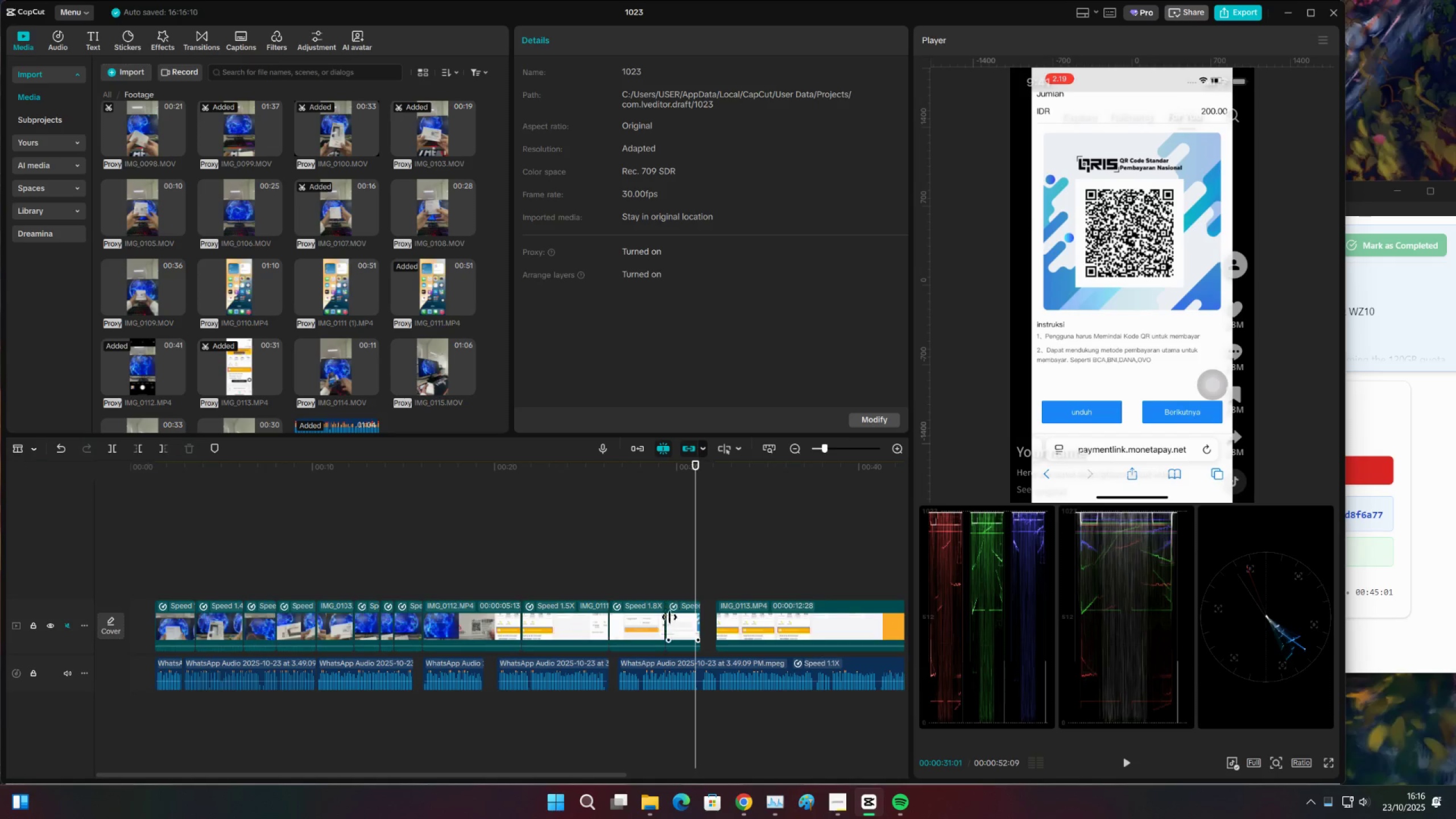 
key(V)
 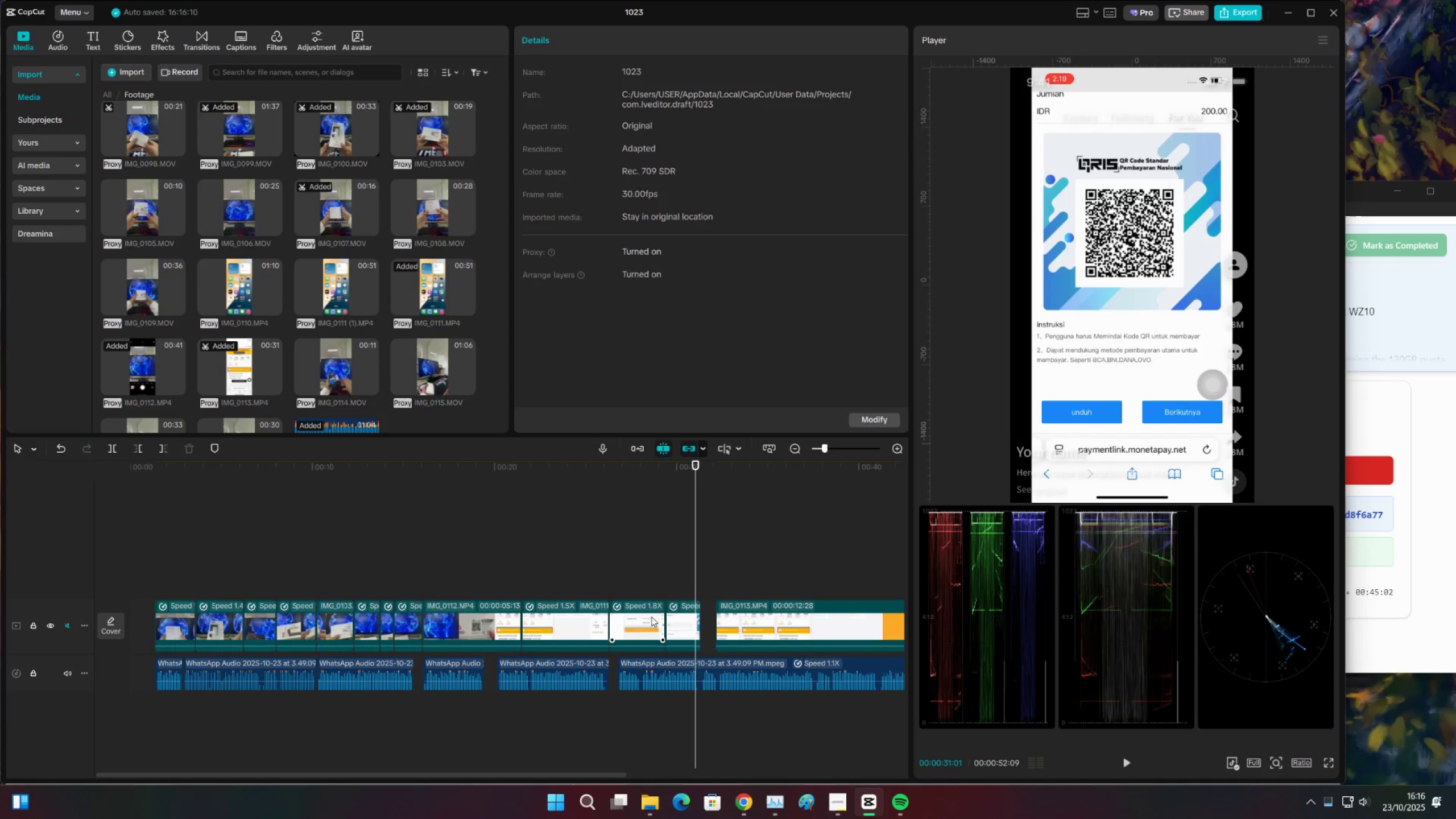 
double_click([651, 617])
 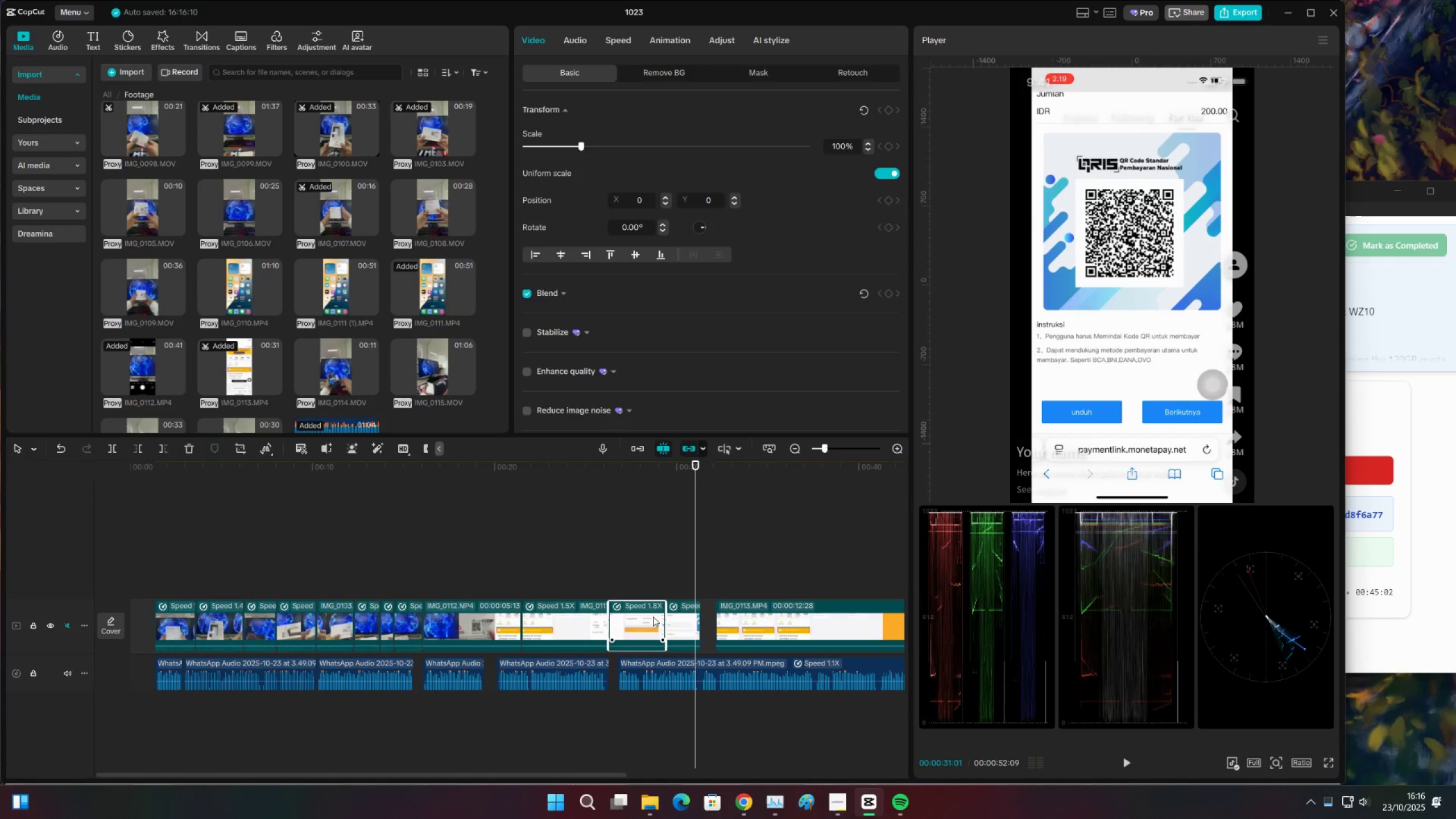 
key(X)
 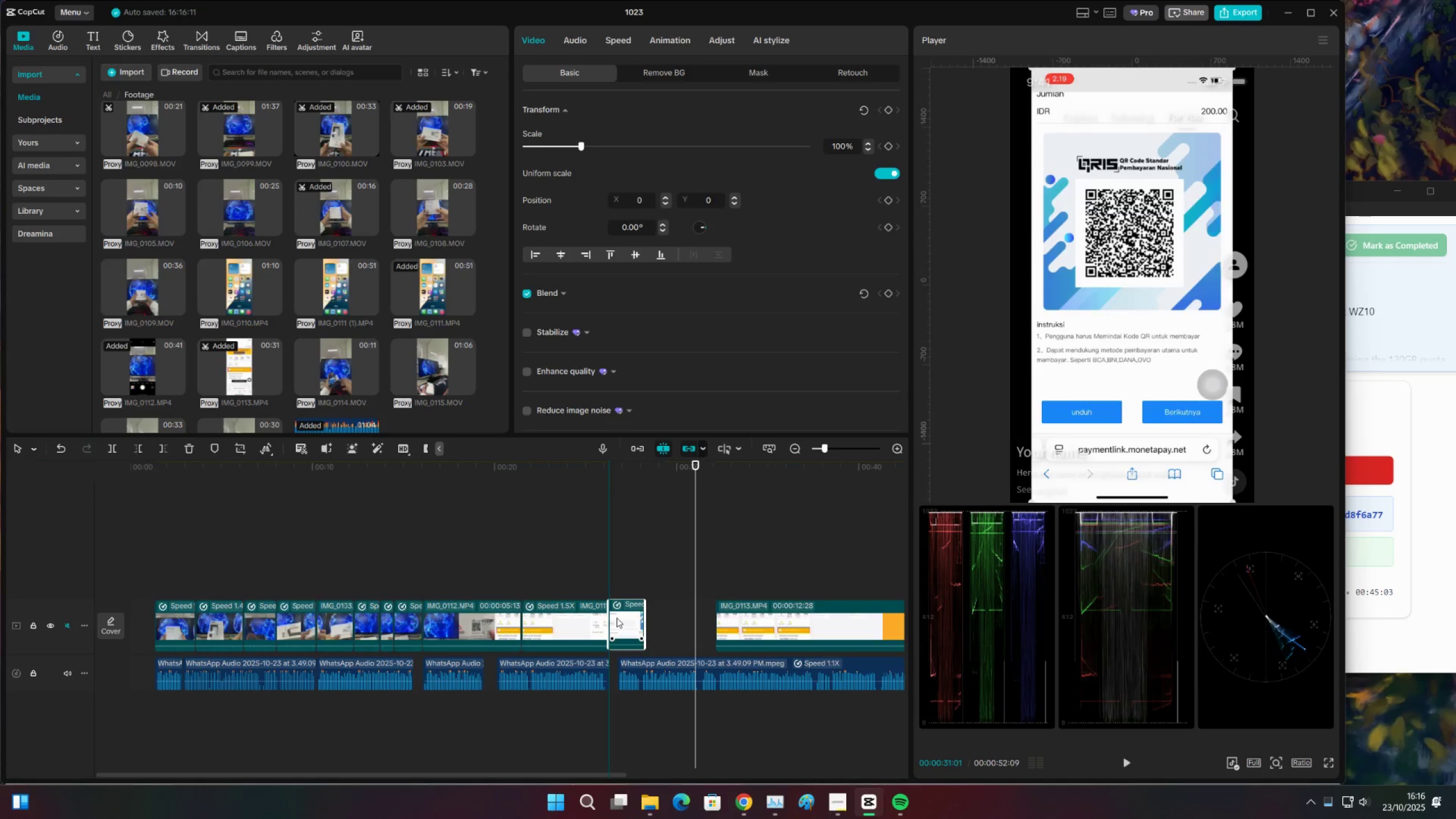 
left_click([600, 565])
 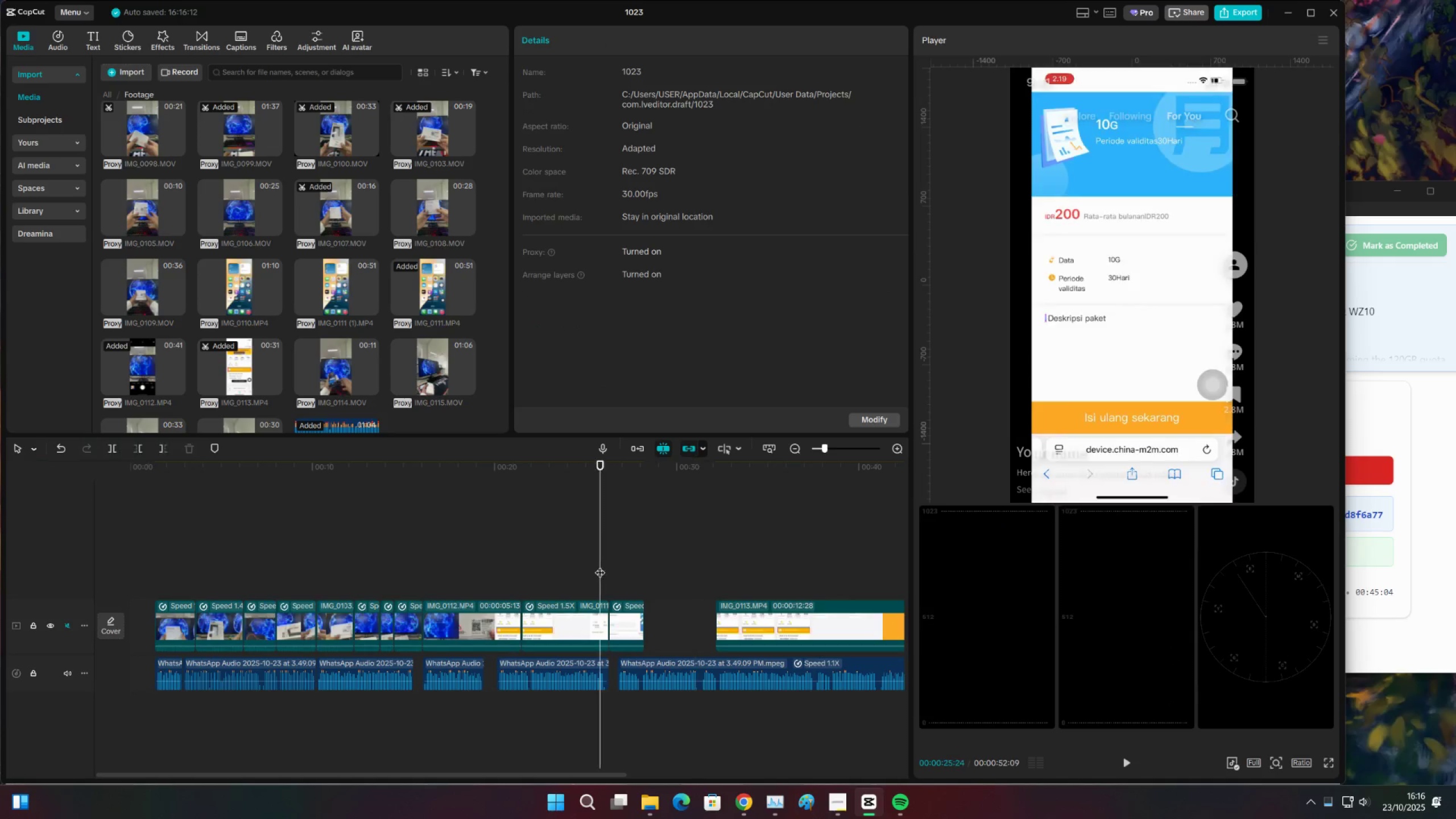 
key(Space)
 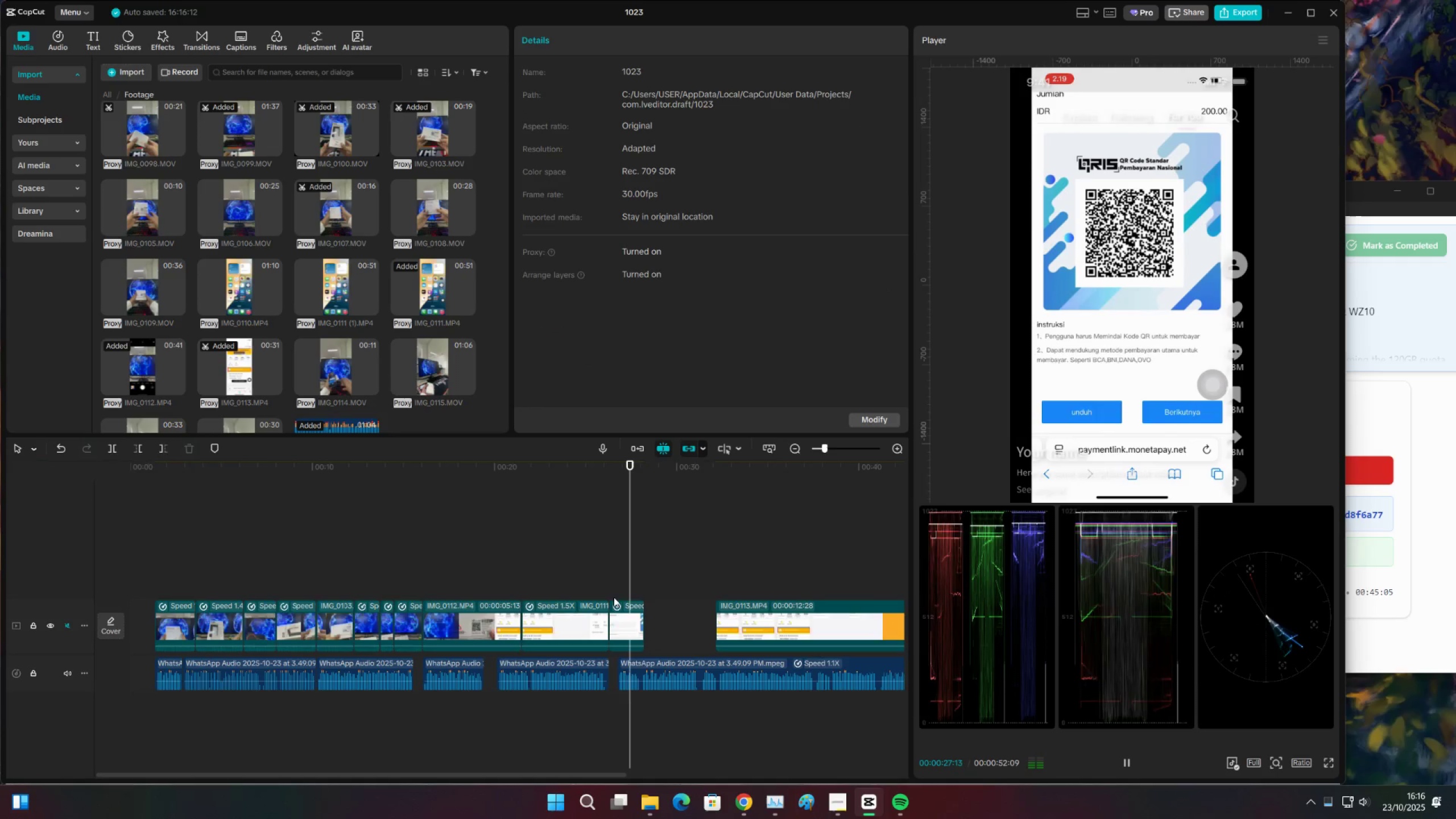 
key(Space)
 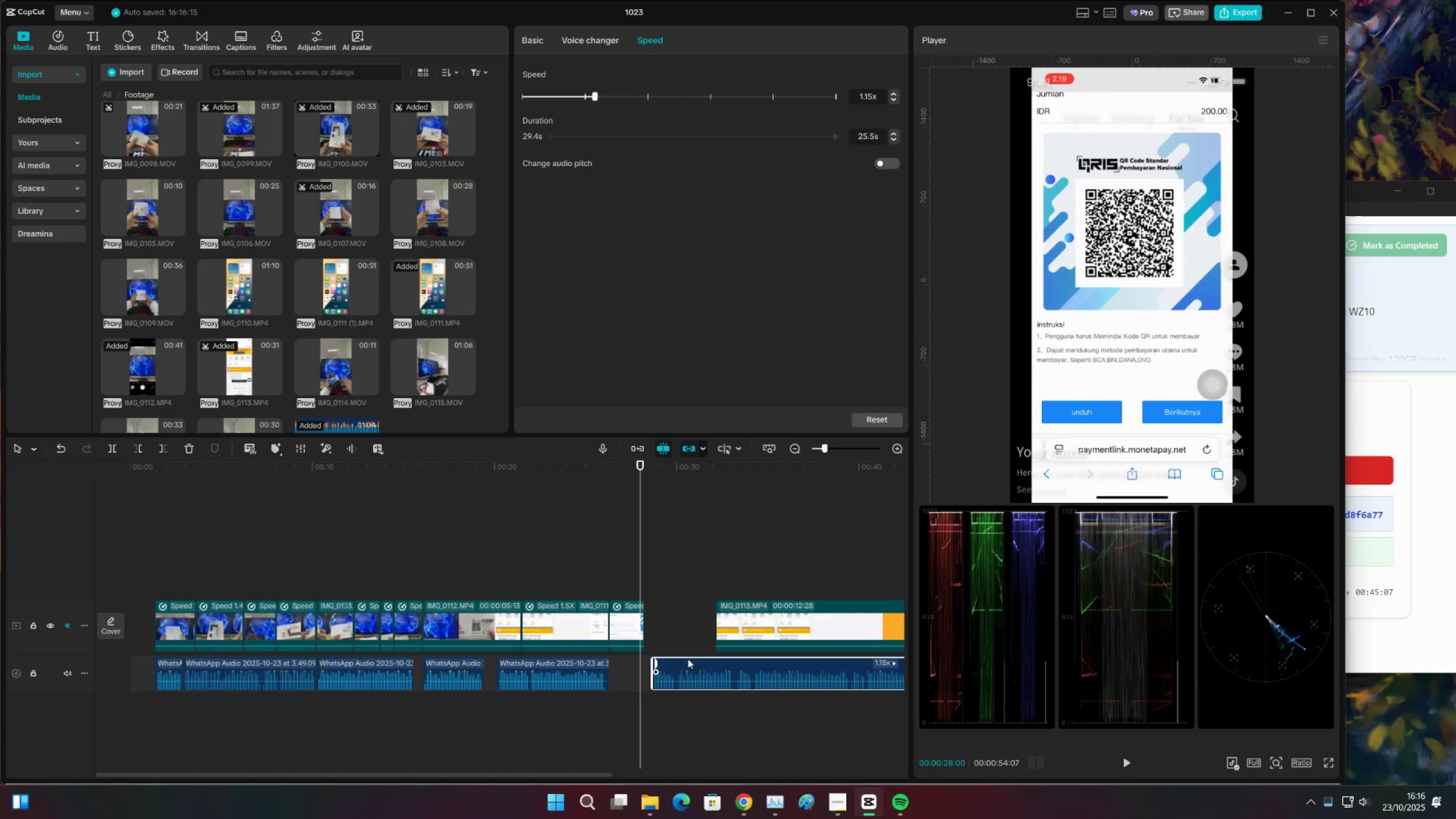 
key(Space)
 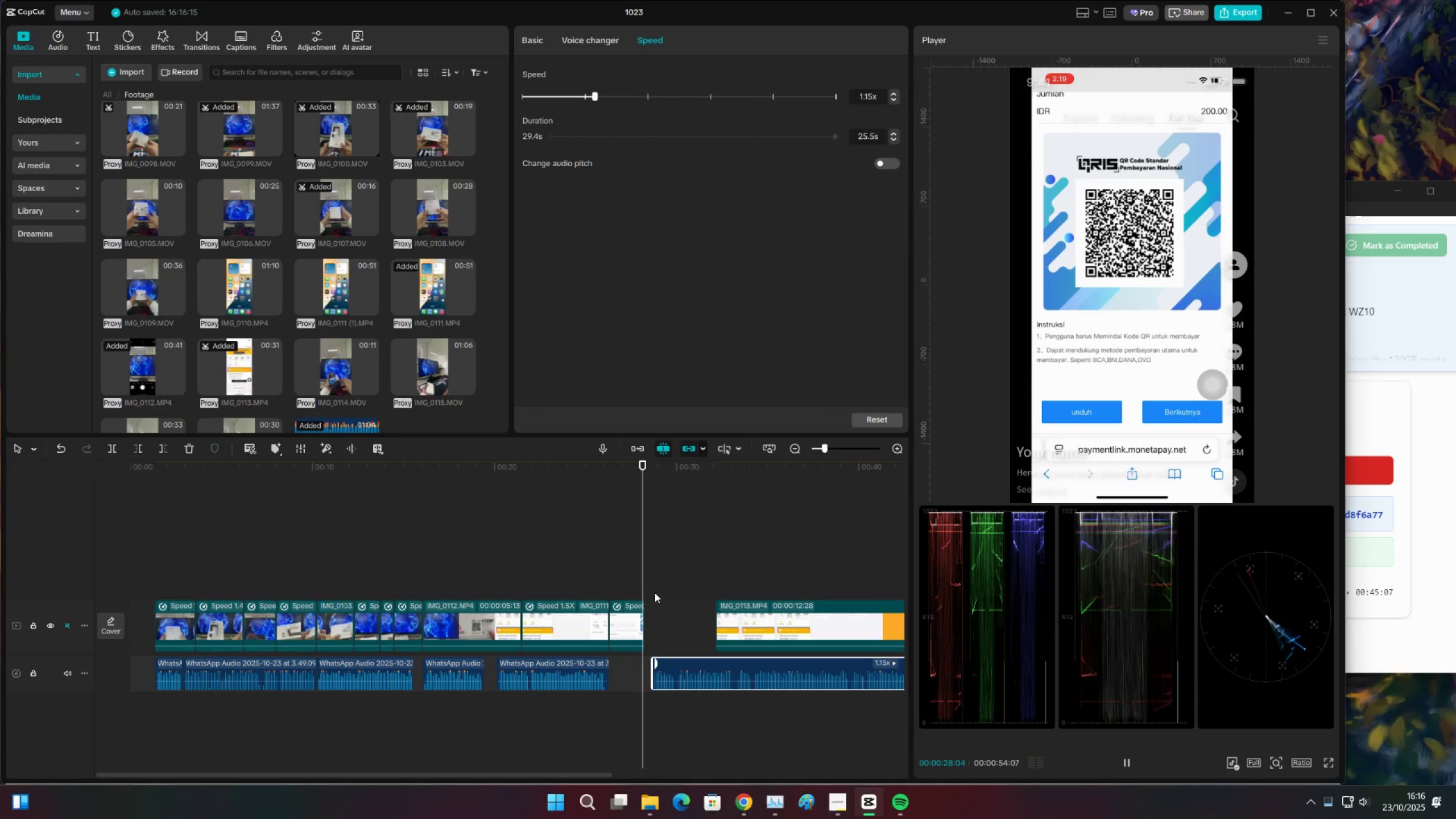 
key(Space)
 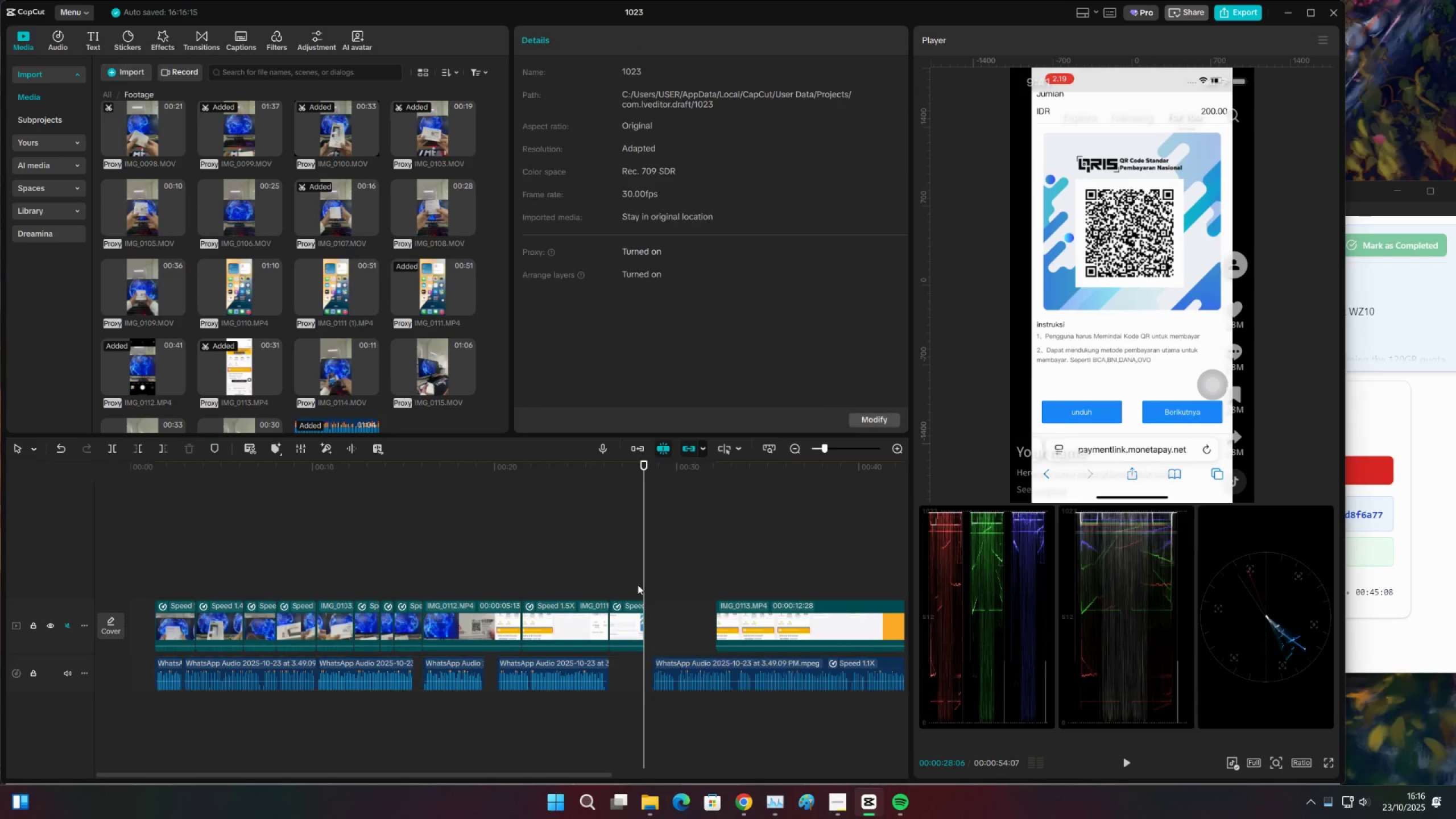 
left_click([638, 585])
 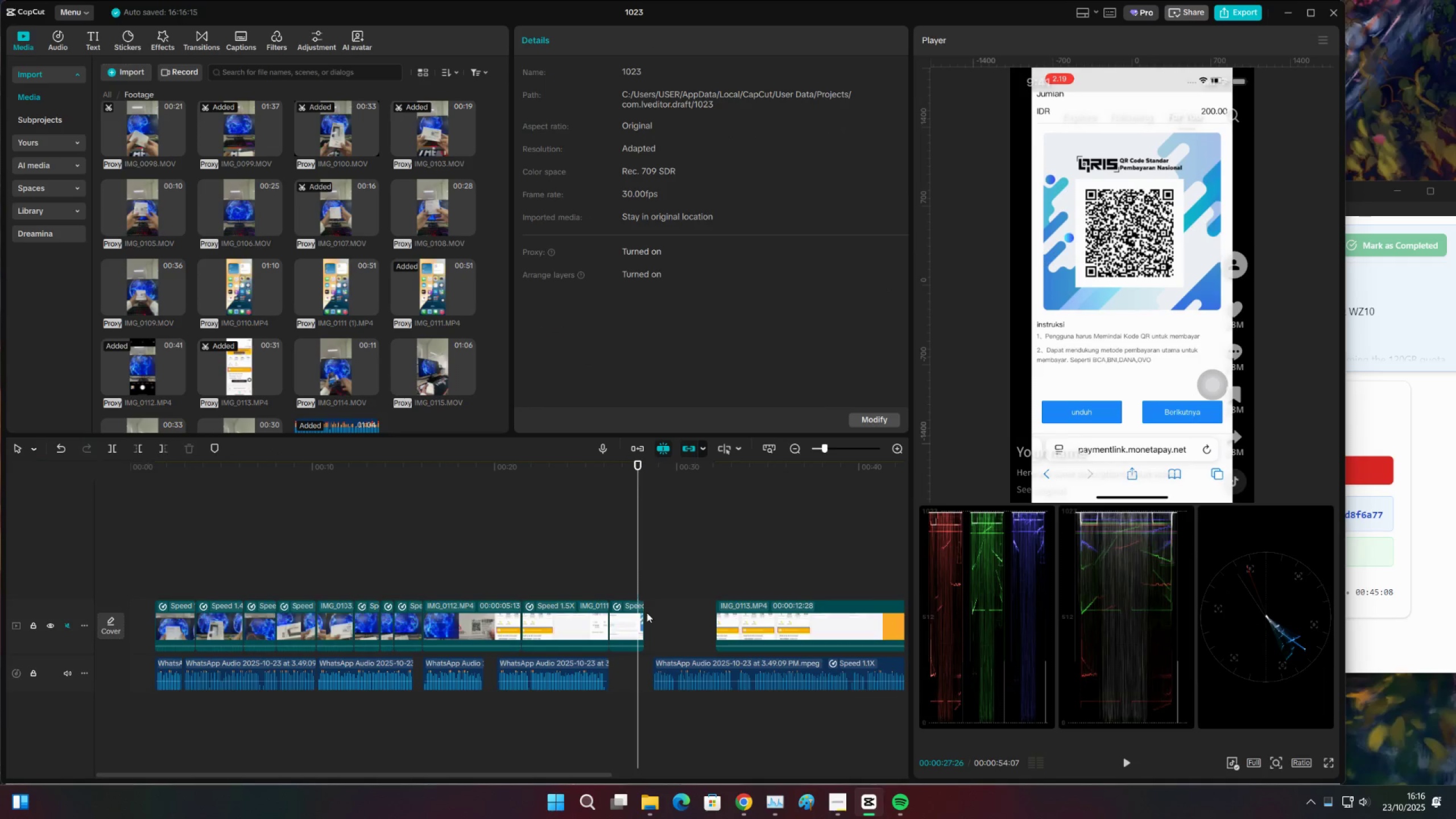 
key(Space)
 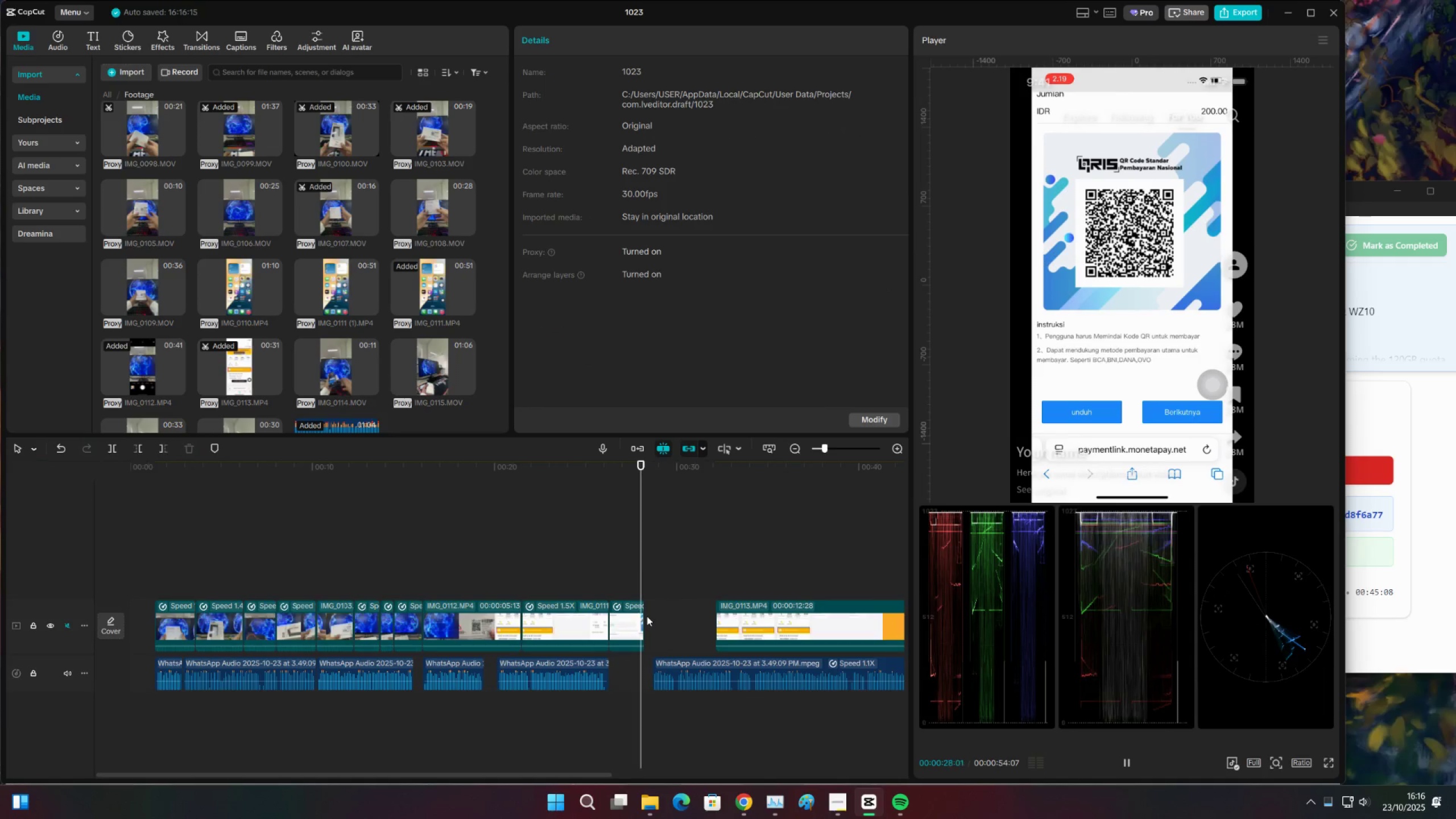 
key(Space)
 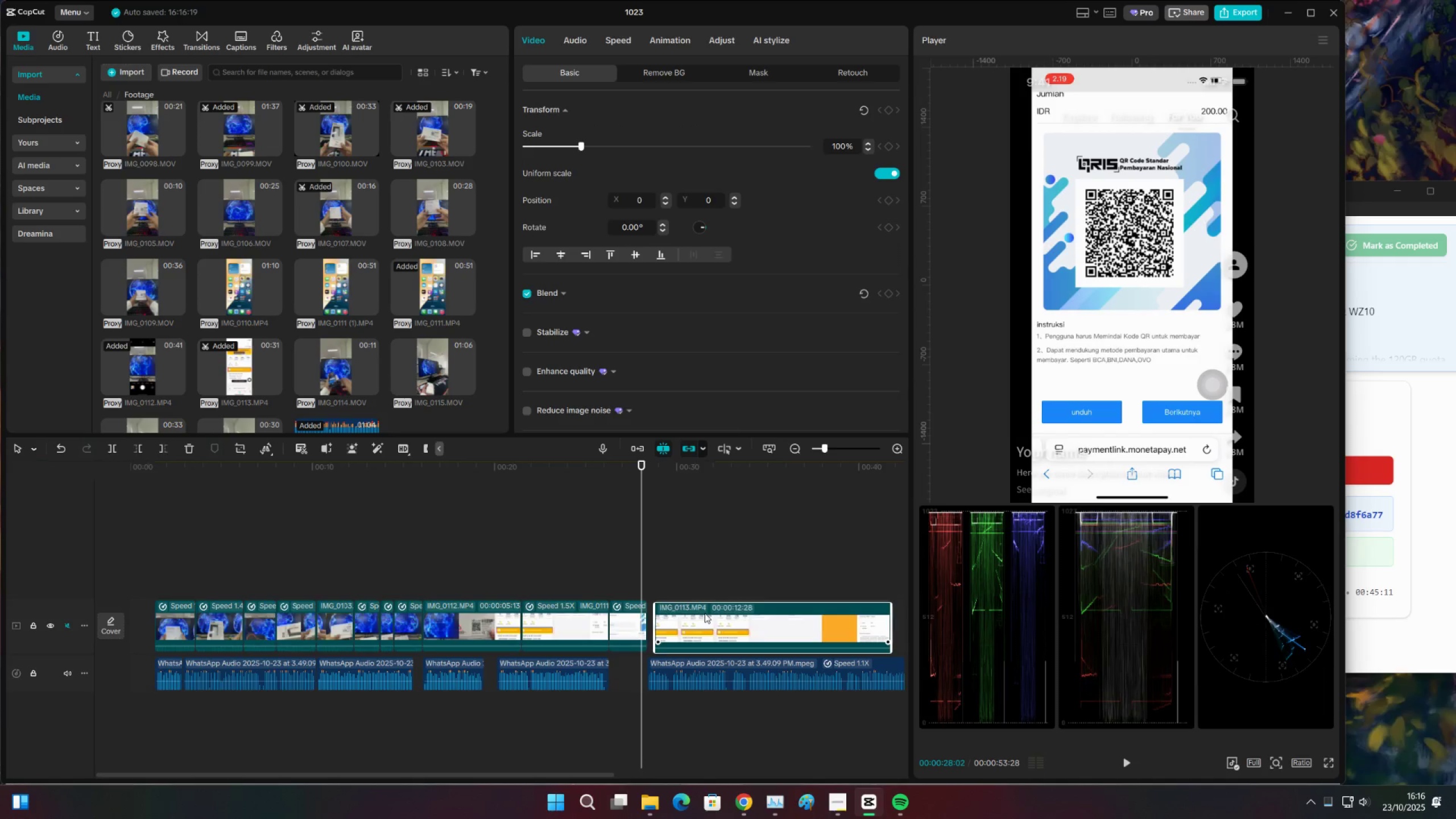 
key(Control+ControlLeft)
 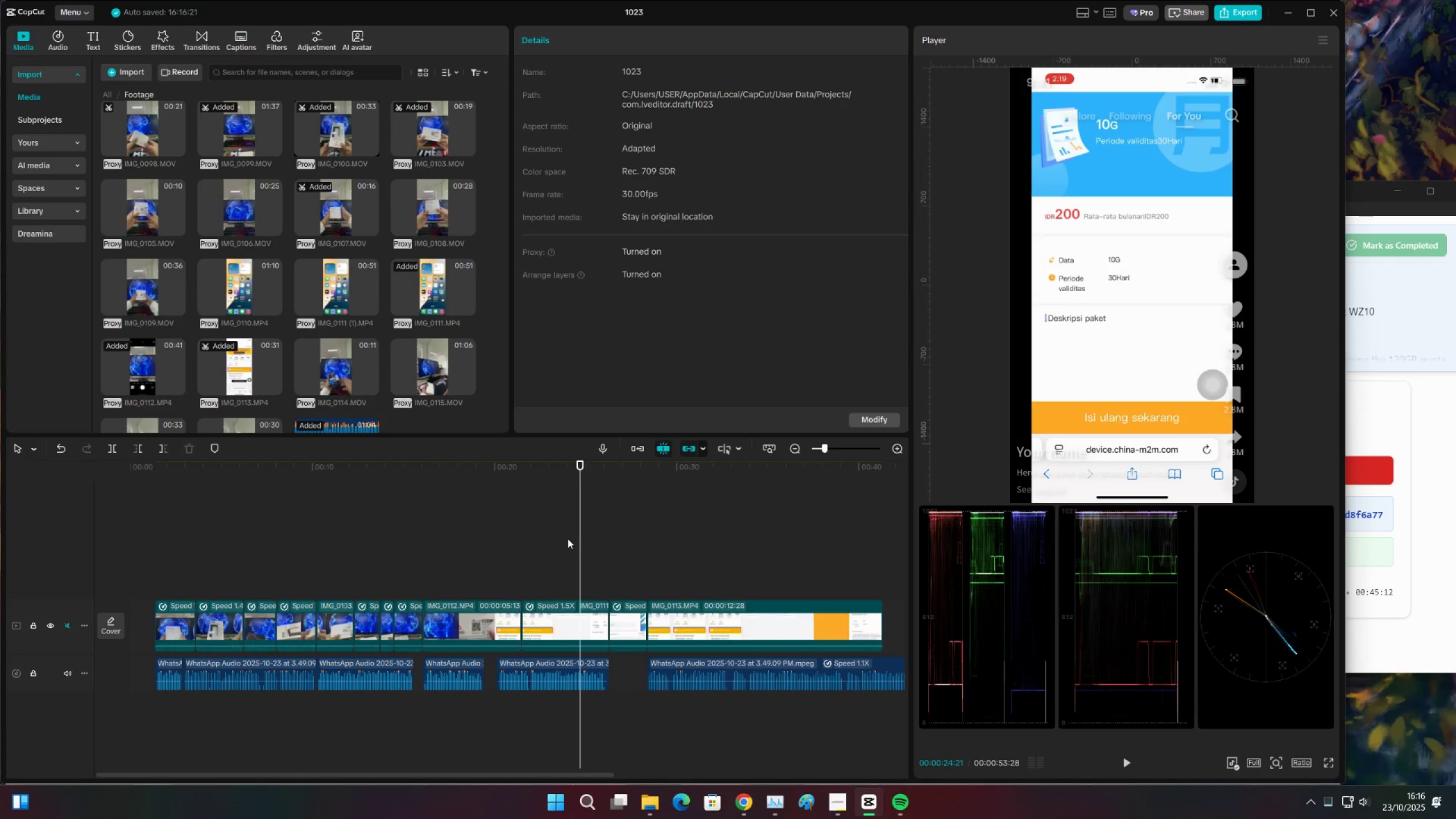 
key(Control+S)
 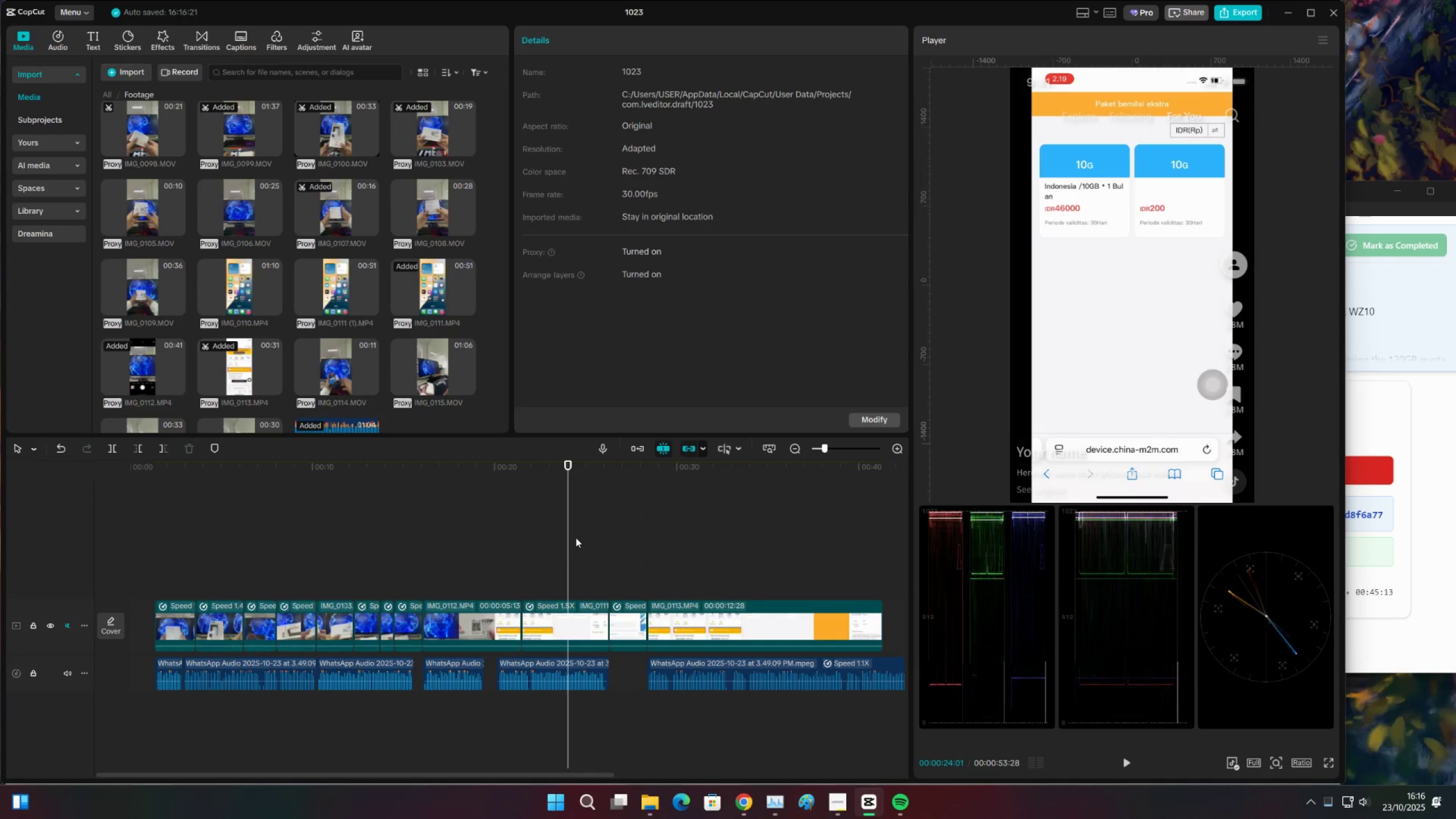 
key(Space)
 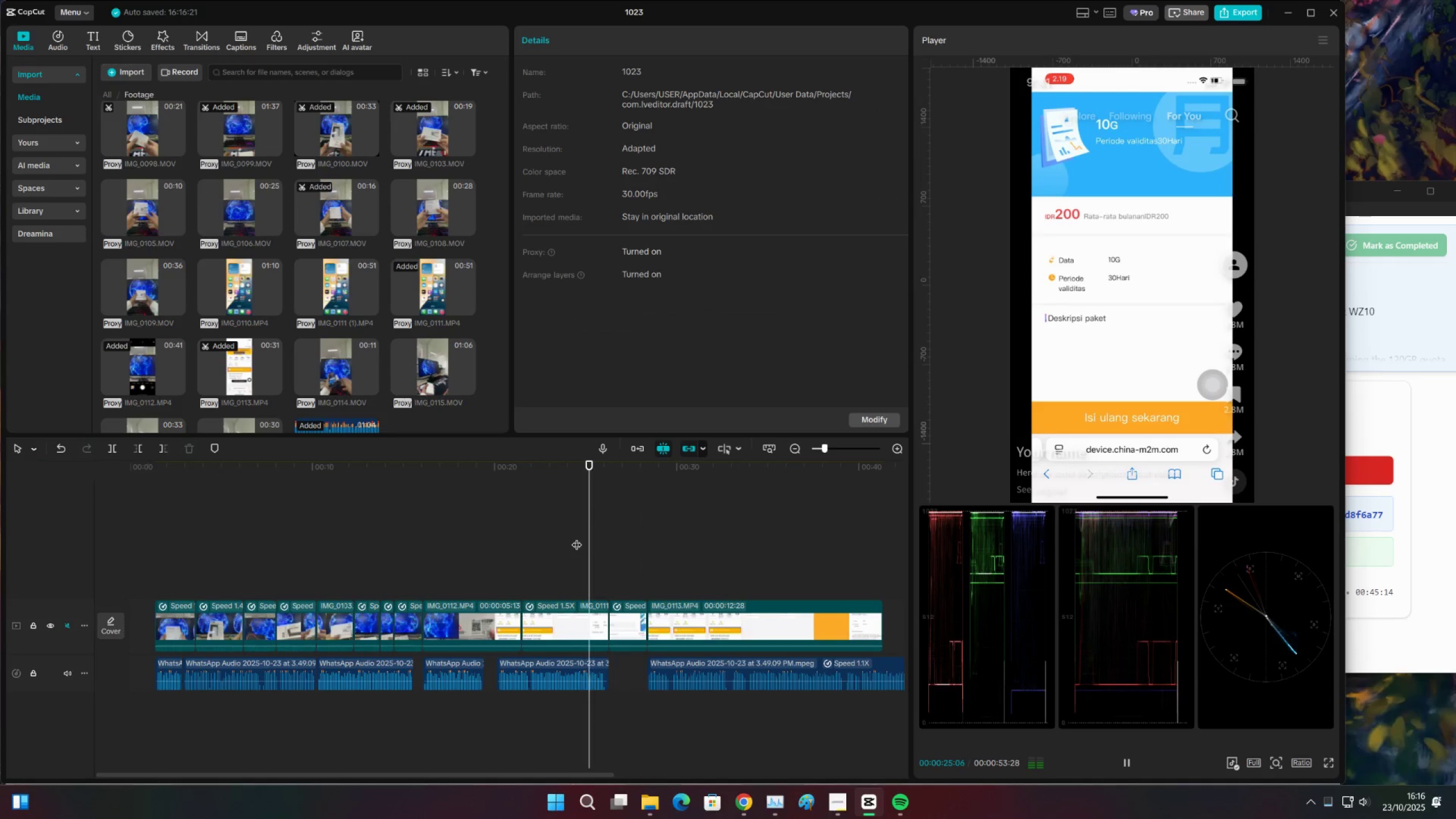 
key(Space)
 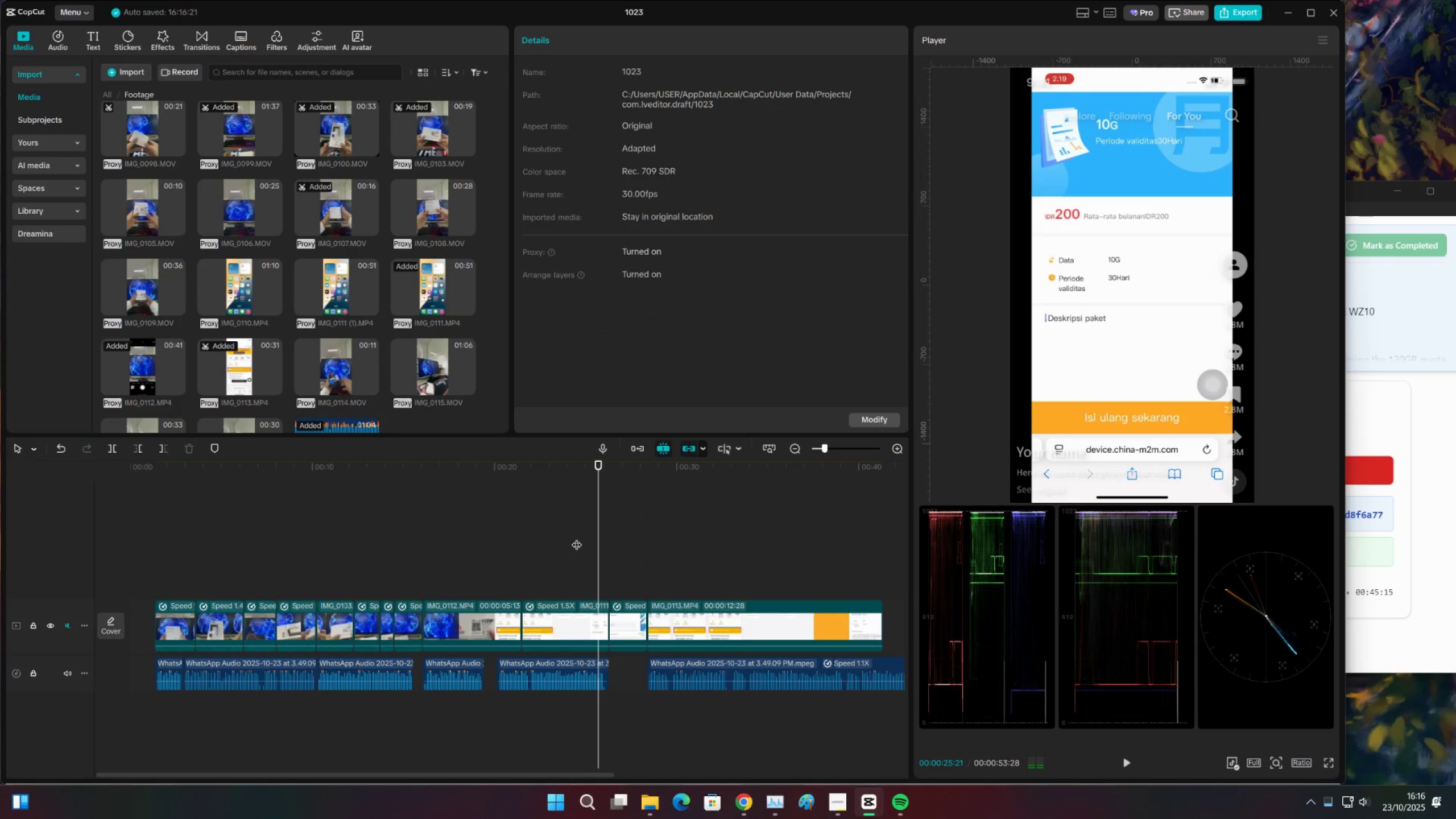 
key(Space)
 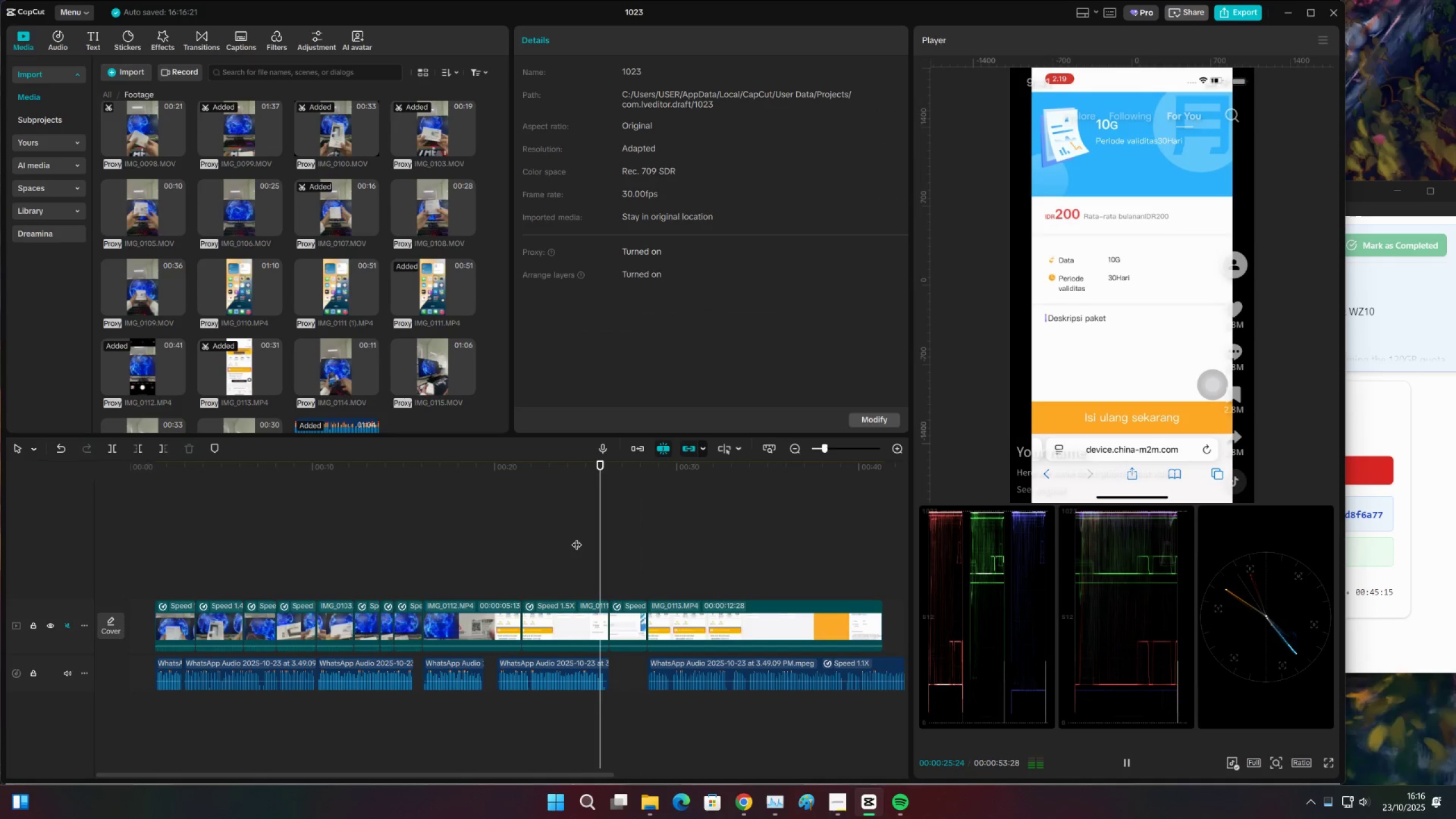 
key(Space)
 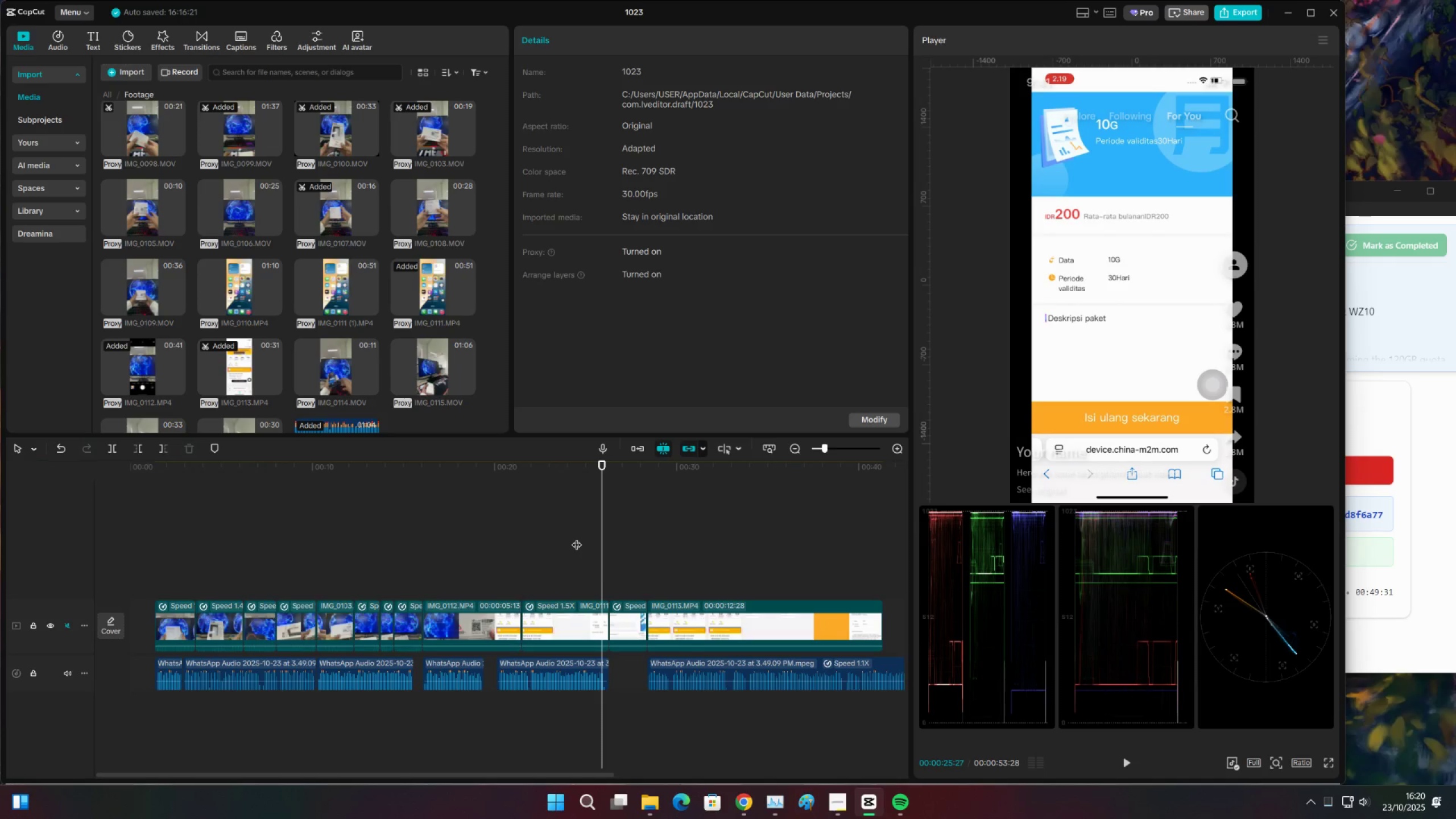 
wait(261.47)
 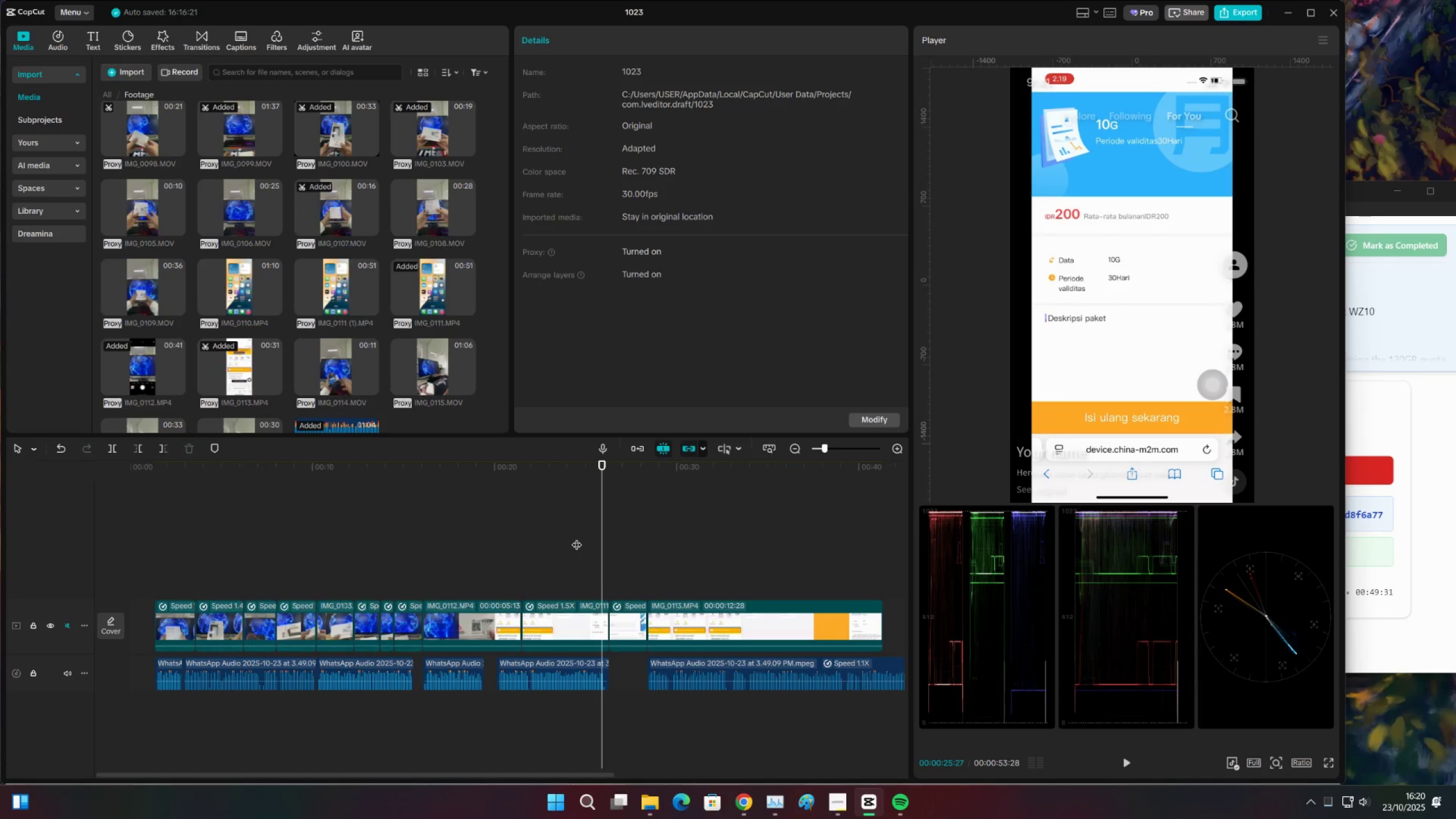 
left_click([577, 537])
 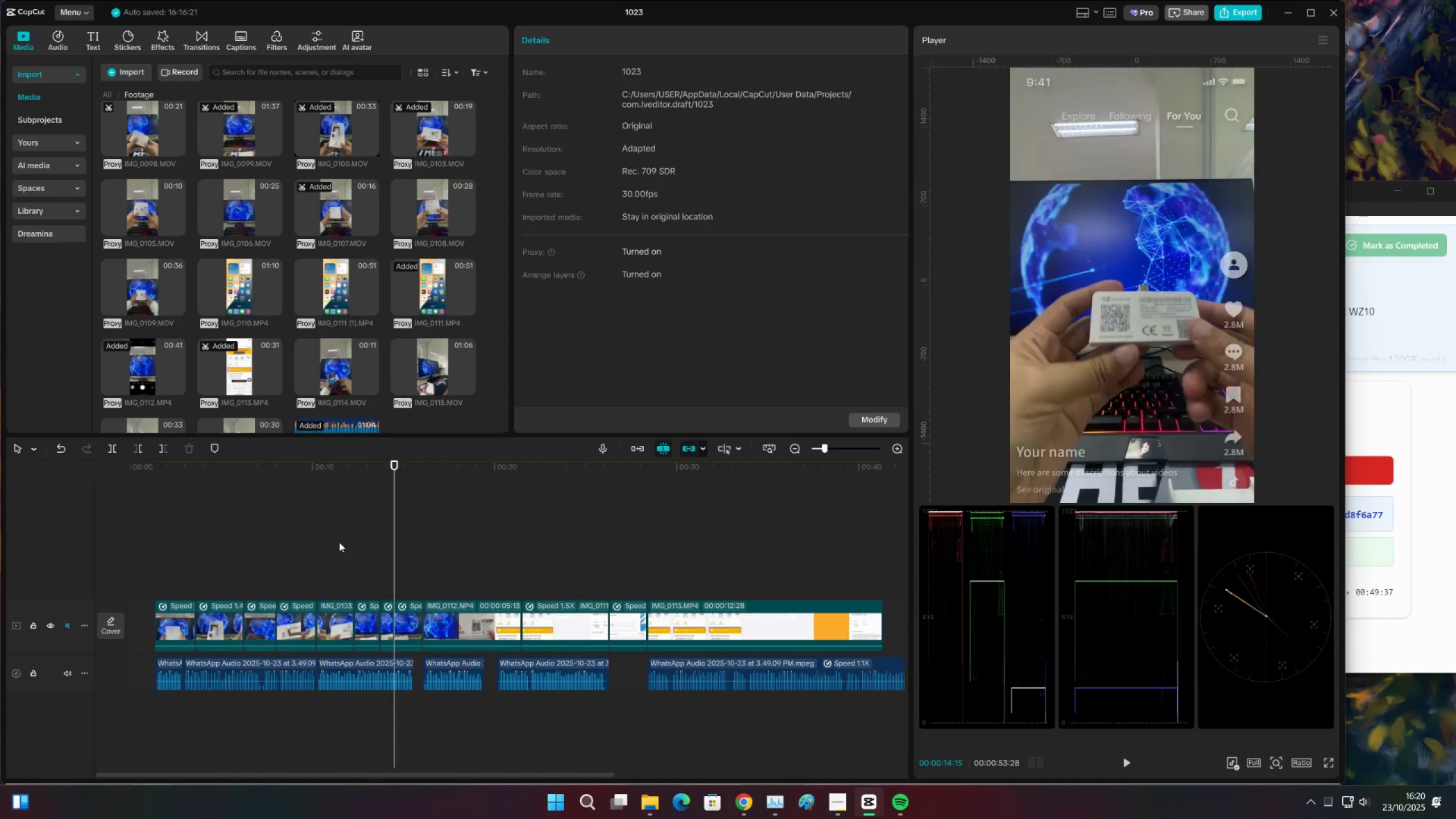 
key(Space)
 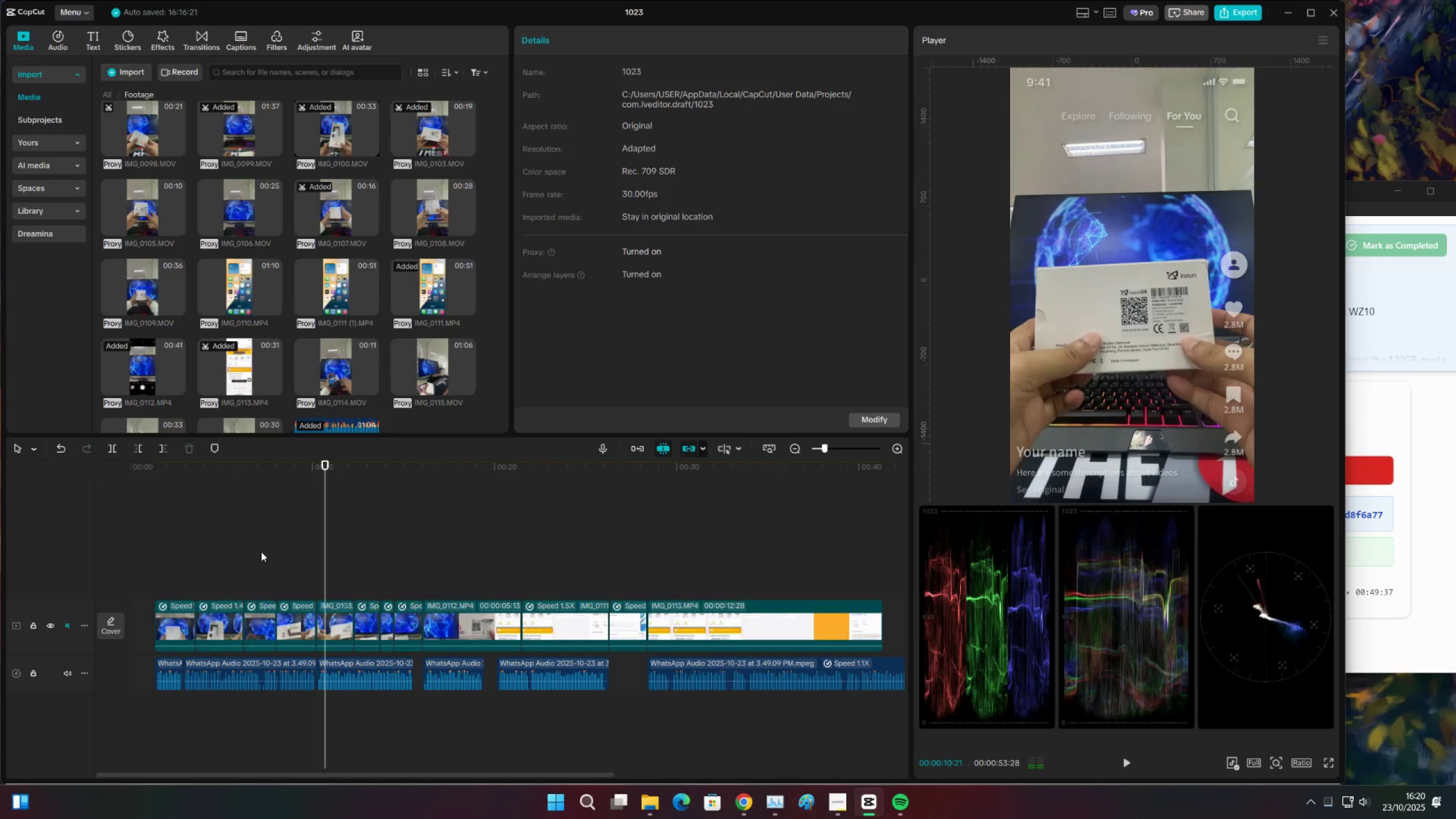 
triple_click([261, 552])
 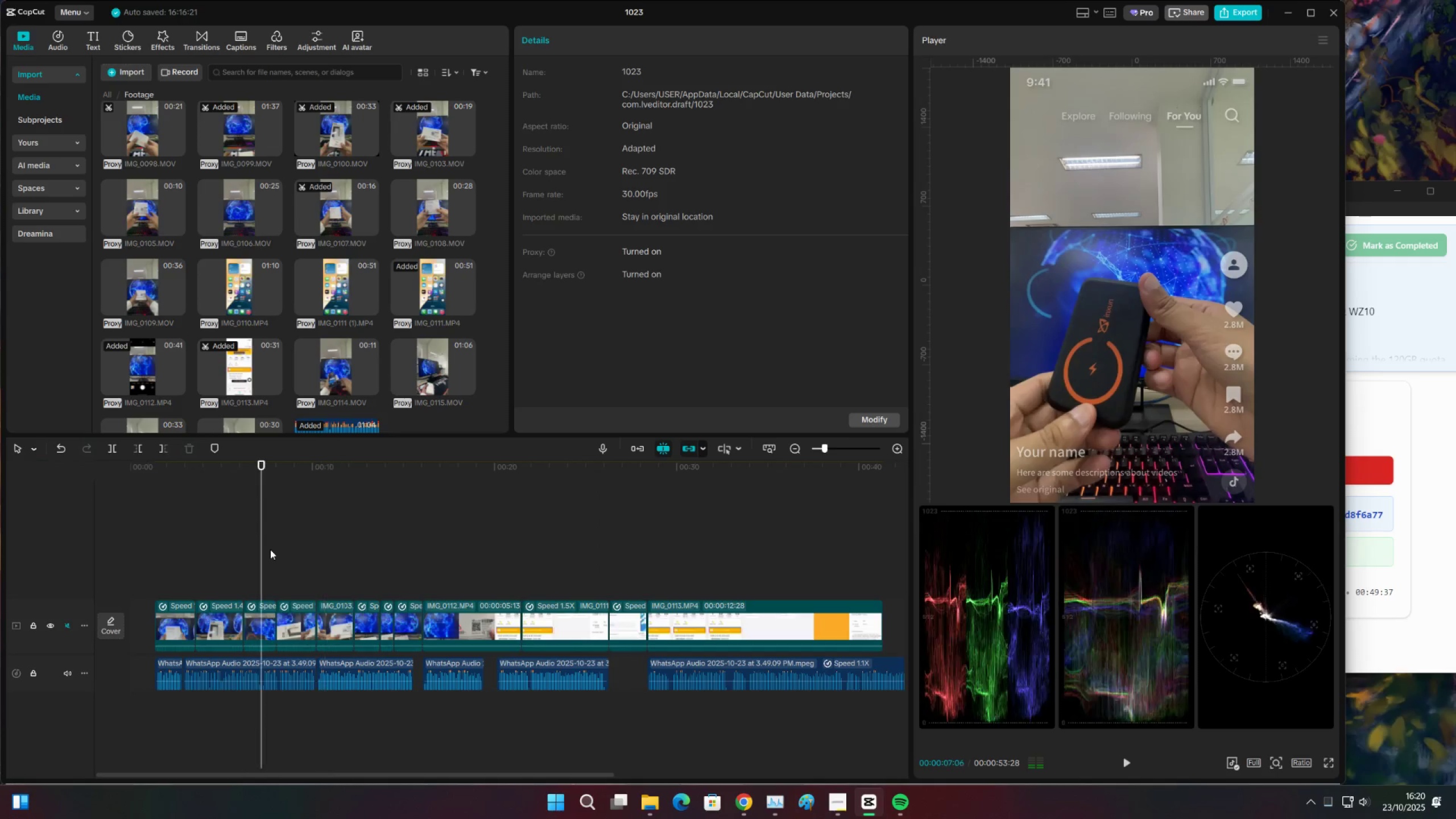 
key(Space)
 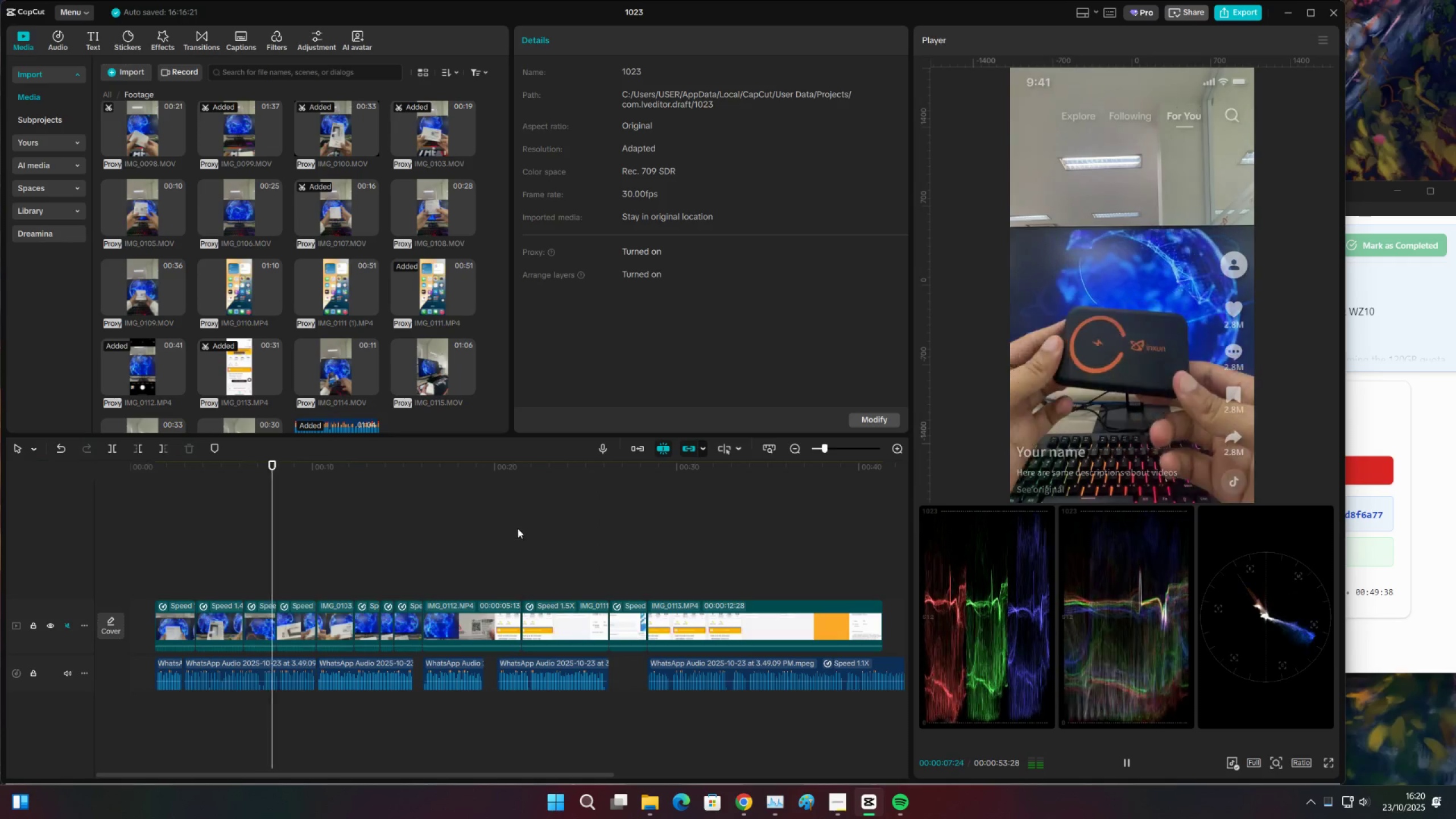 
key(Control+ControlLeft)
 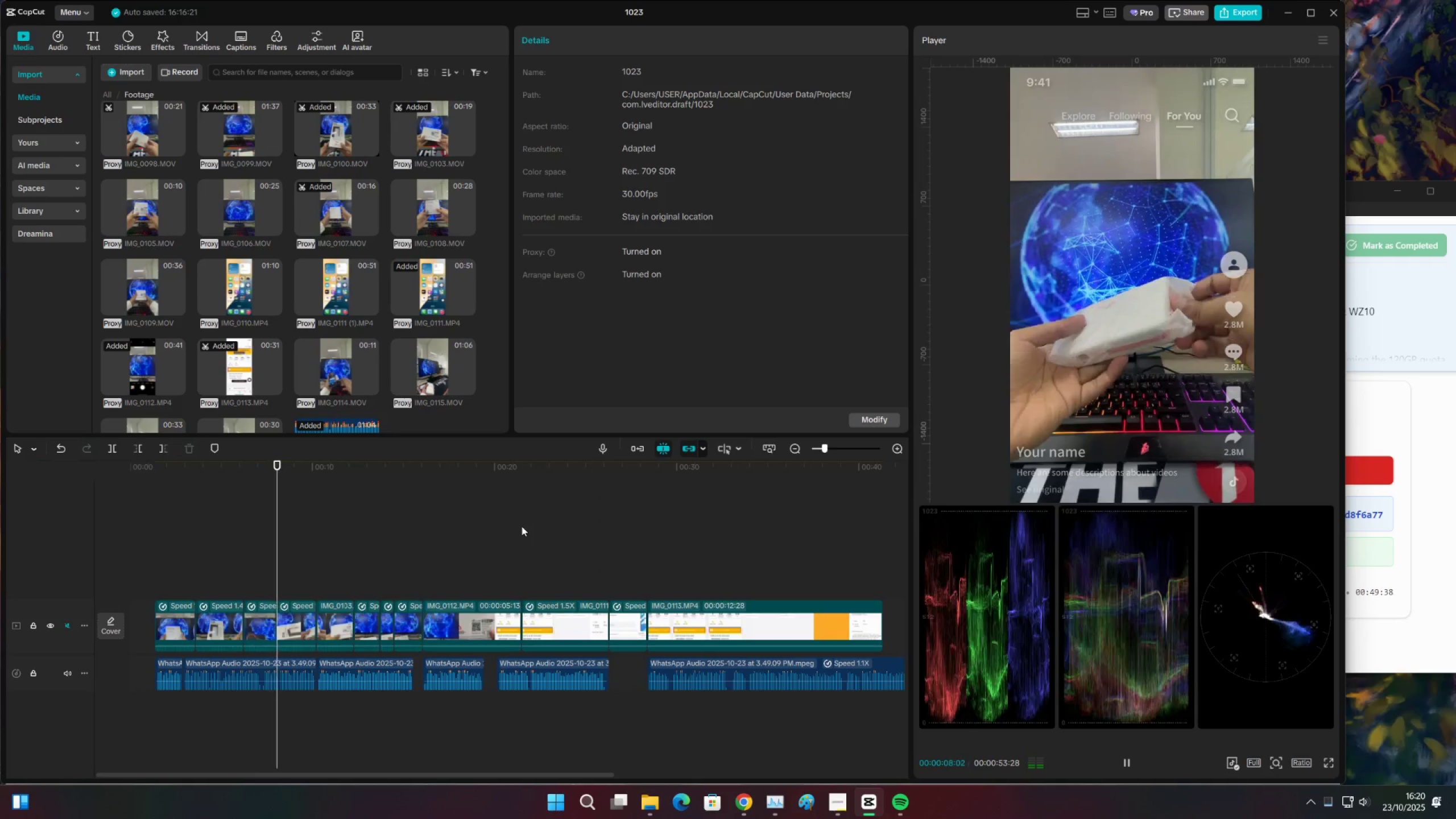 
key(Control+S)
 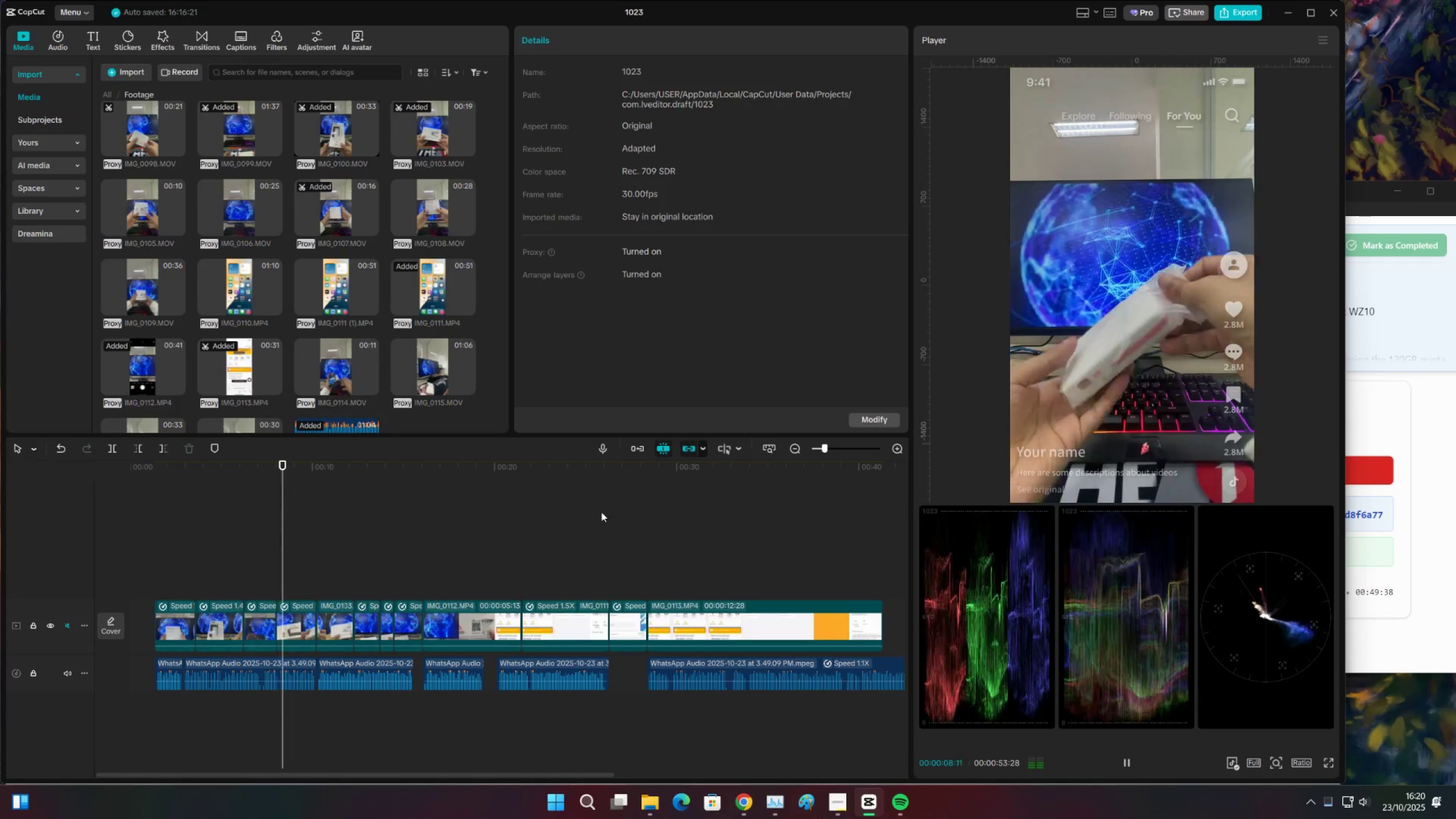 
left_click([601, 512])
 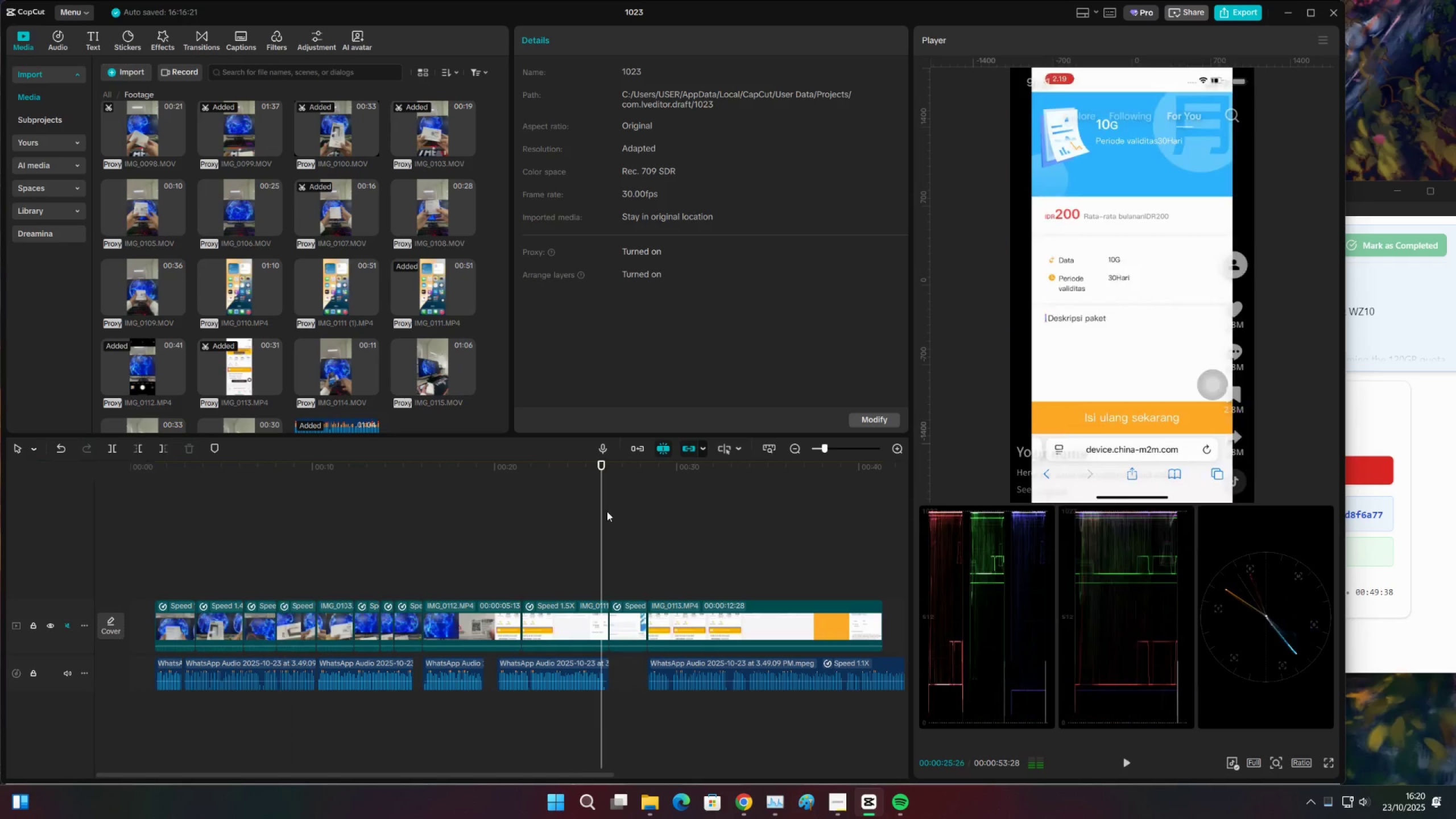 
key(Space)
 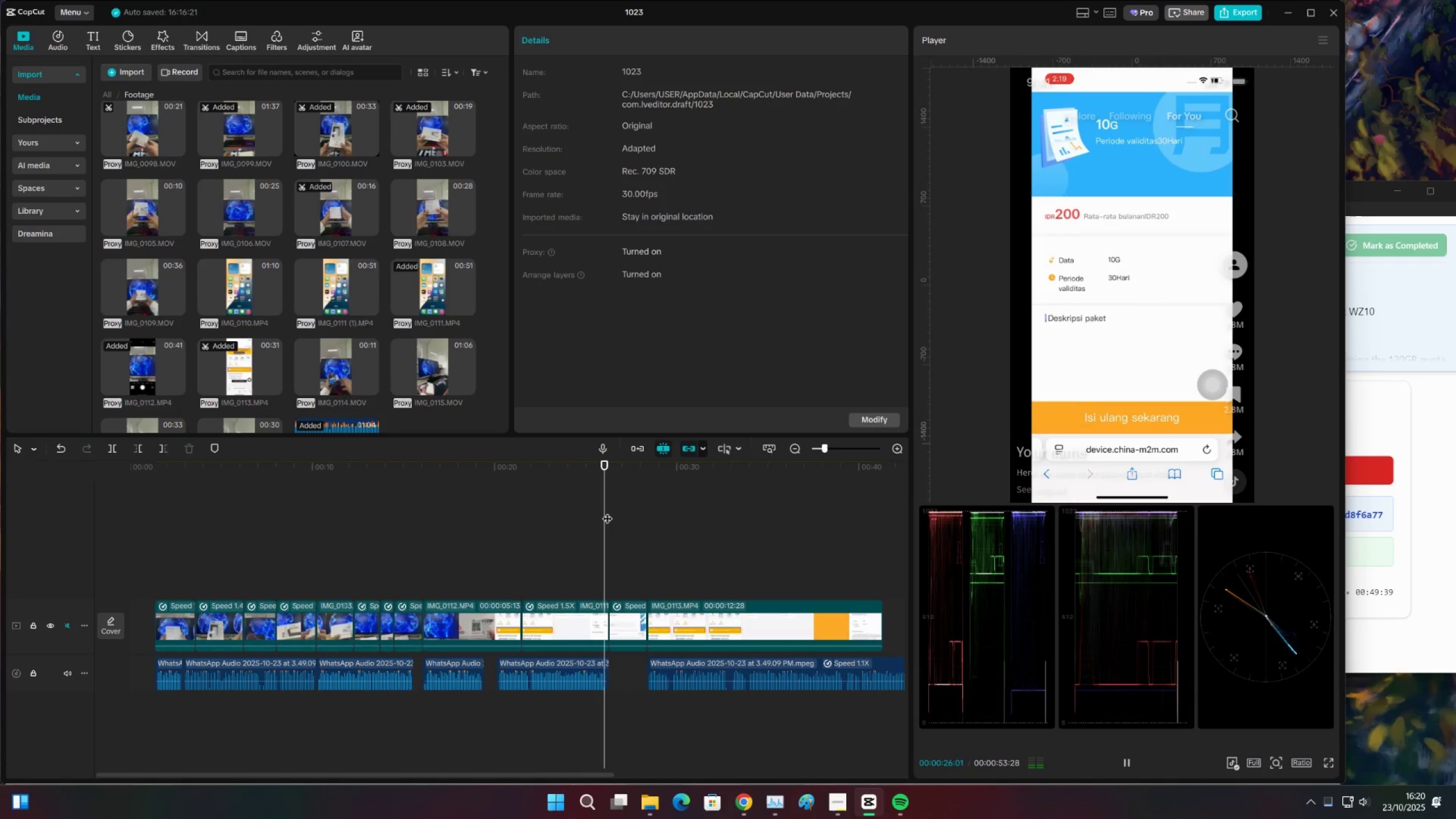 
key(Space)
 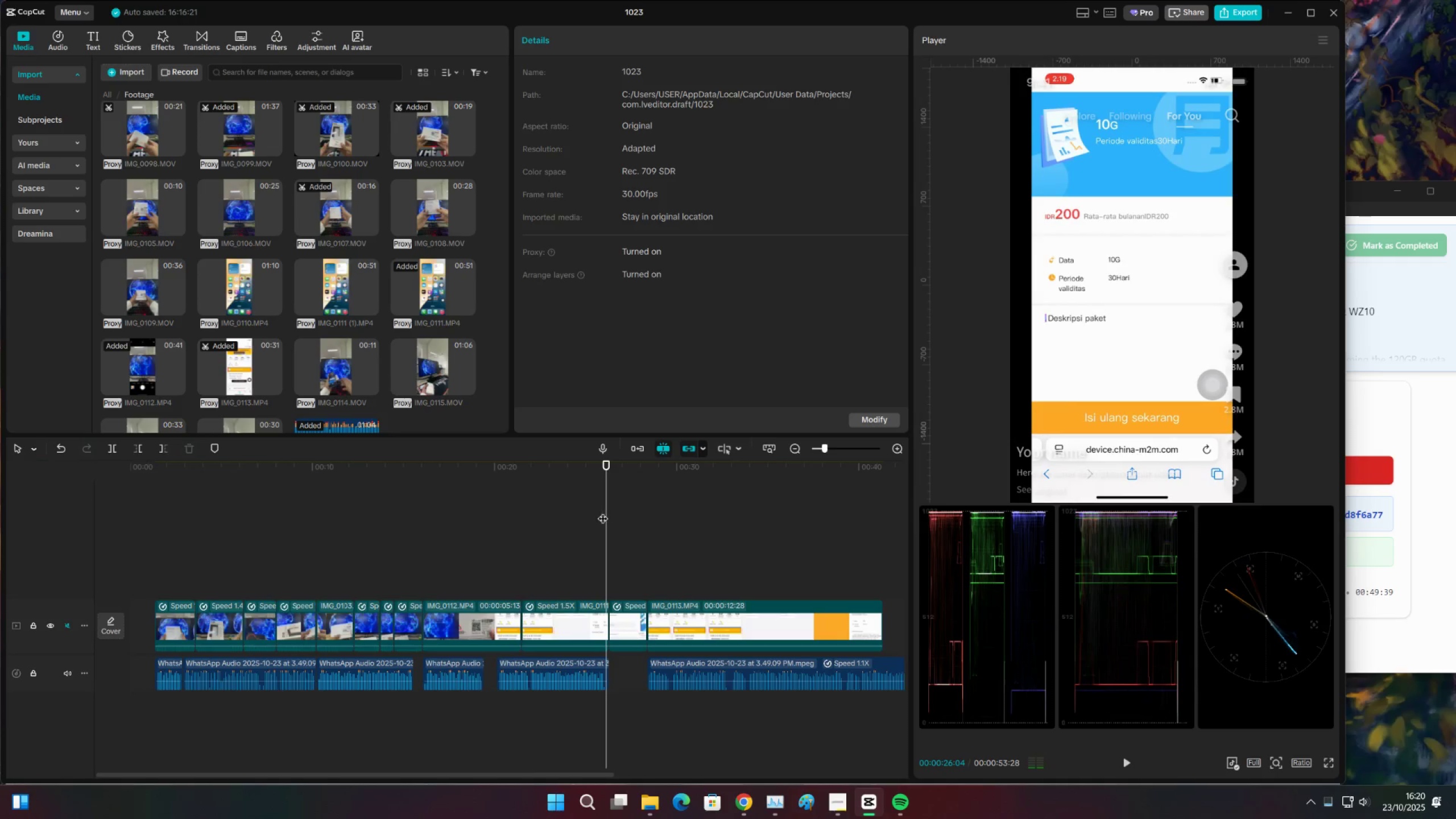 
key(Space)
 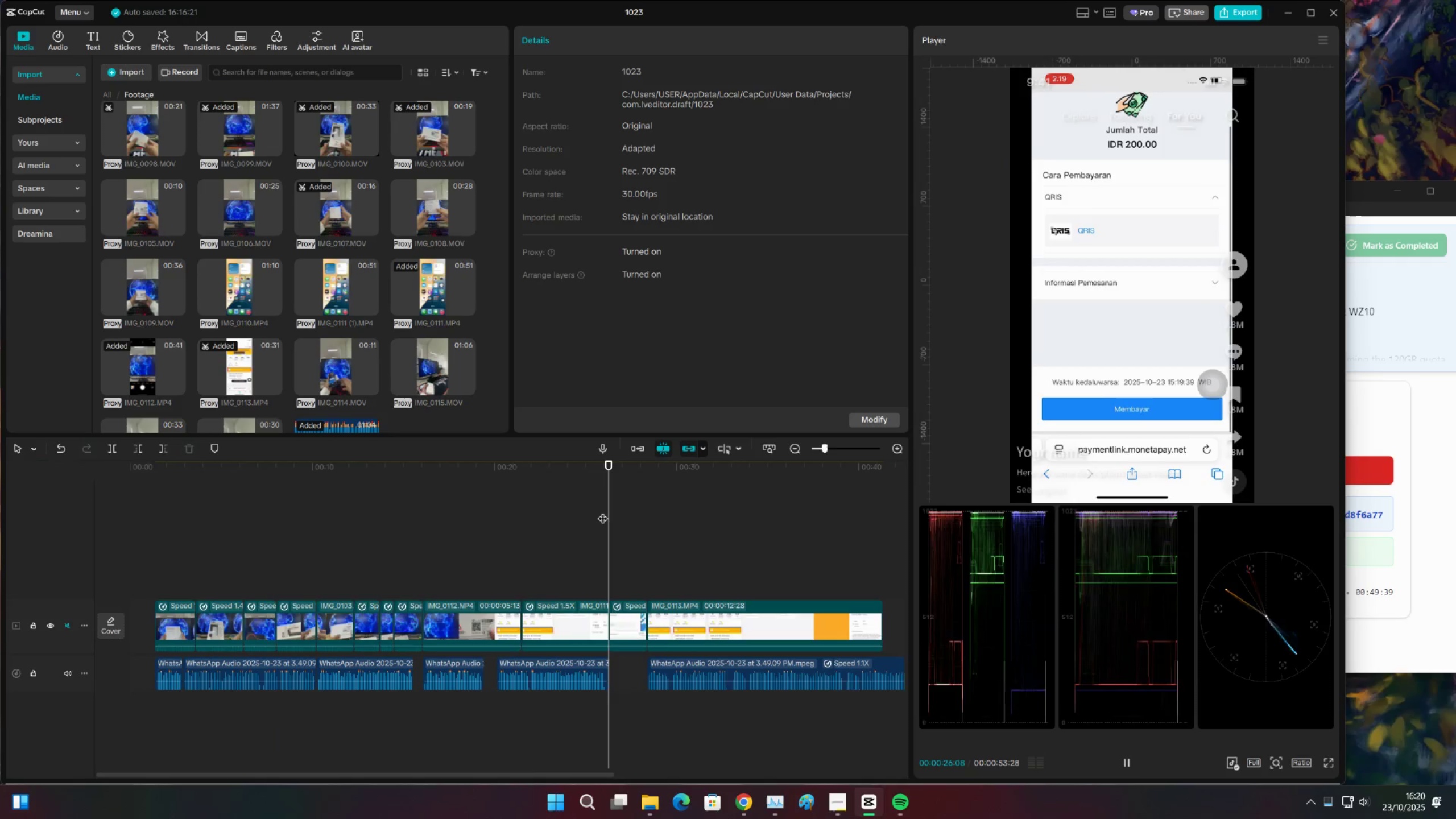 
key(Space)
 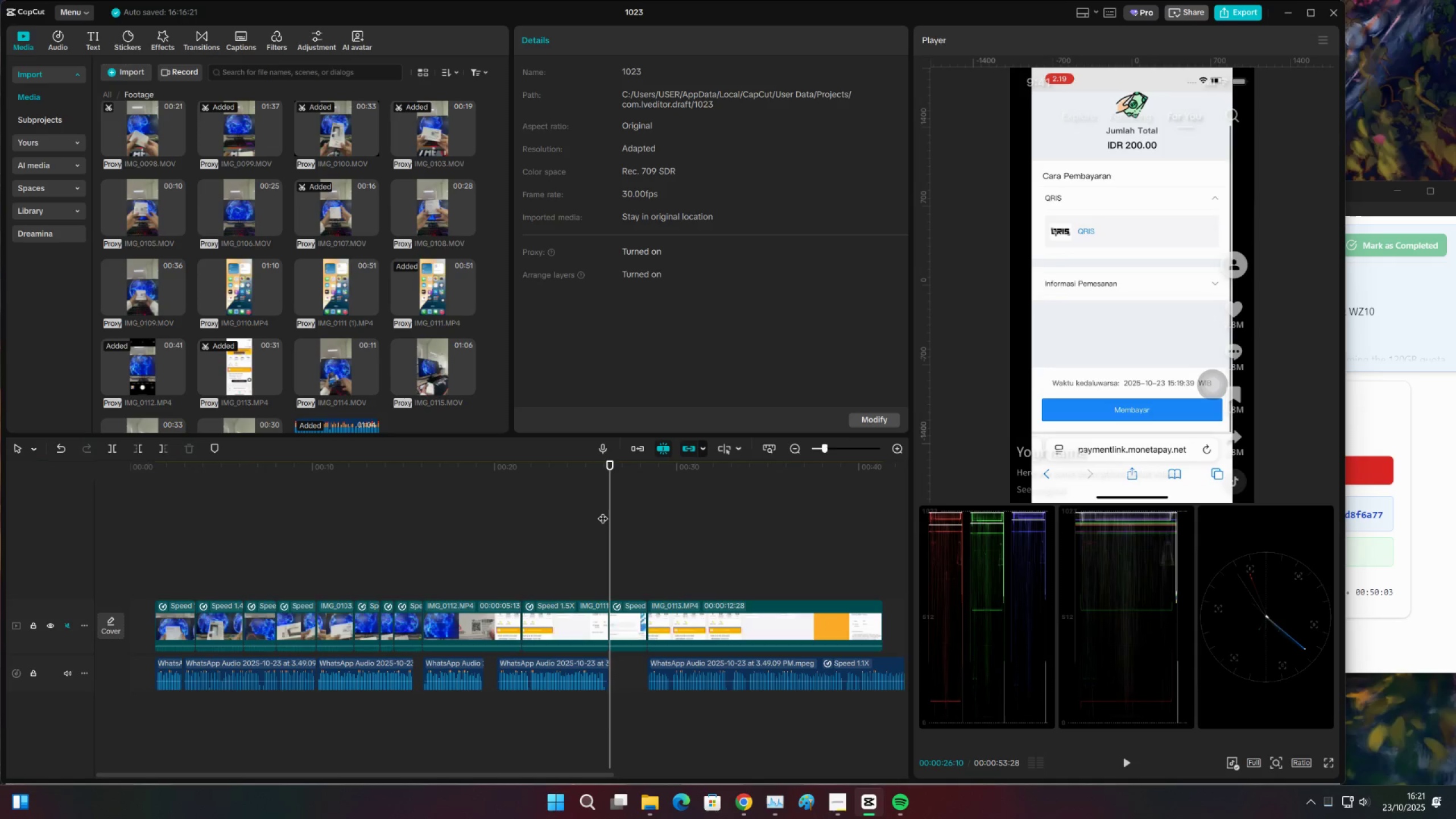 
wait(28.14)
 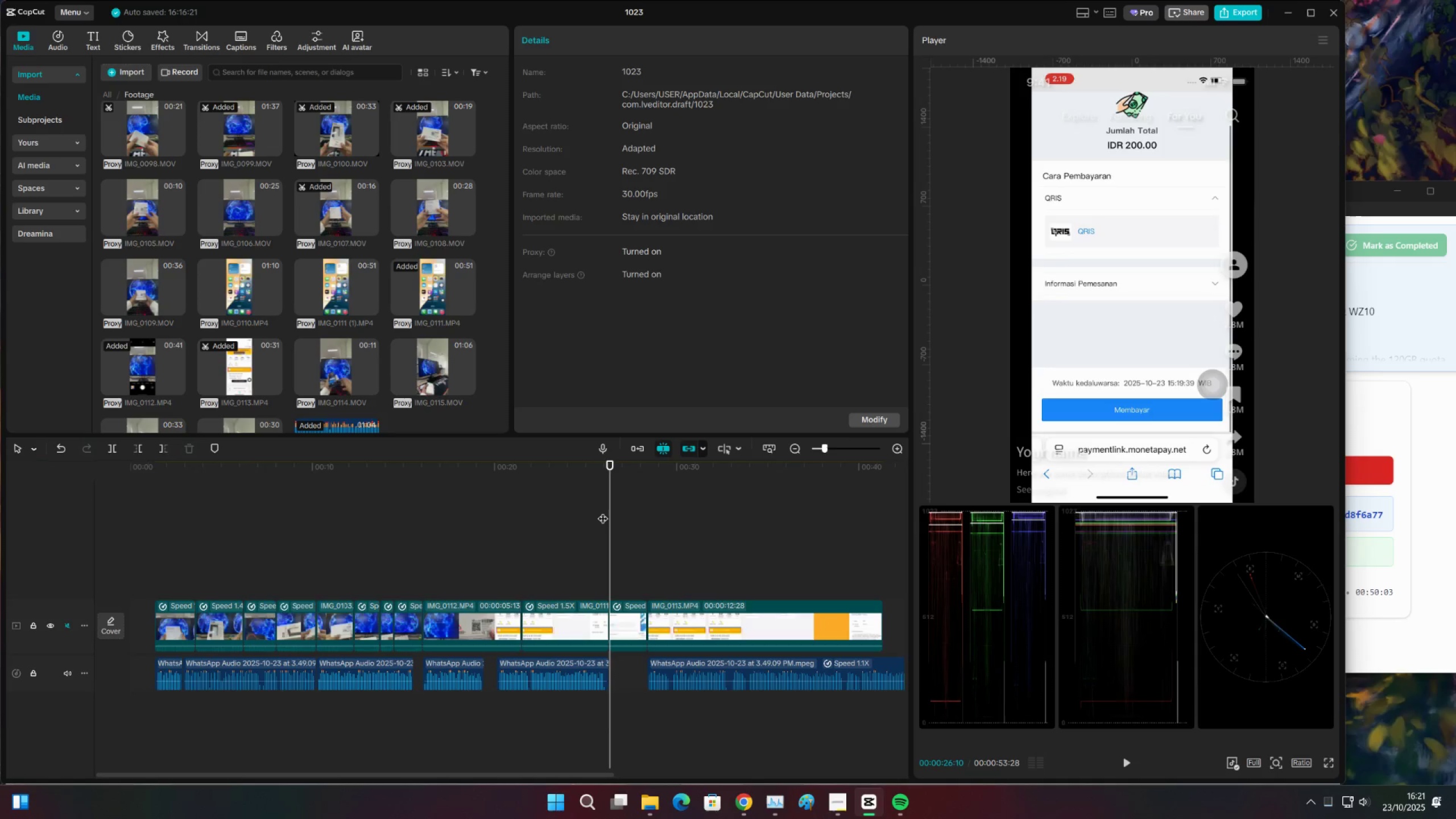 
double_click([481, 485])
 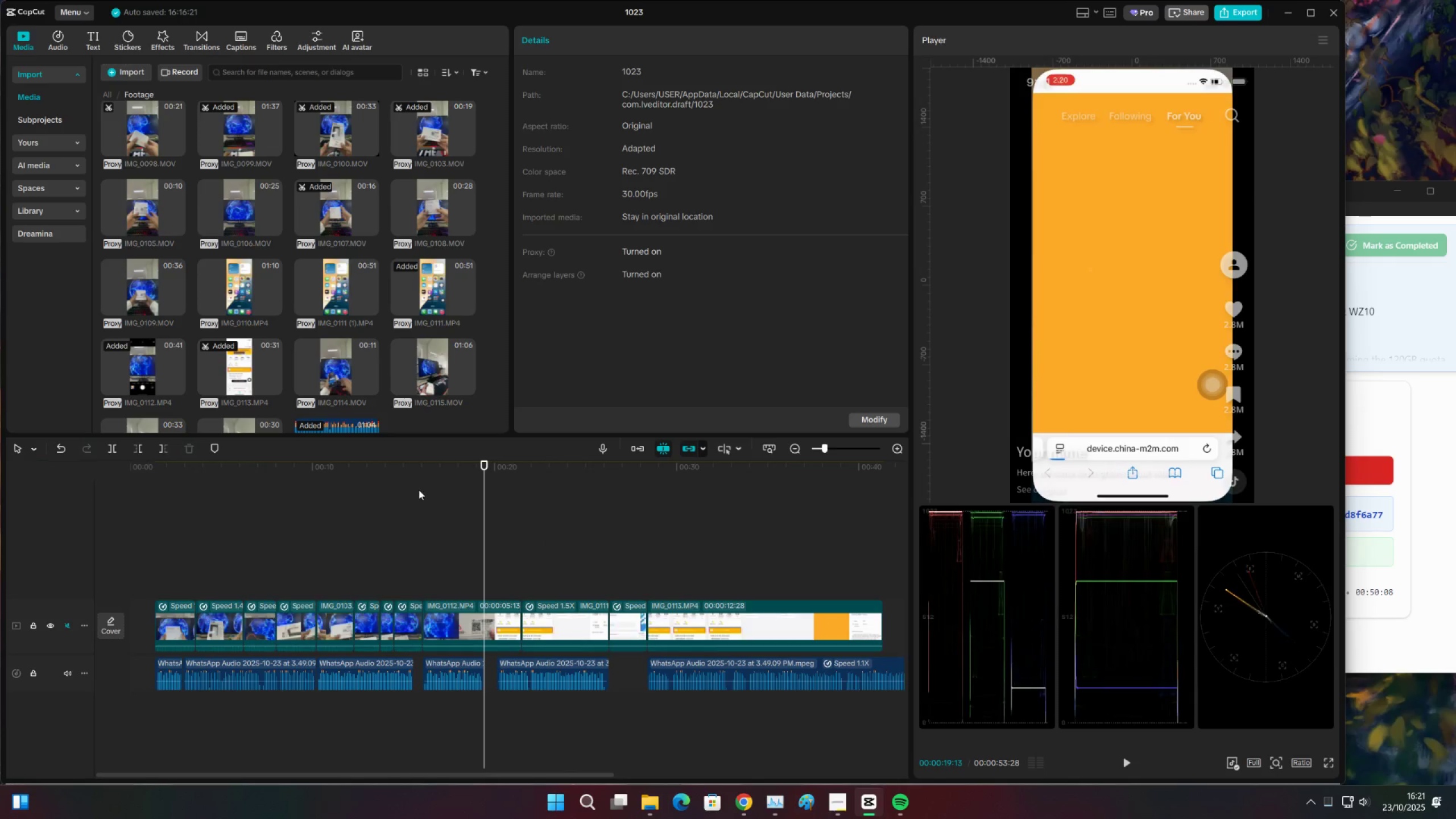 
triple_click([419, 490])
 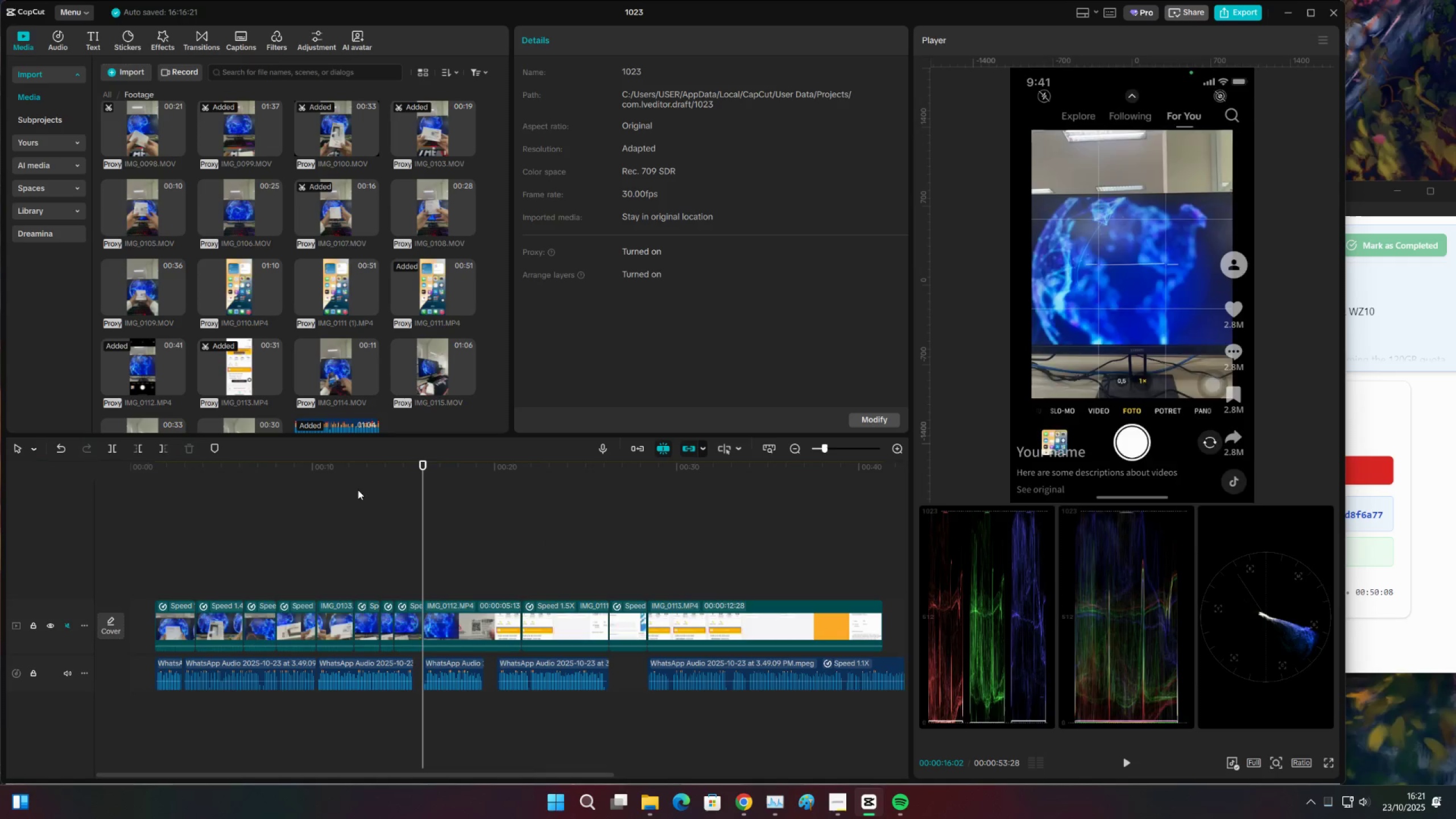 
triple_click([358, 490])
 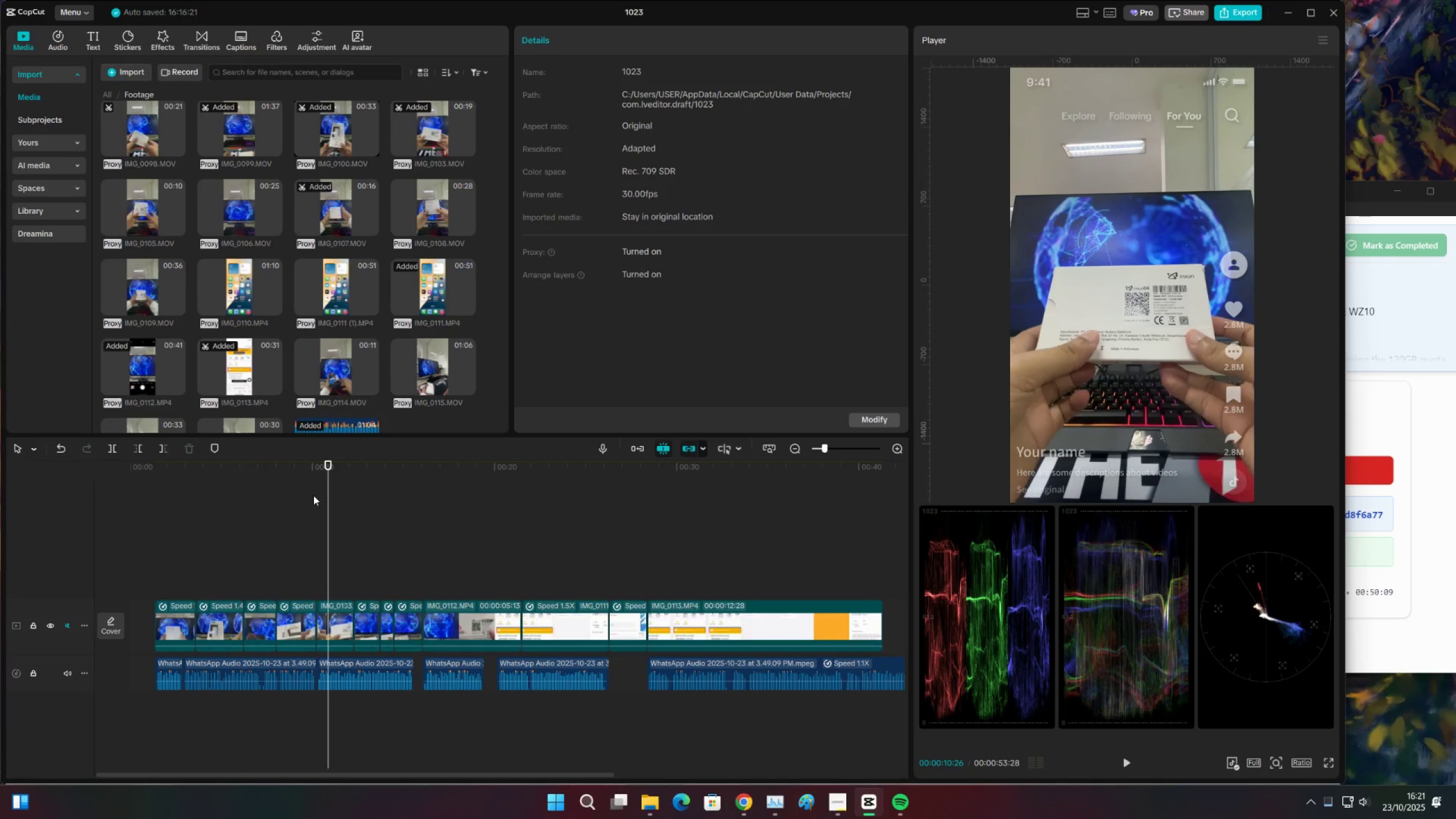 
triple_click([313, 495])
 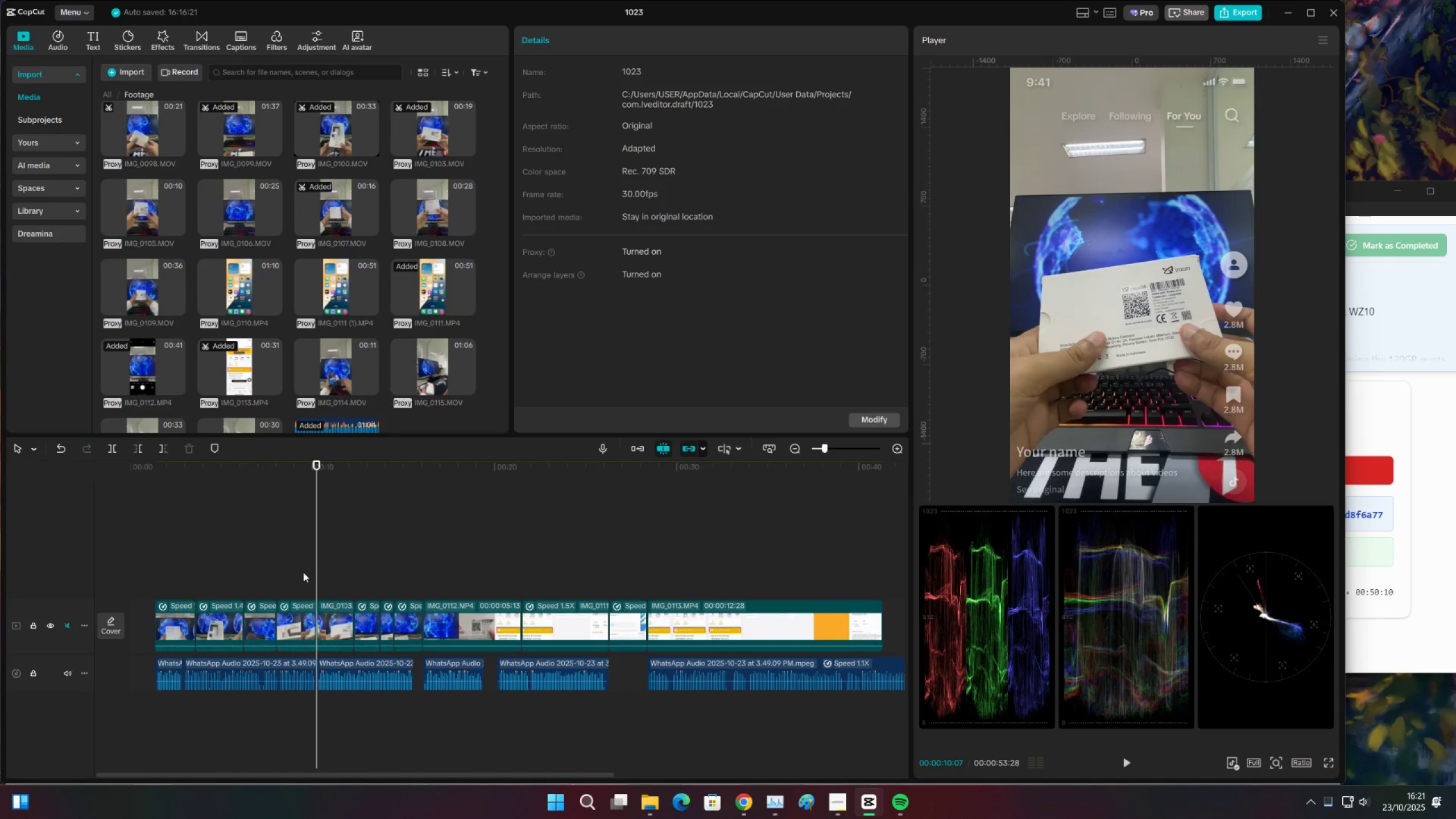 
left_click([251, 584])
 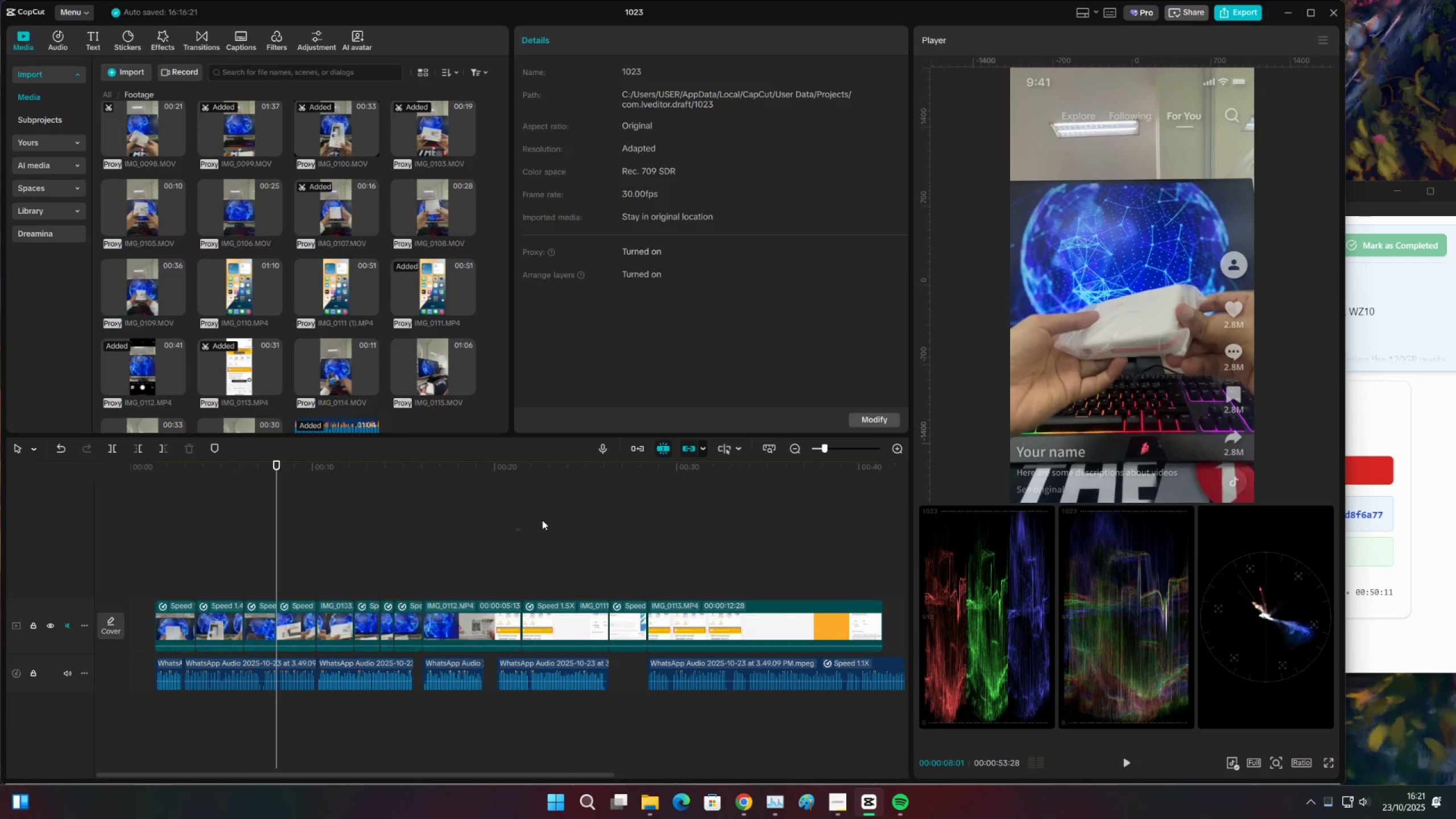 
triple_click([542, 519])
 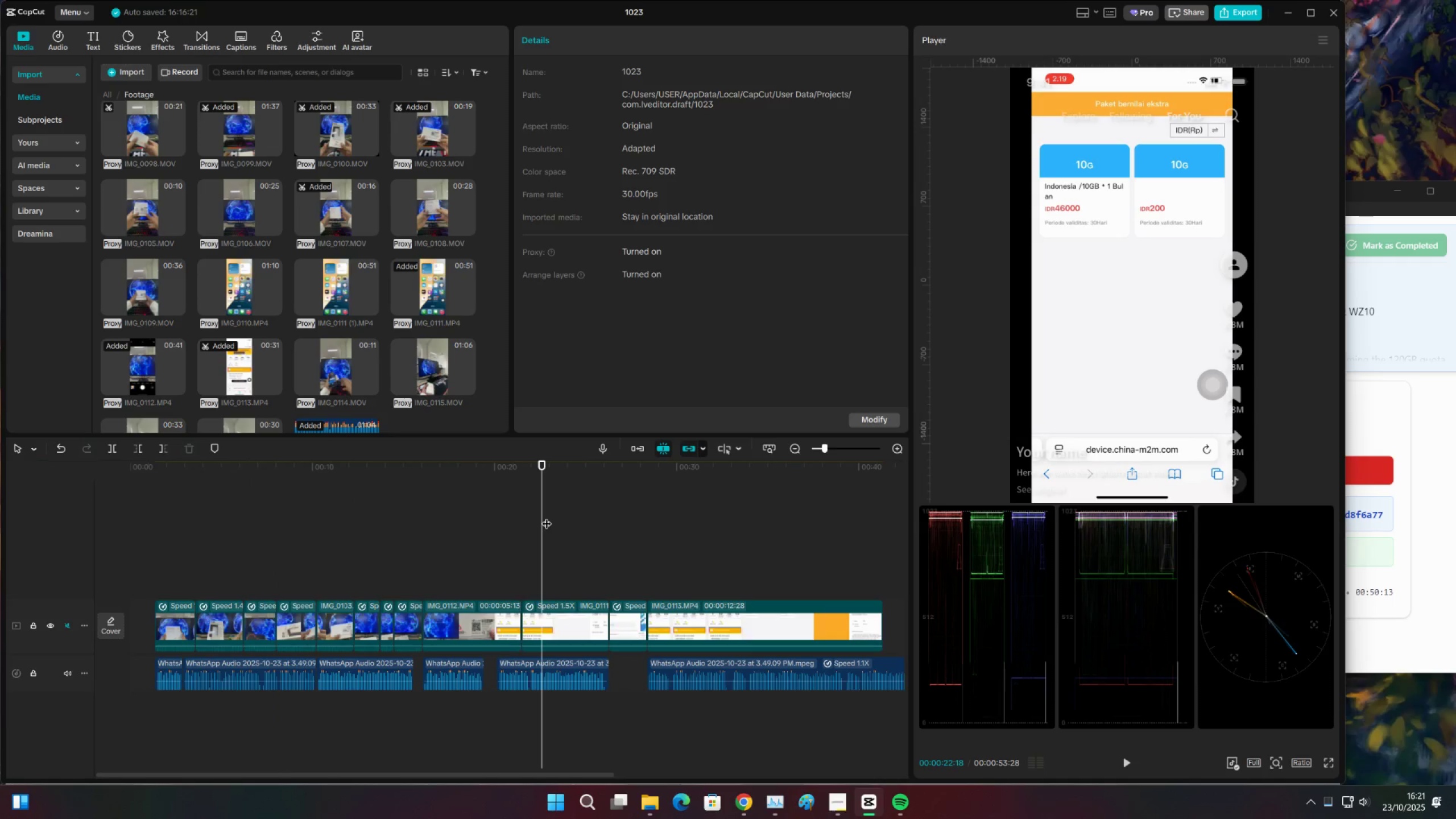 
key(Space)
 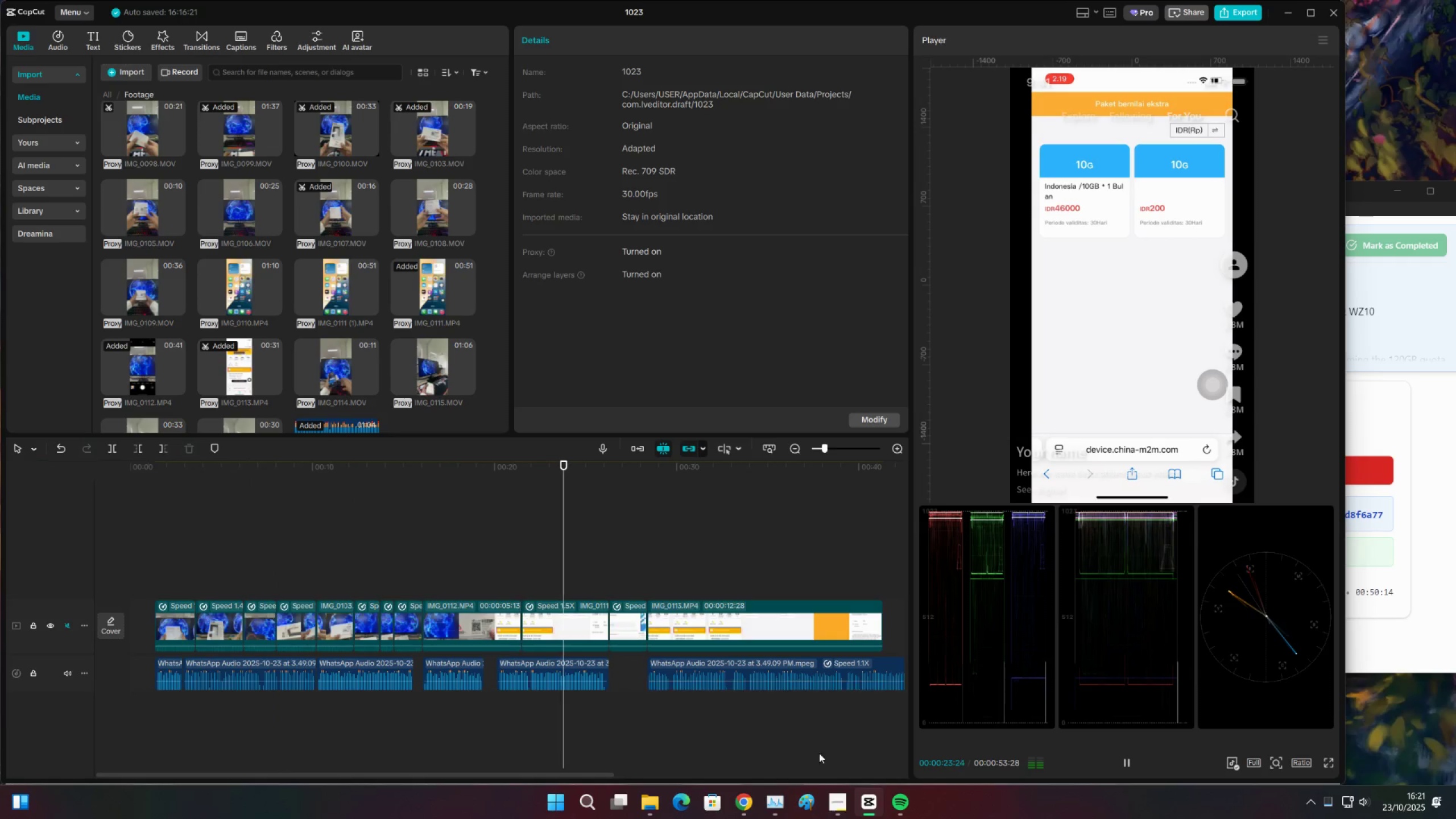 
key(Space)
 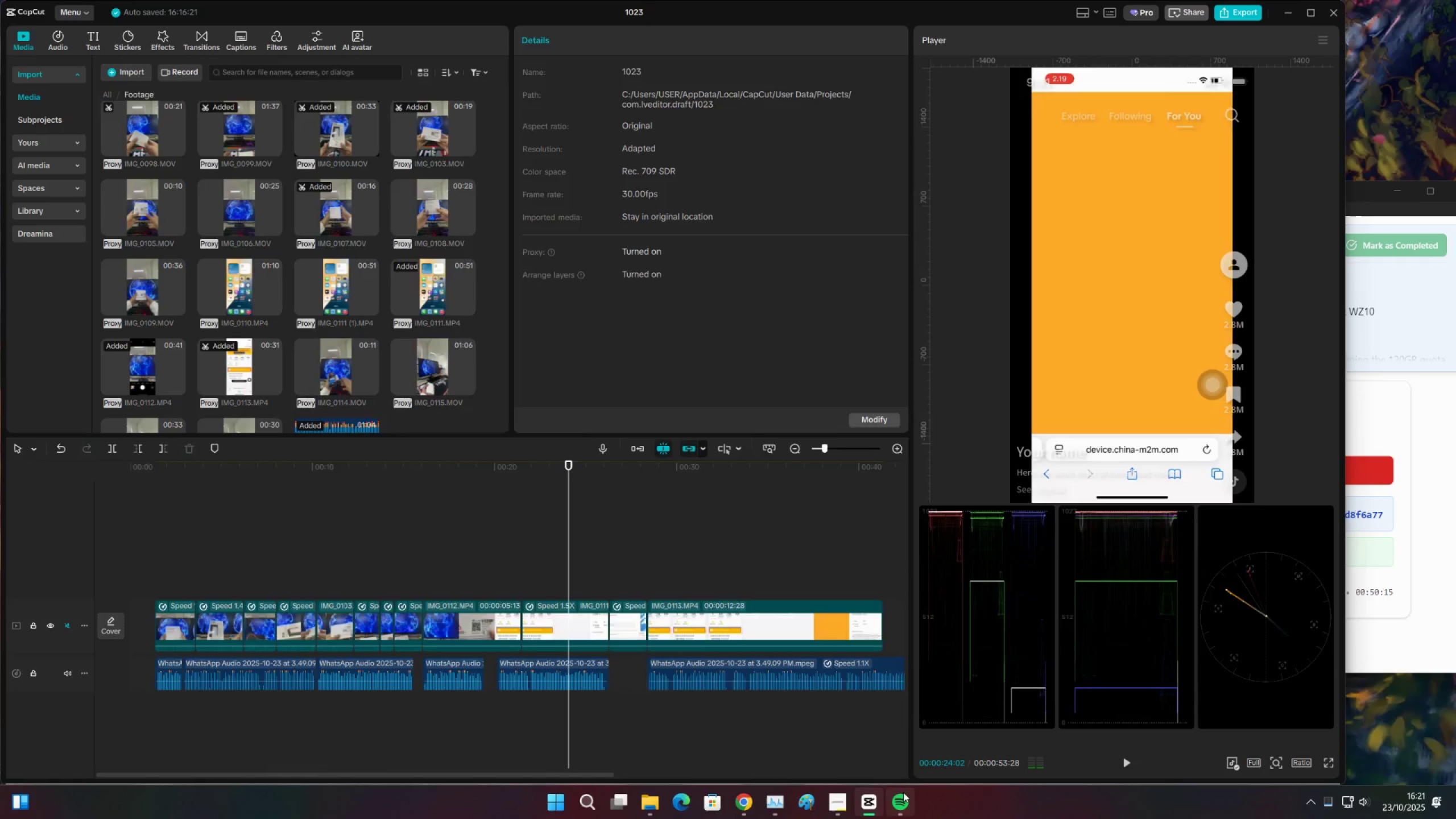 
left_click([903, 792])
 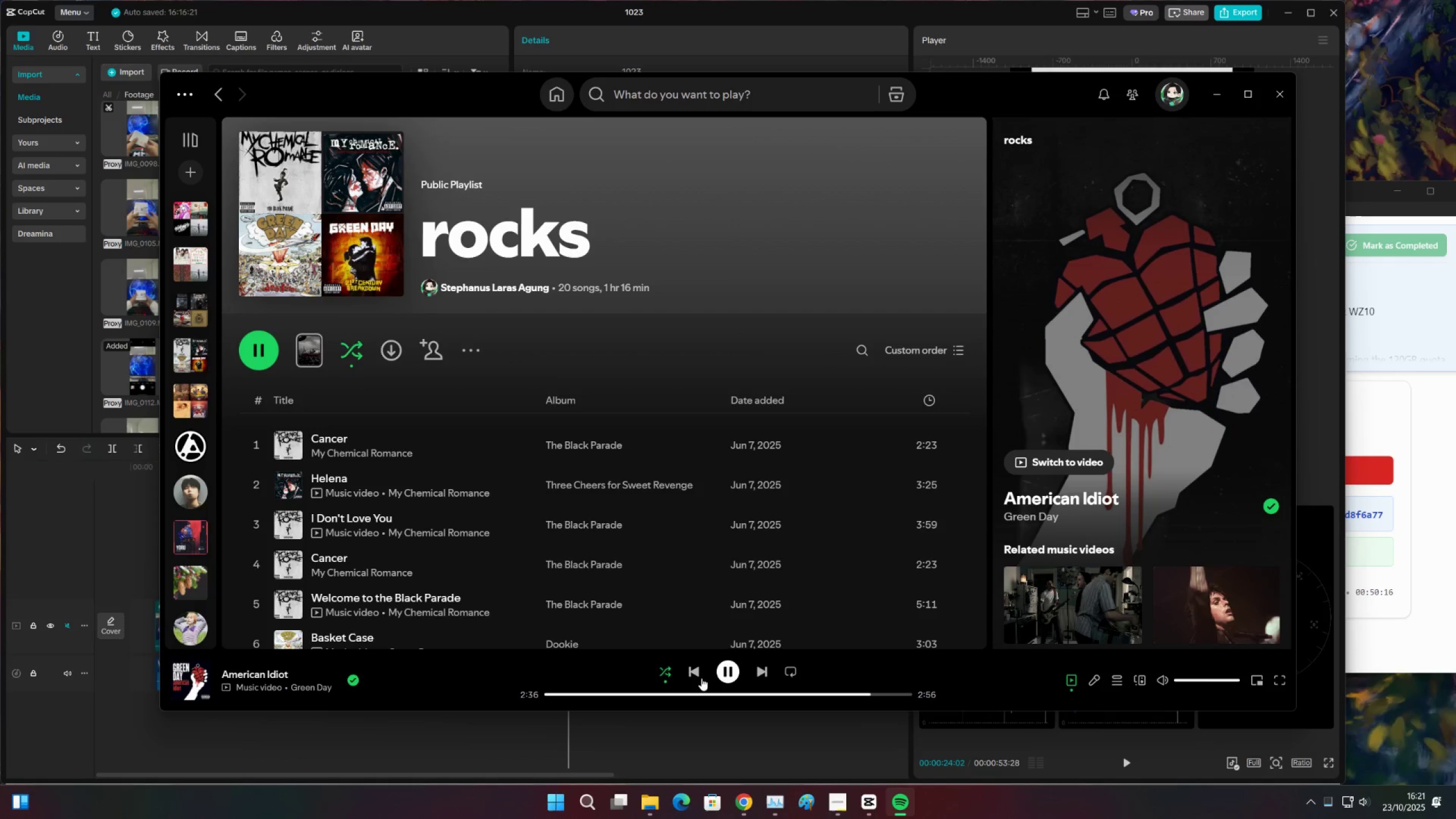 
left_click([690, 675])
 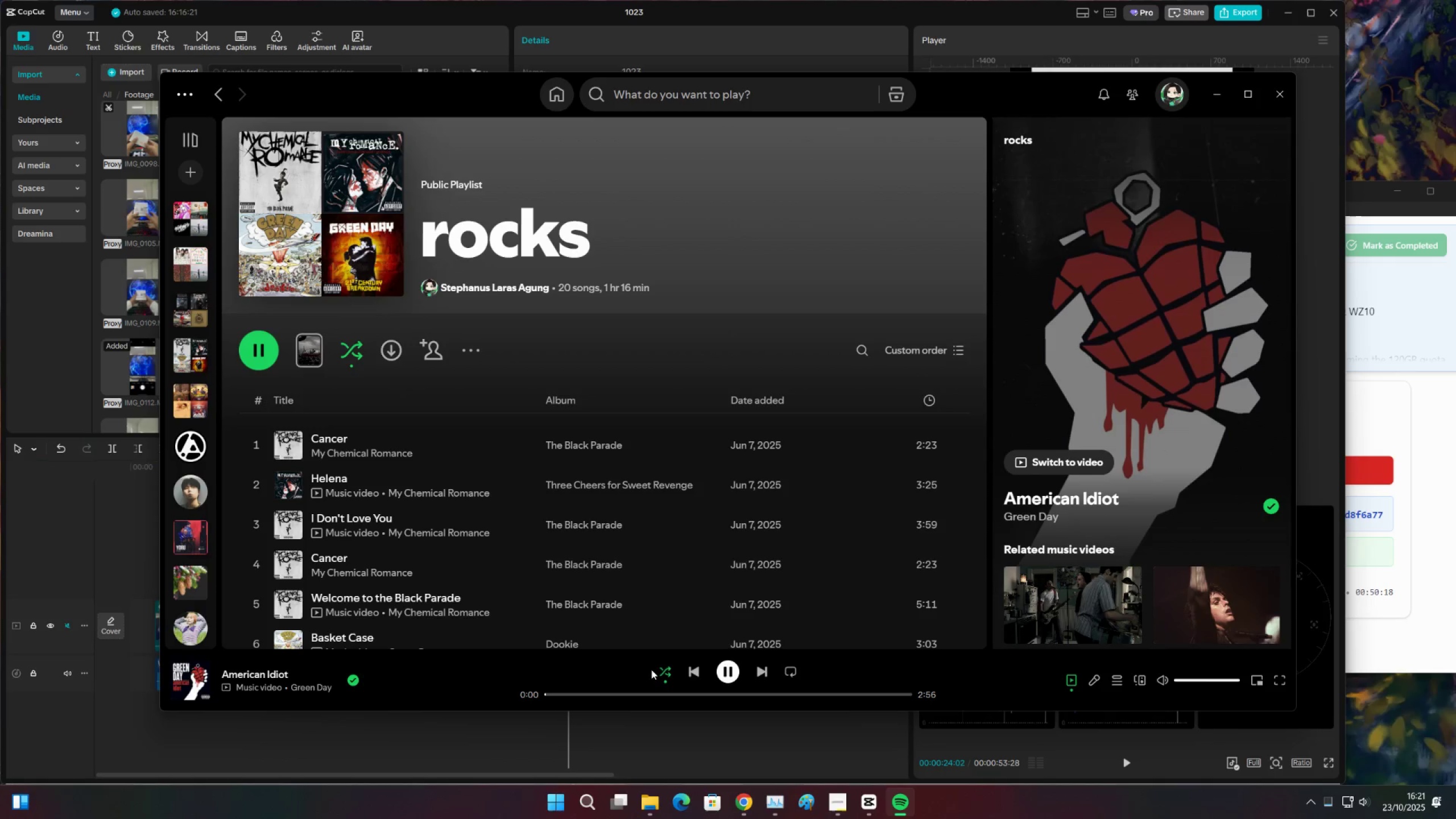 
left_click([665, 675])
 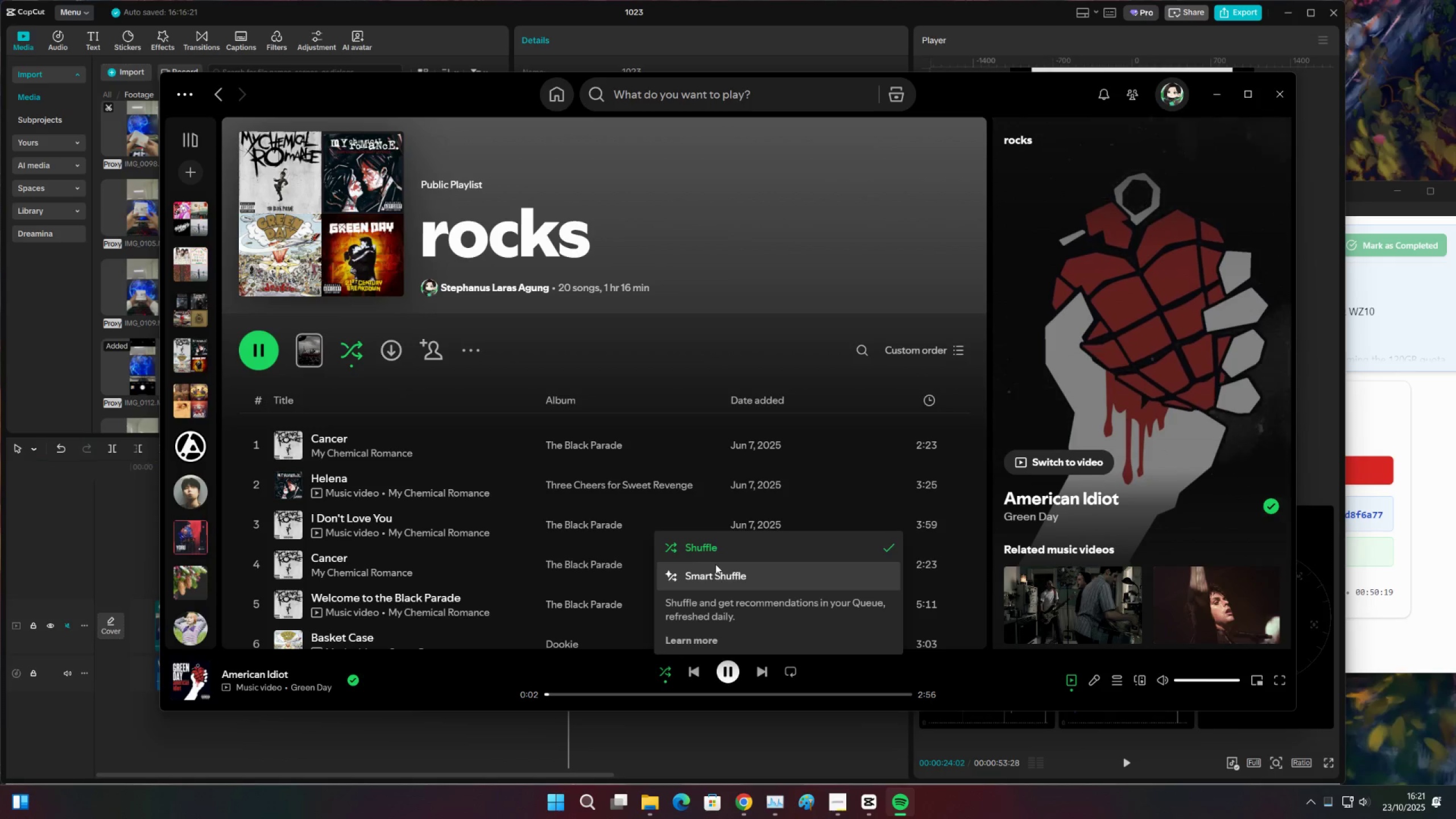 
left_click([714, 556])
 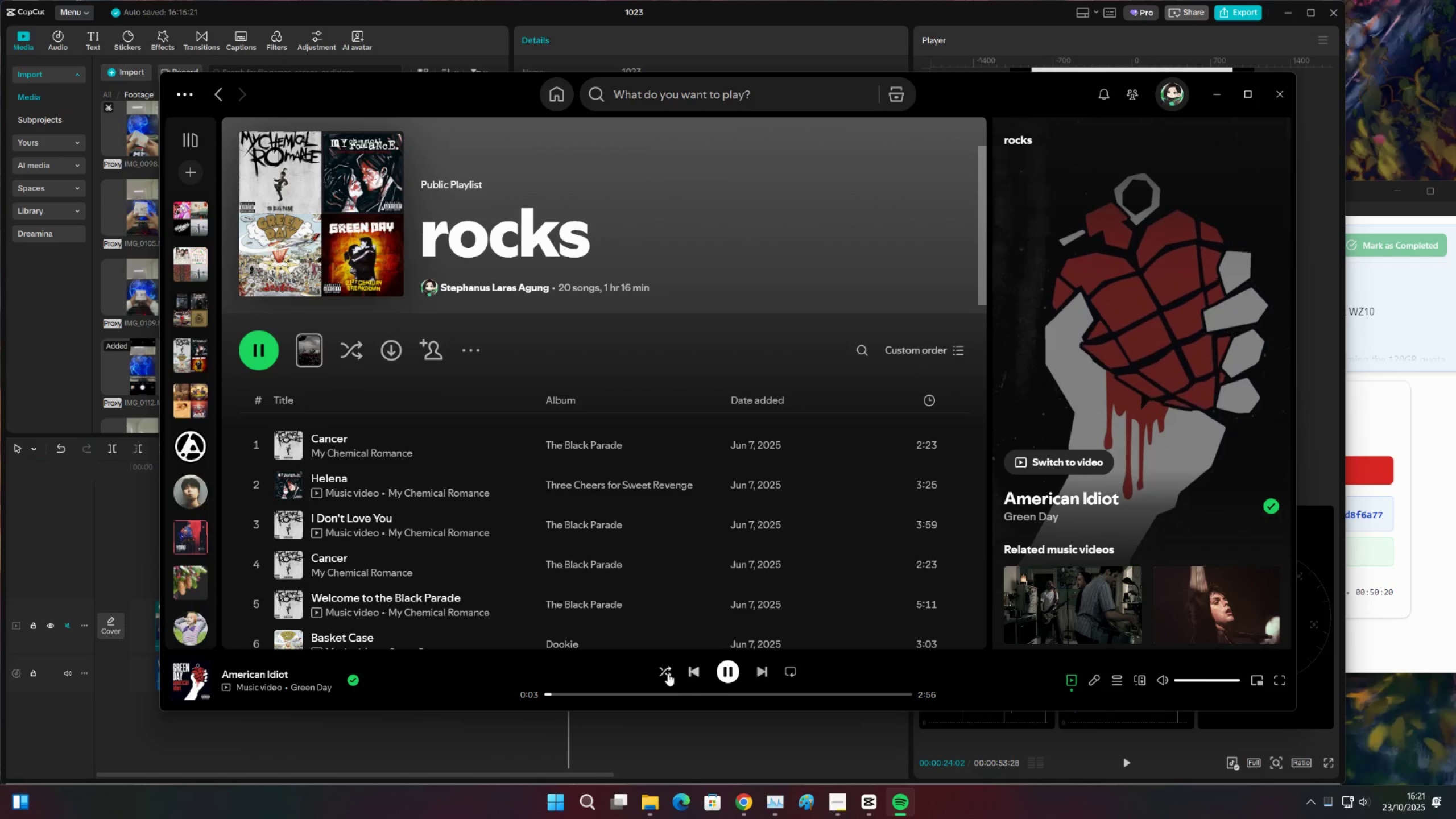 
left_click([668, 673])
 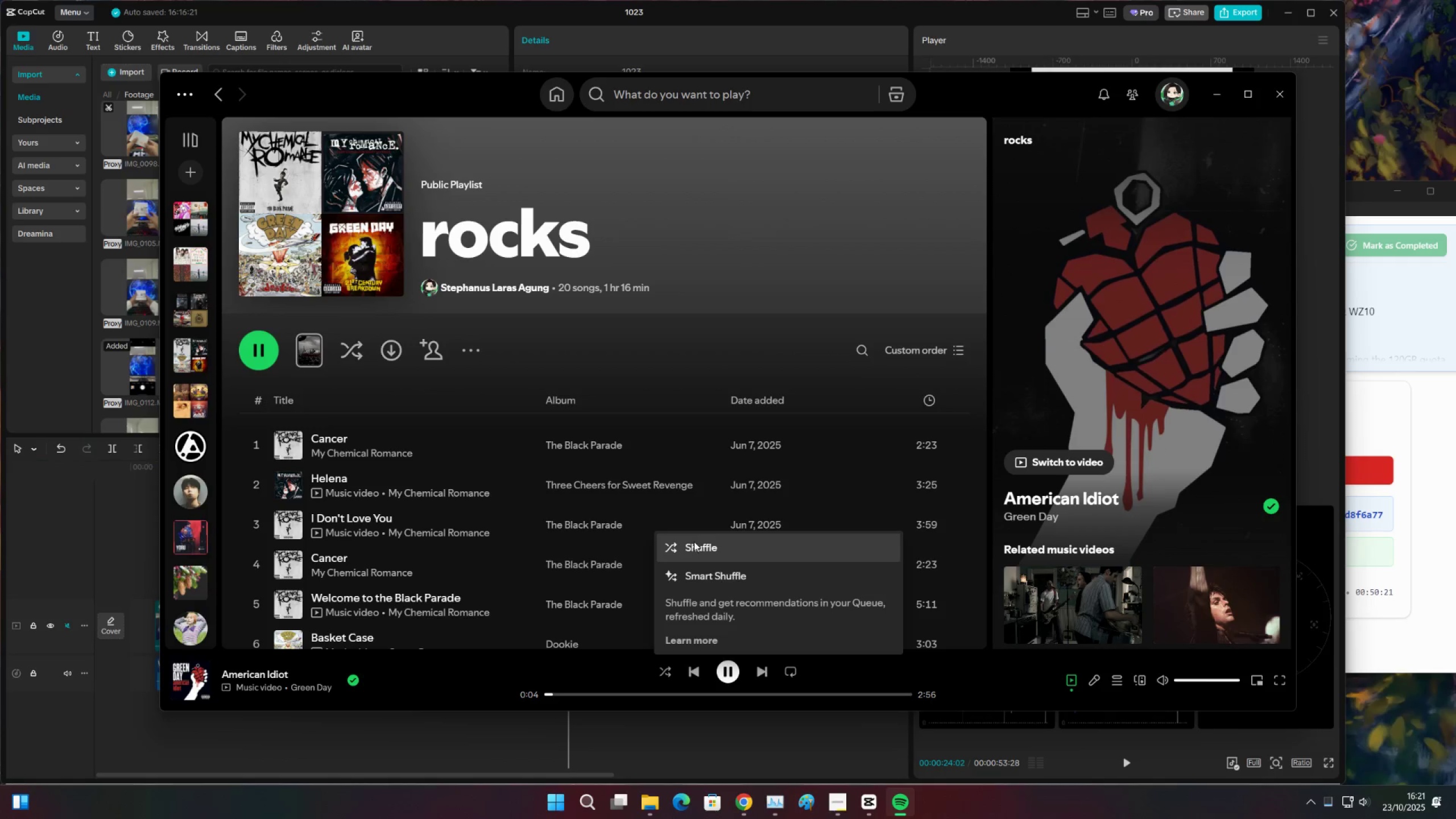 
left_click([694, 540])
 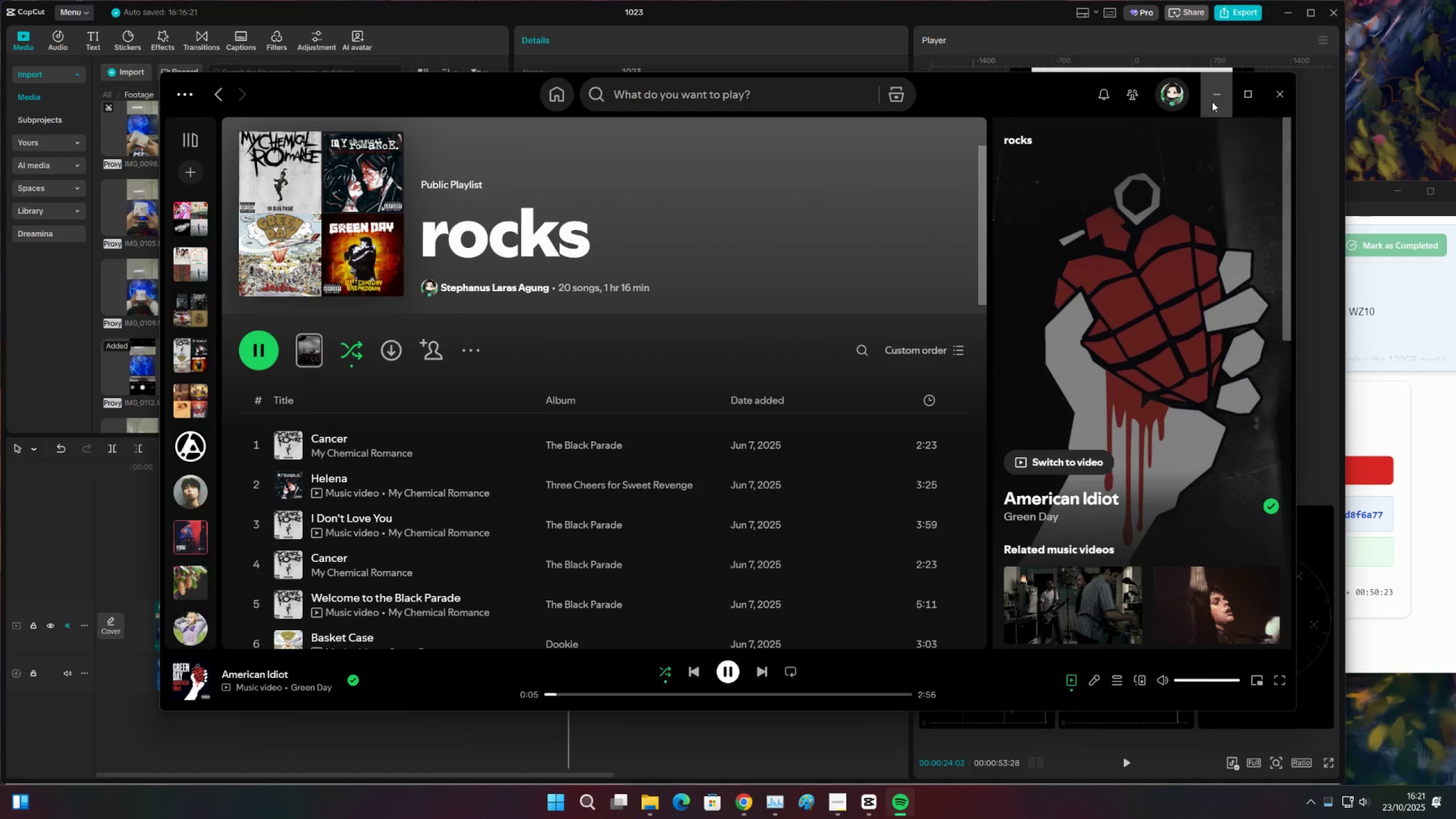 
left_click([1212, 102])
 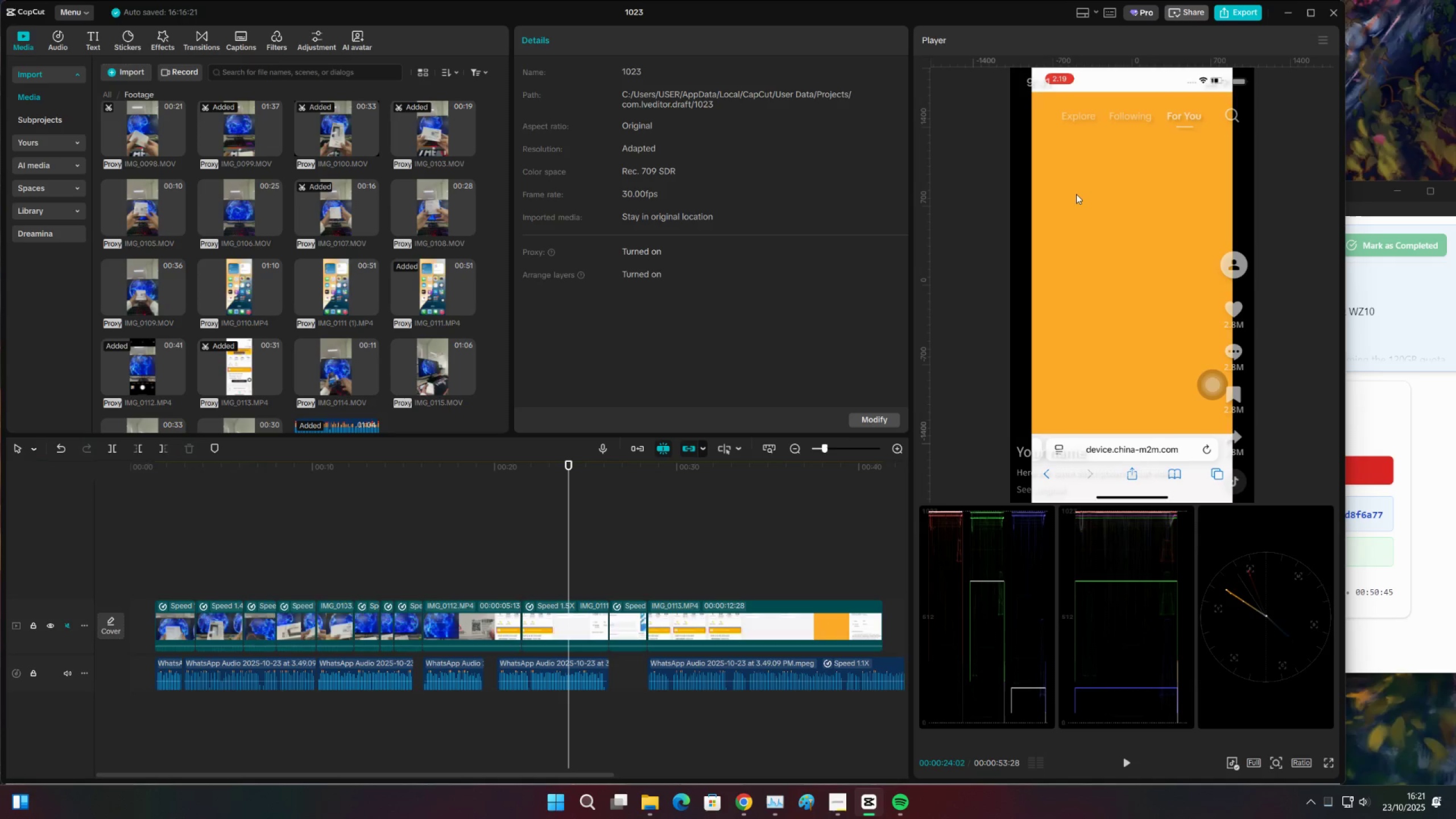 
wait(26.38)
 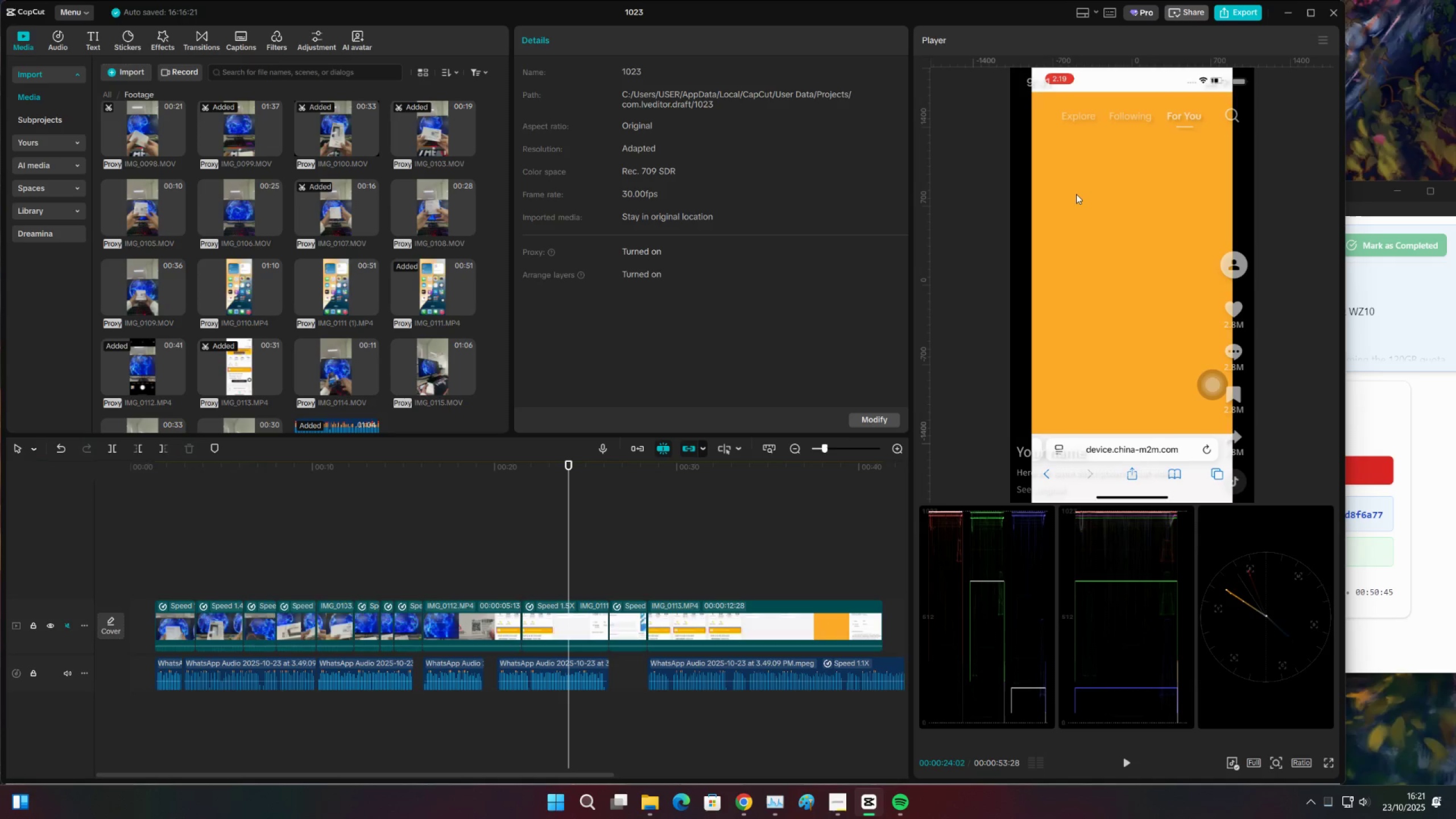 
left_click([484, 487])
 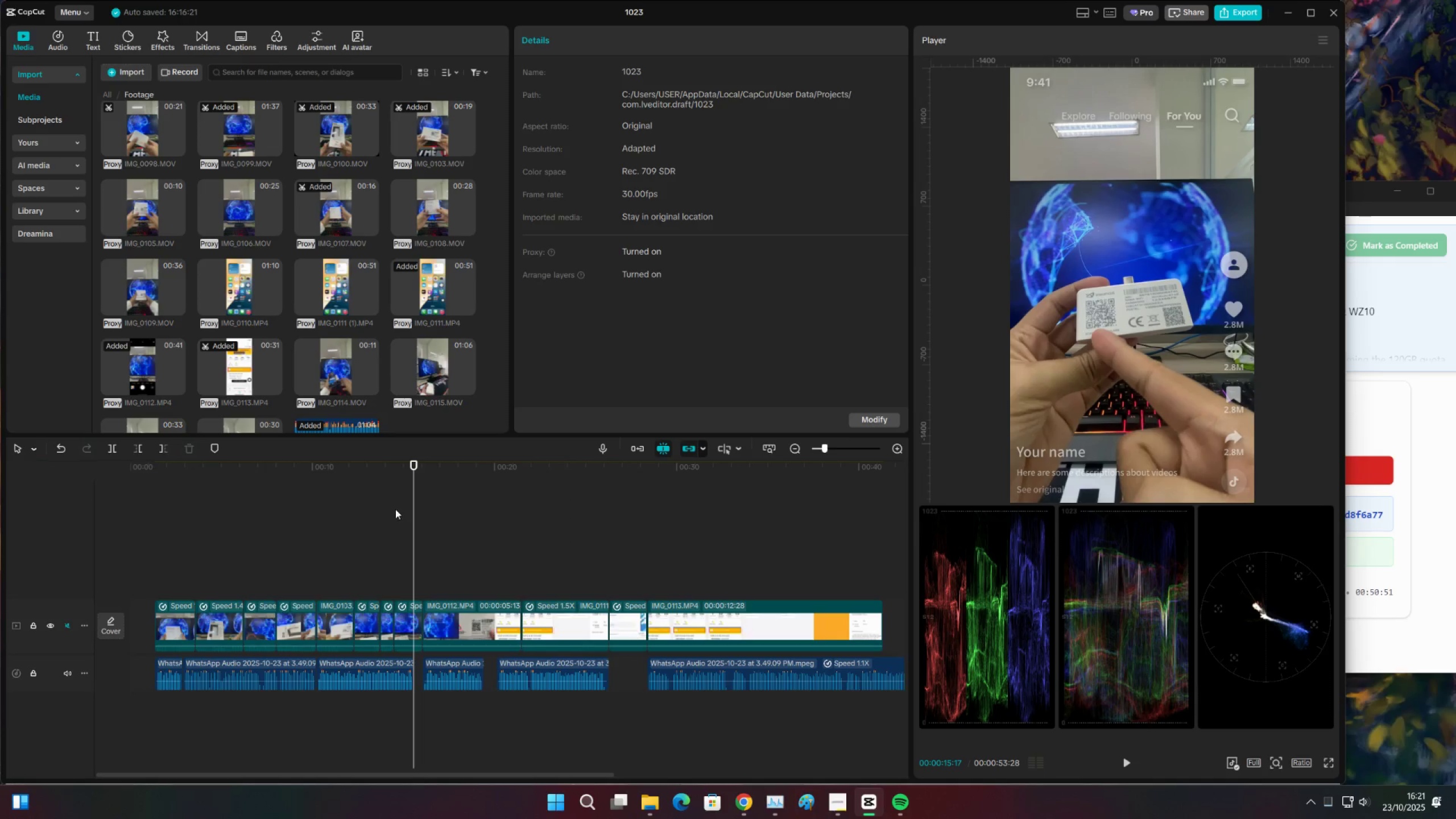 
key(Control+S)
 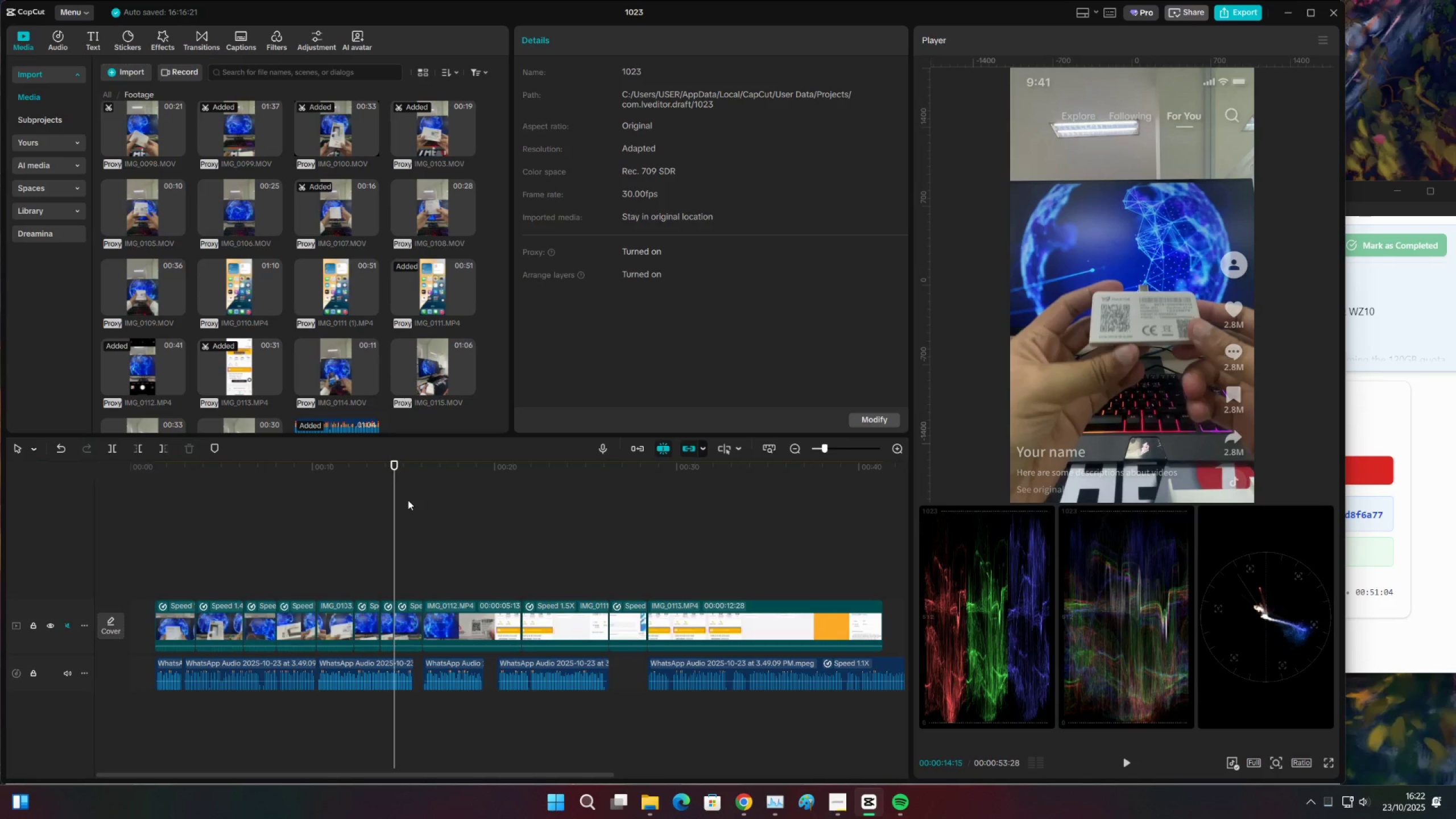 
wait(18.04)
 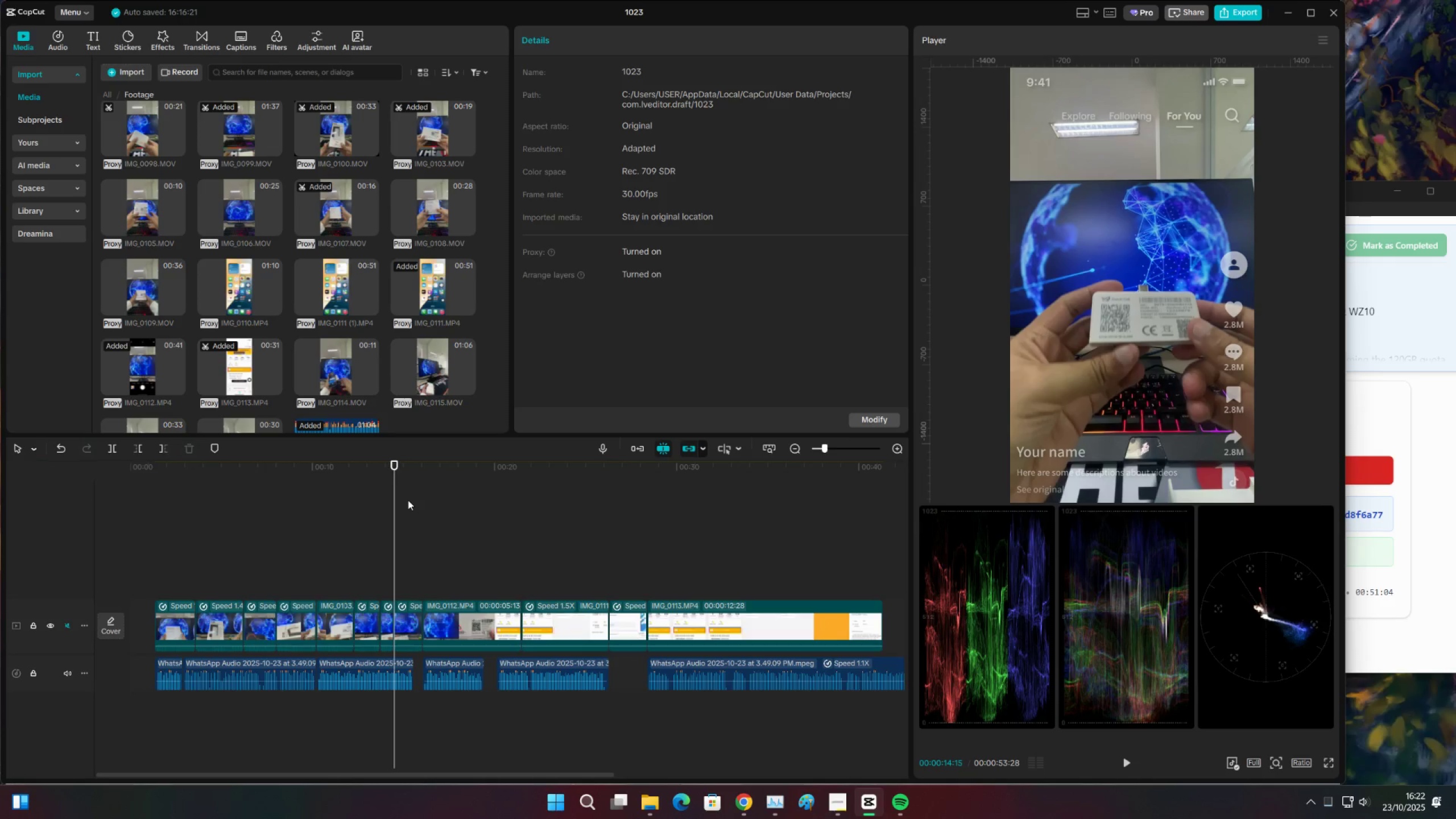 
key(Control+ControlLeft)
 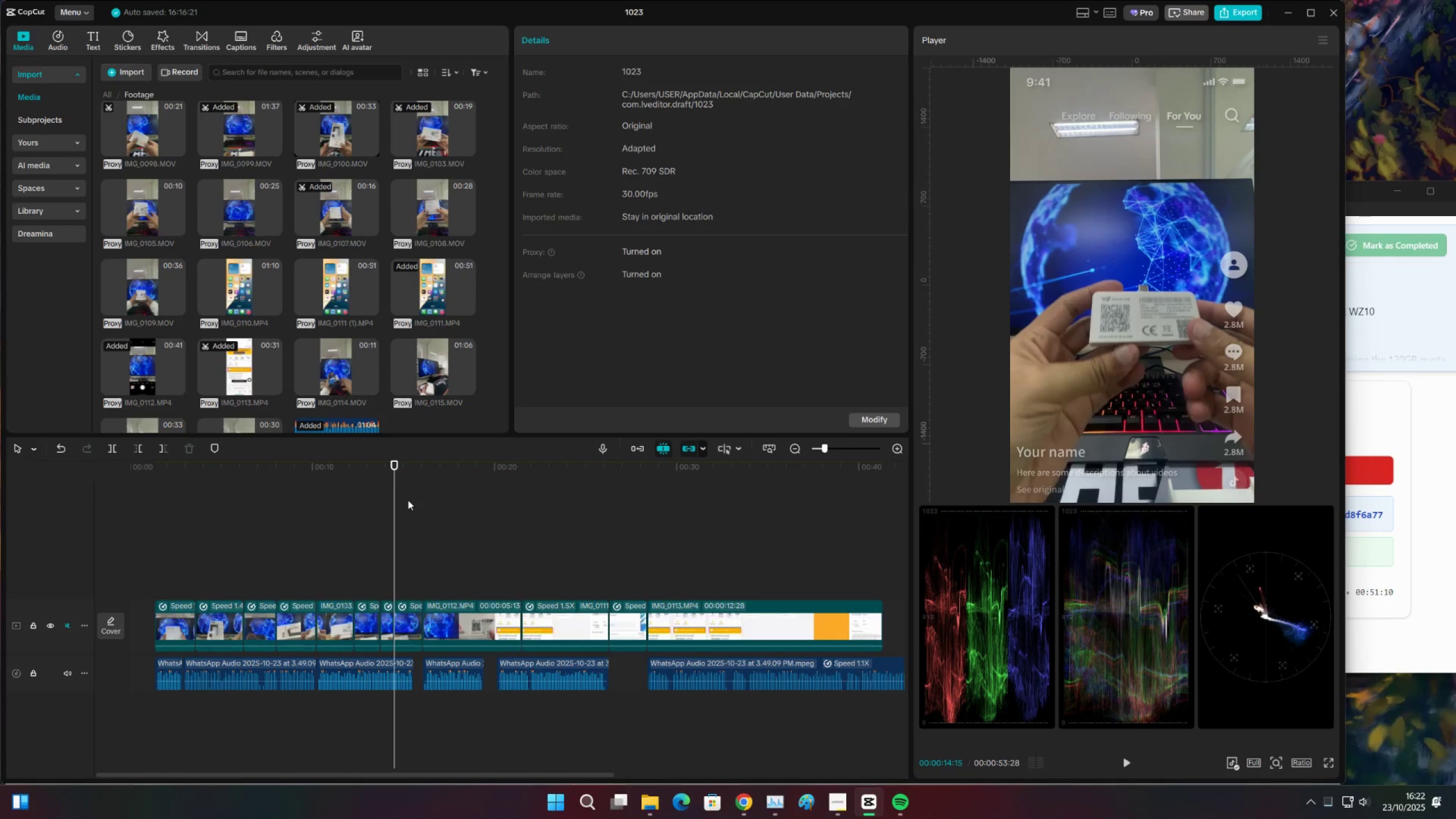 
key(Space)
 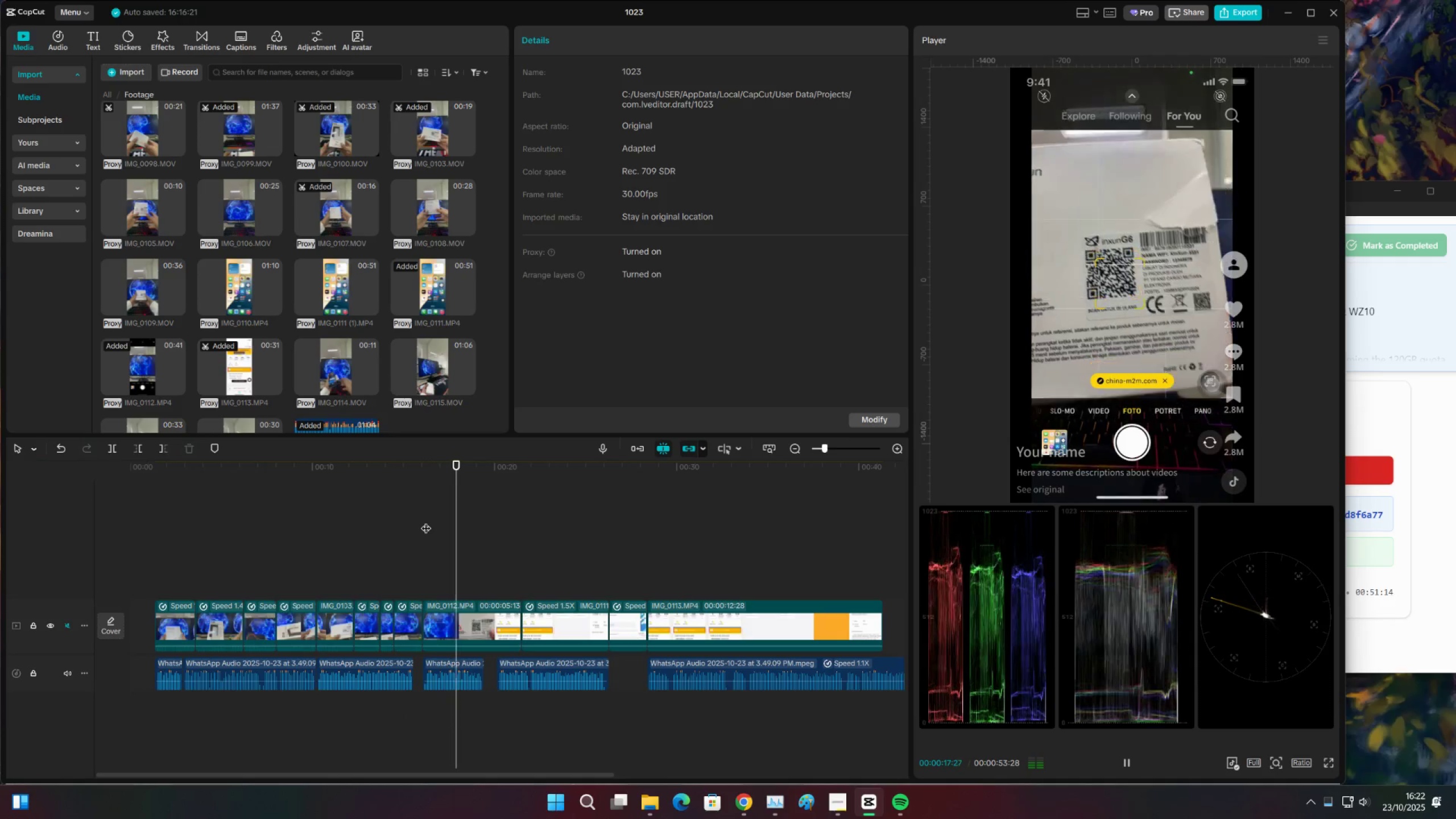 
left_click([426, 520])
 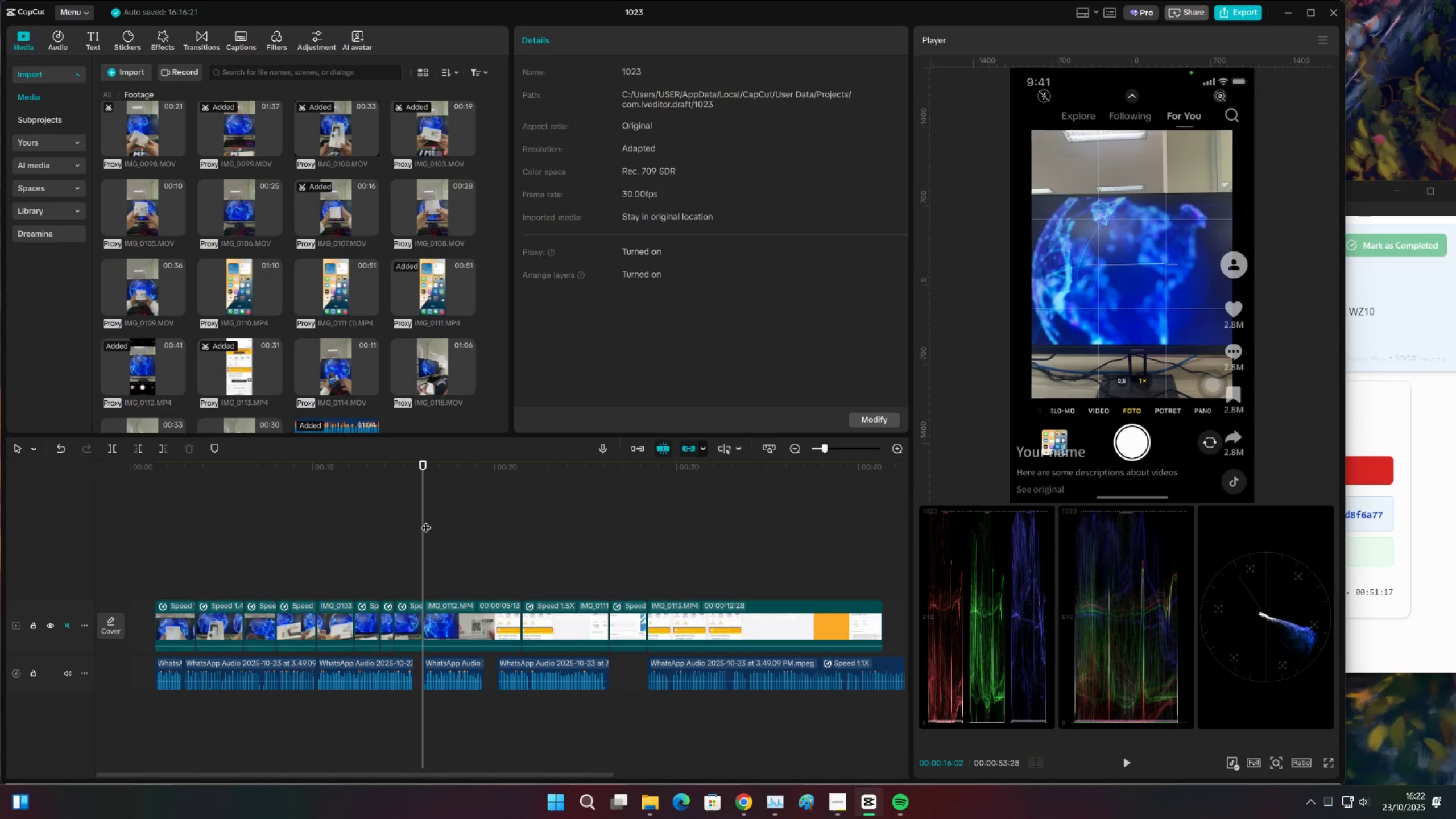 
key(Space)
 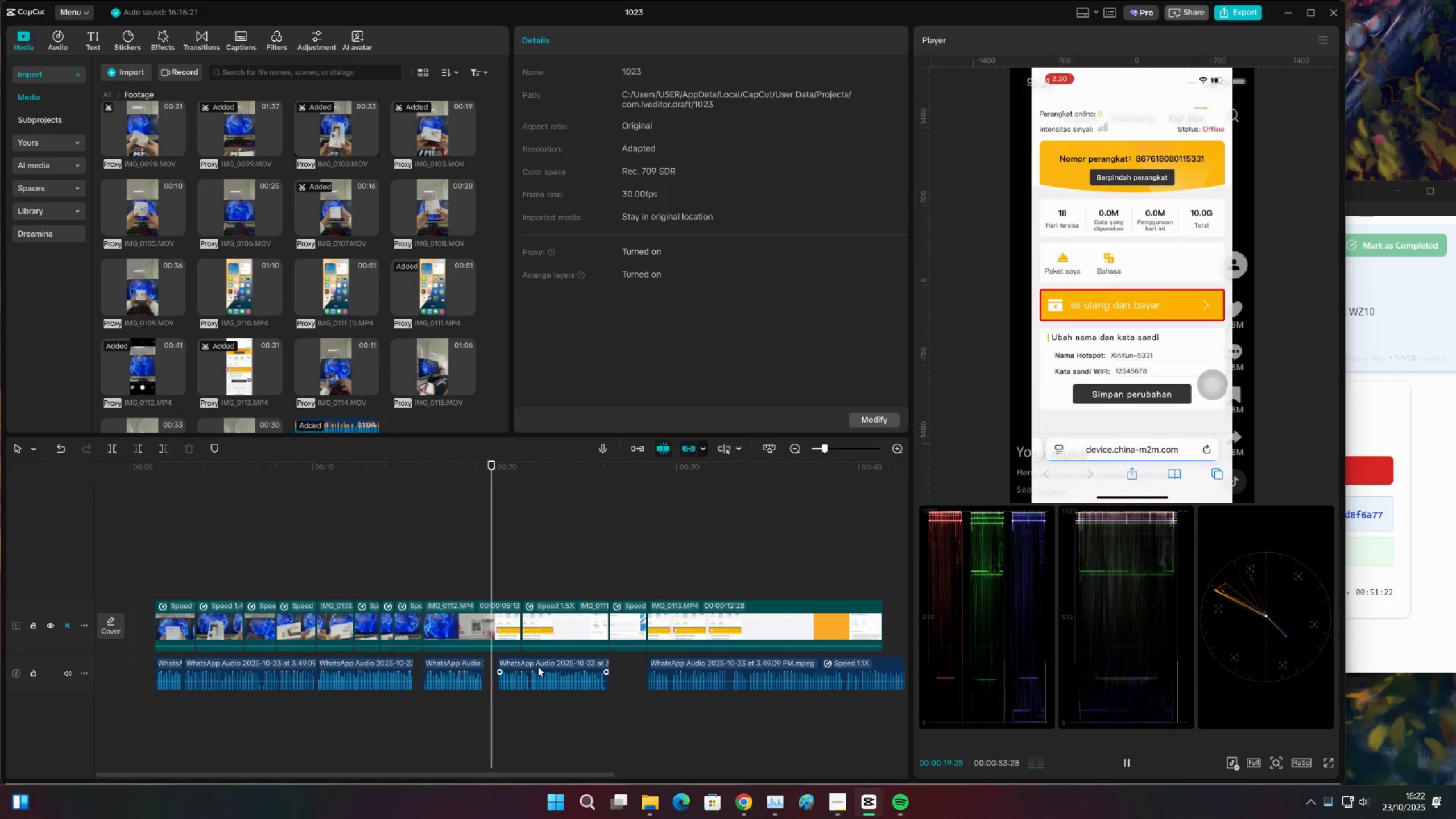 
wait(5.16)
 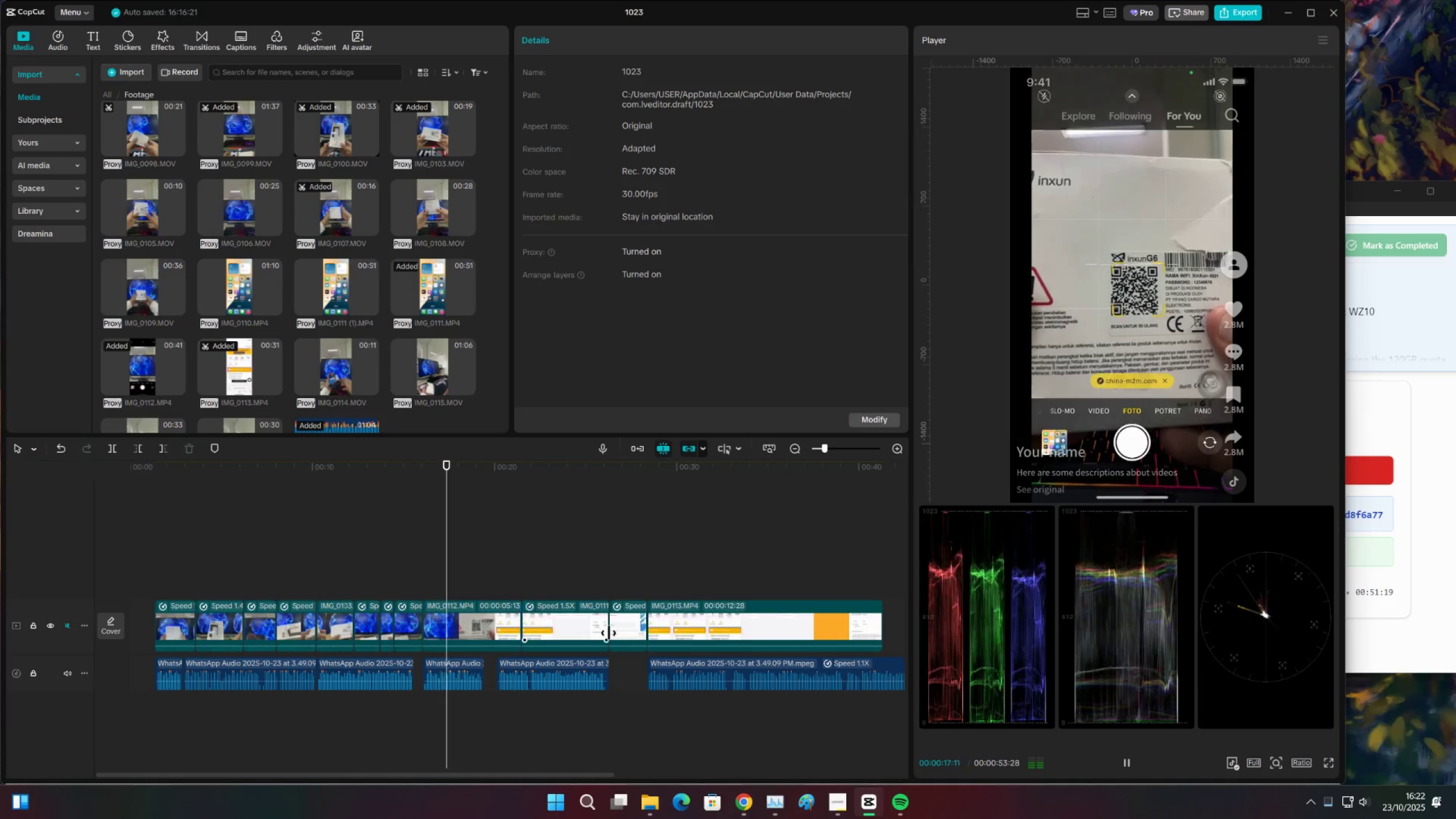 
key(Space)
 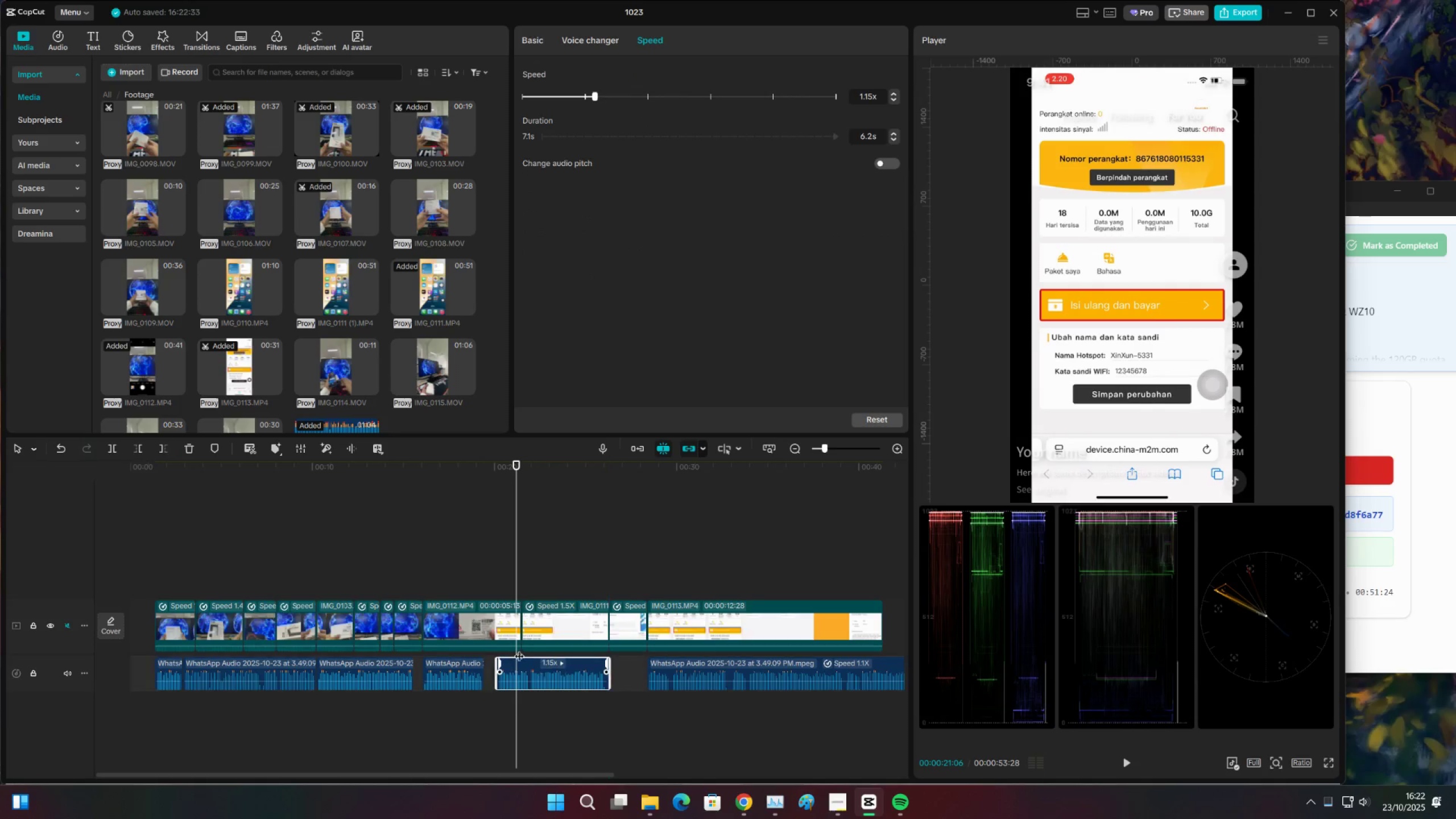 
left_click([475, 570])
 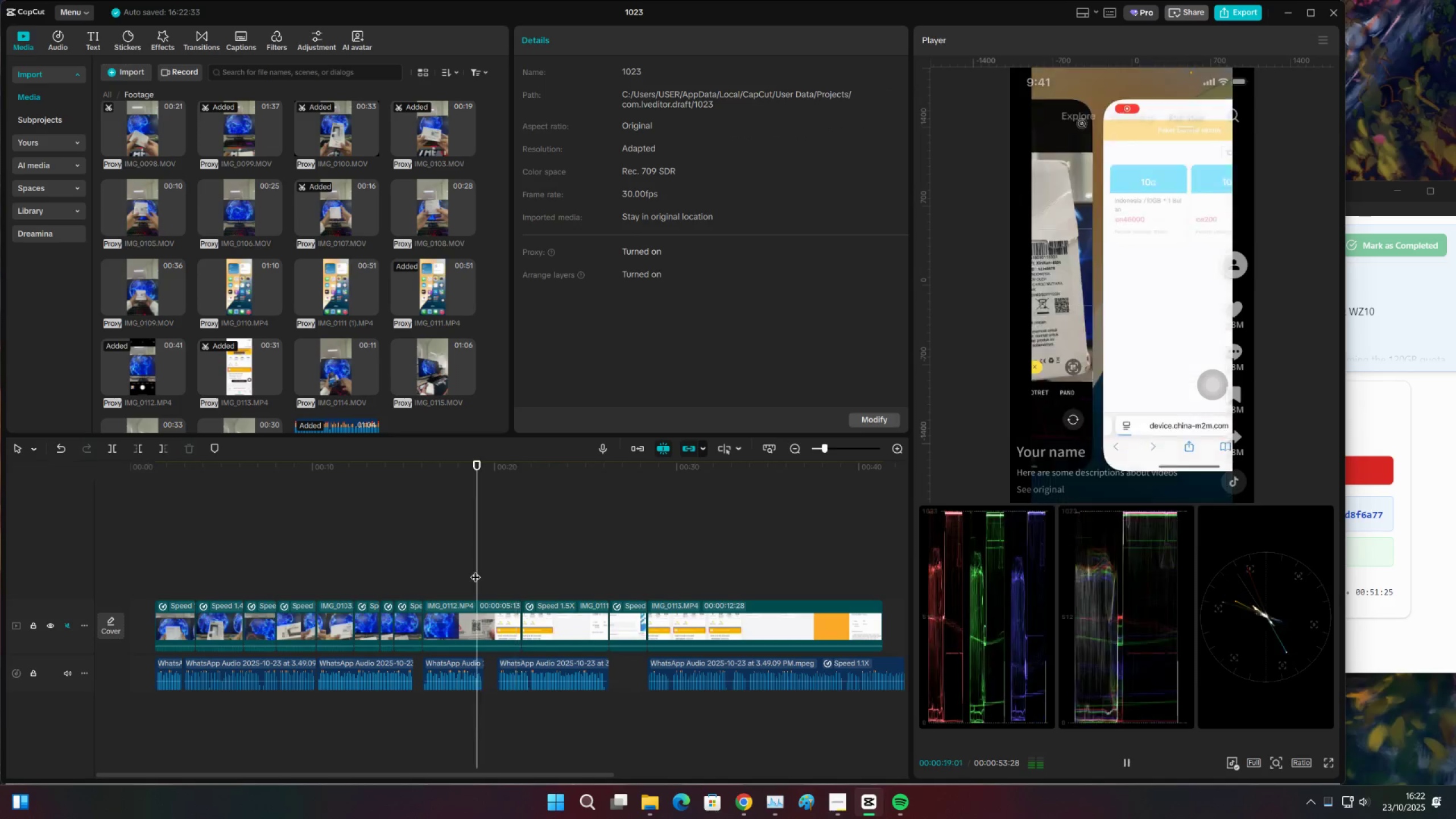 
key(Space)
 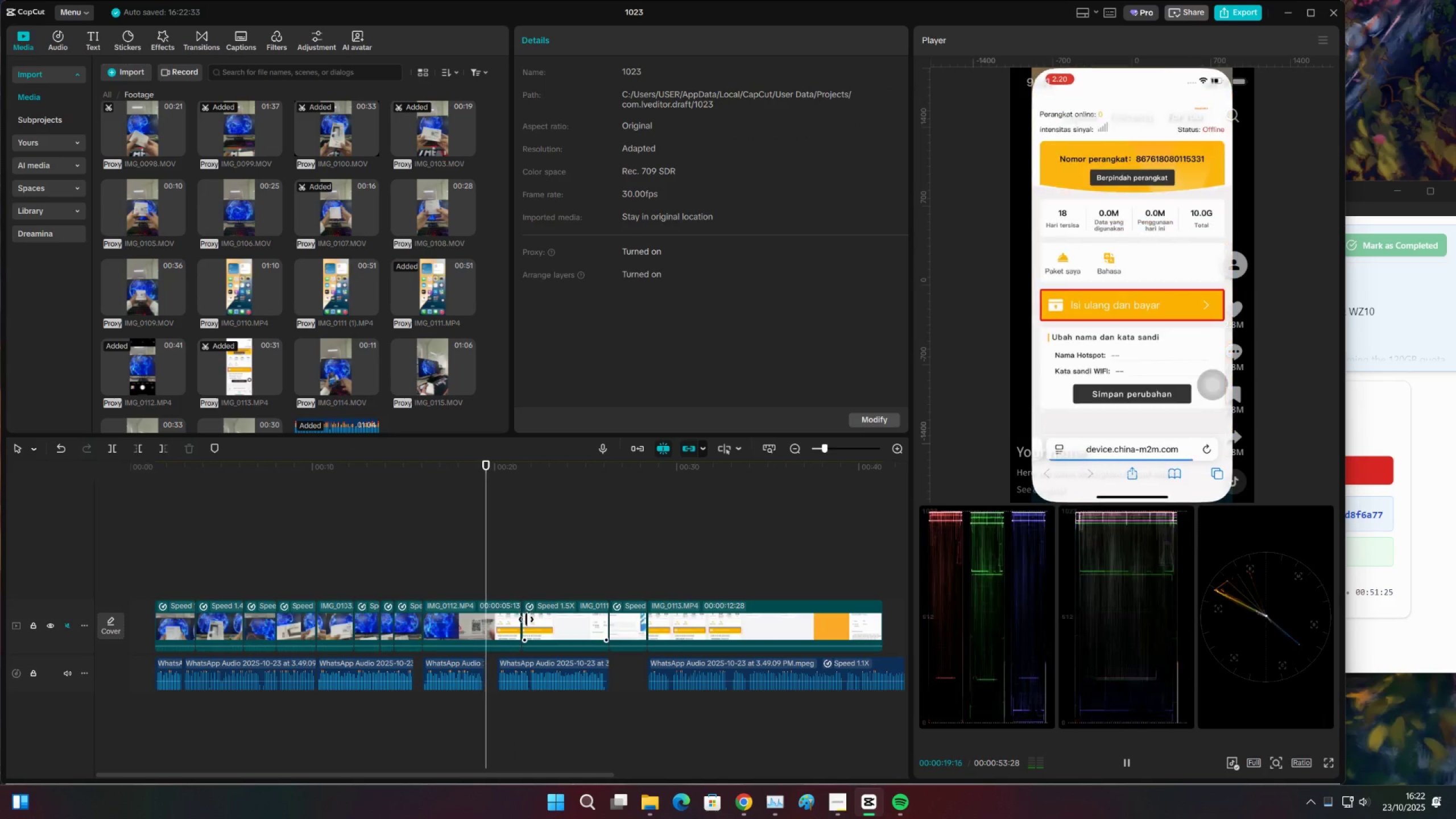 
key(Space)
 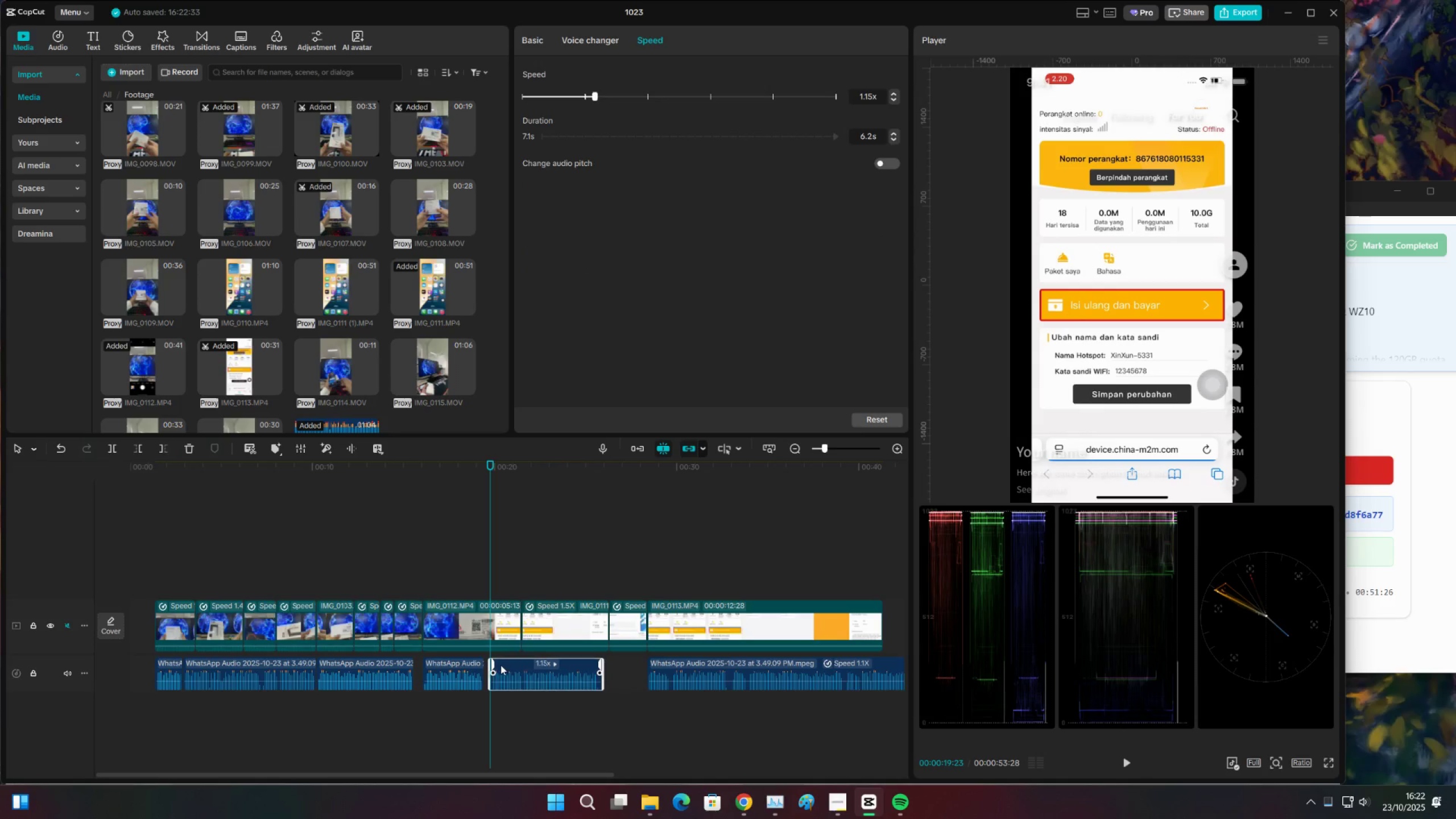 
key(Space)
 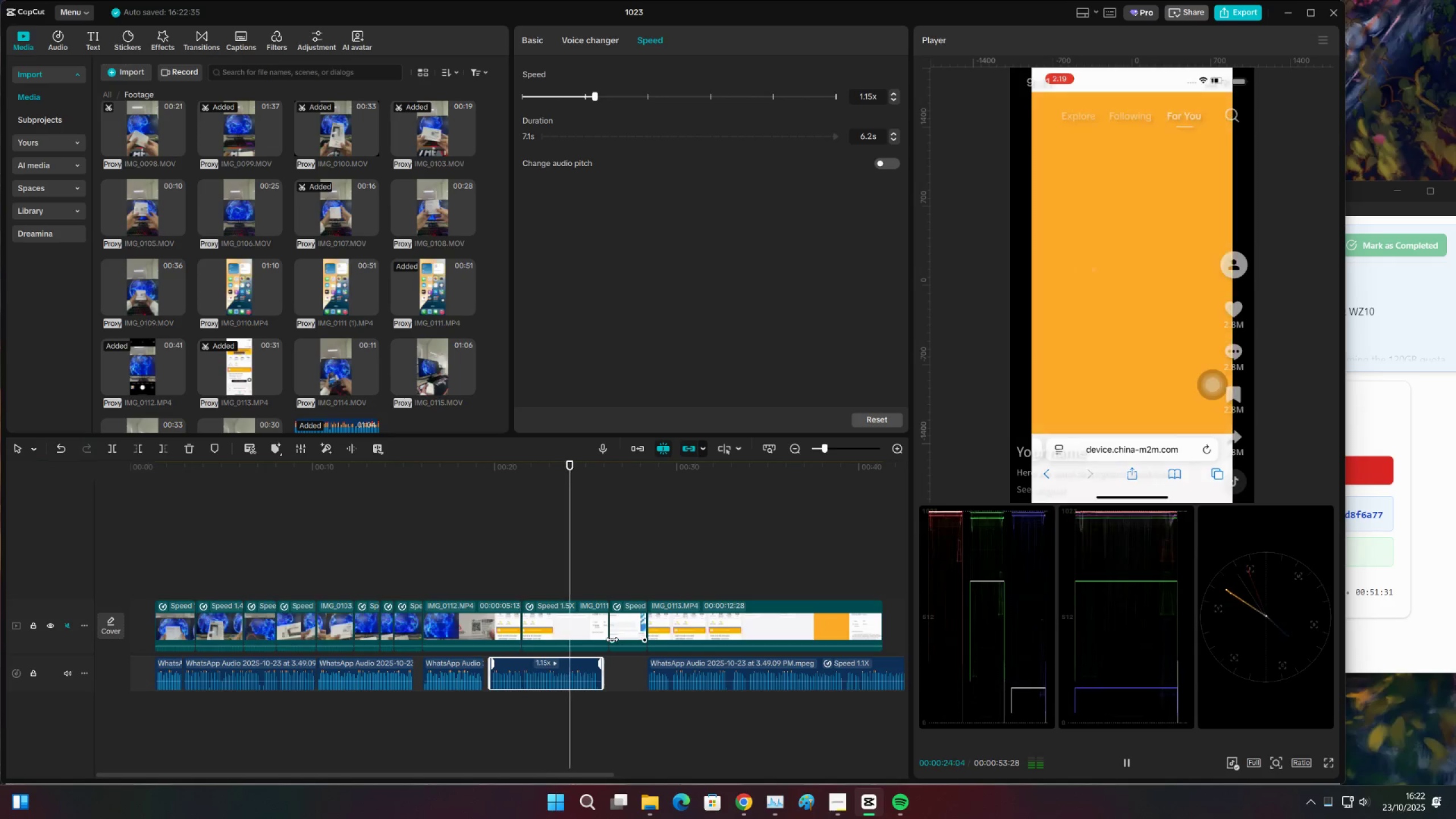 
wait(5.86)
 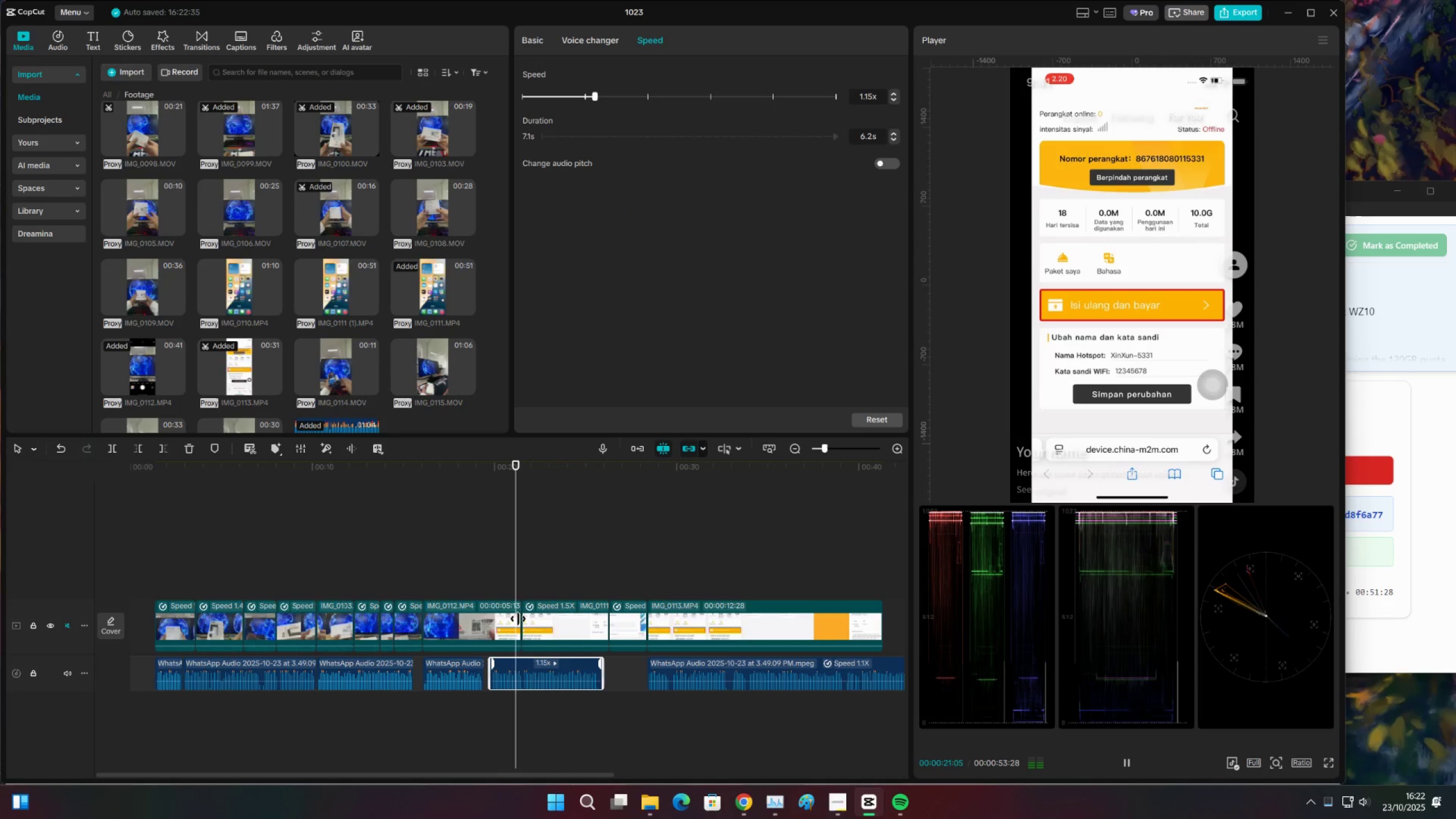 
key(Space)
 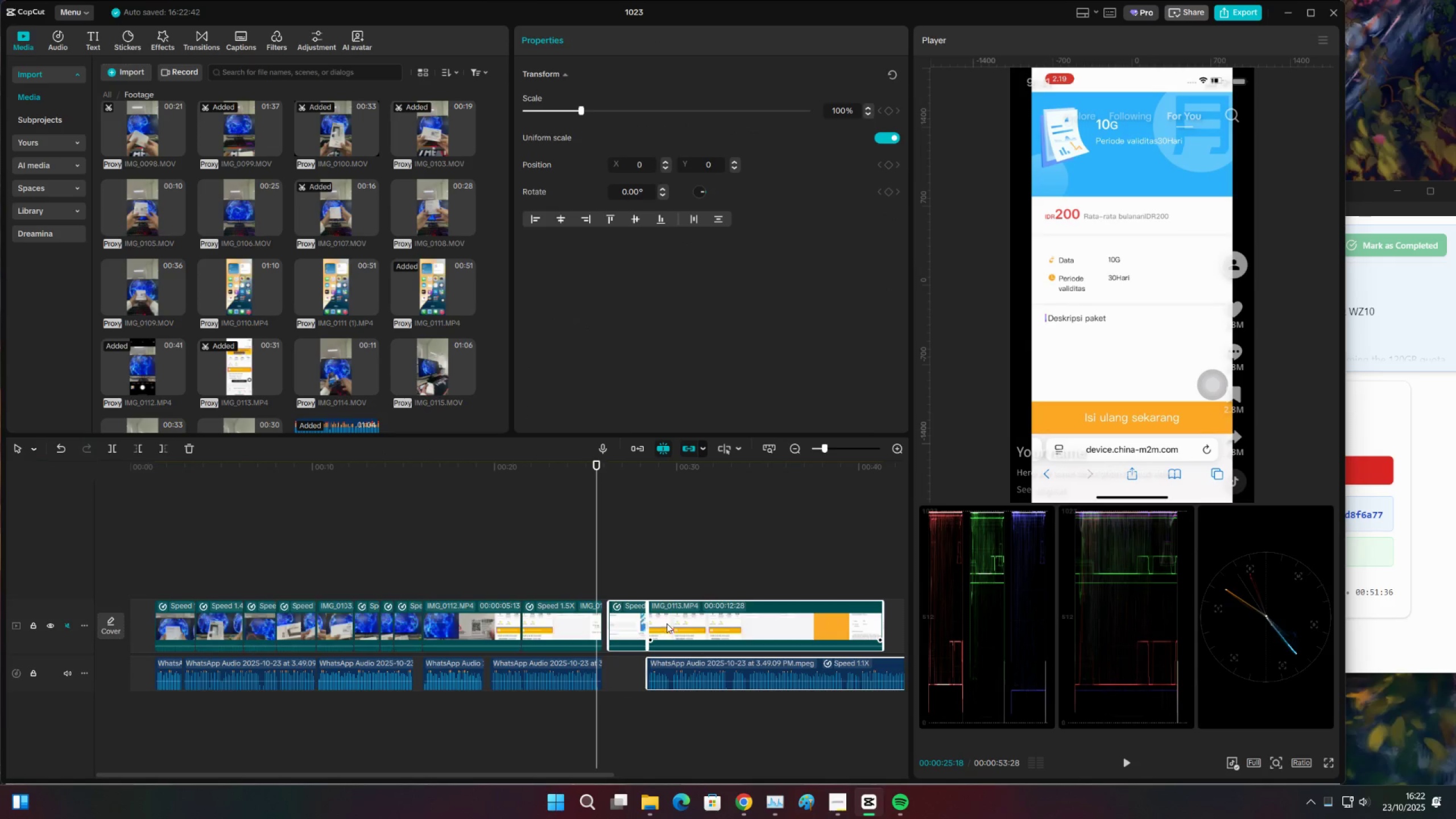 
key(Space)
 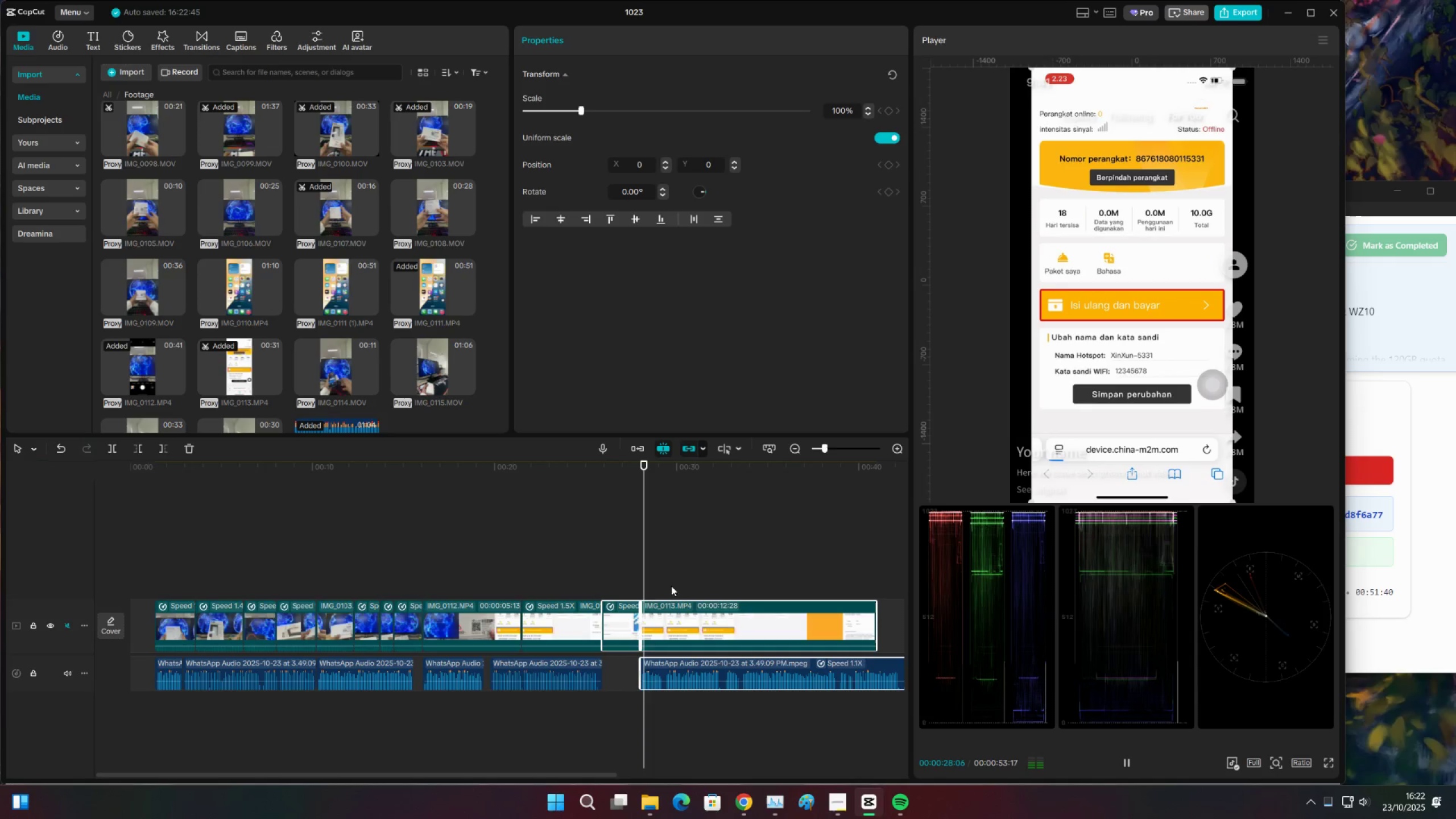 
left_click([620, 573])
 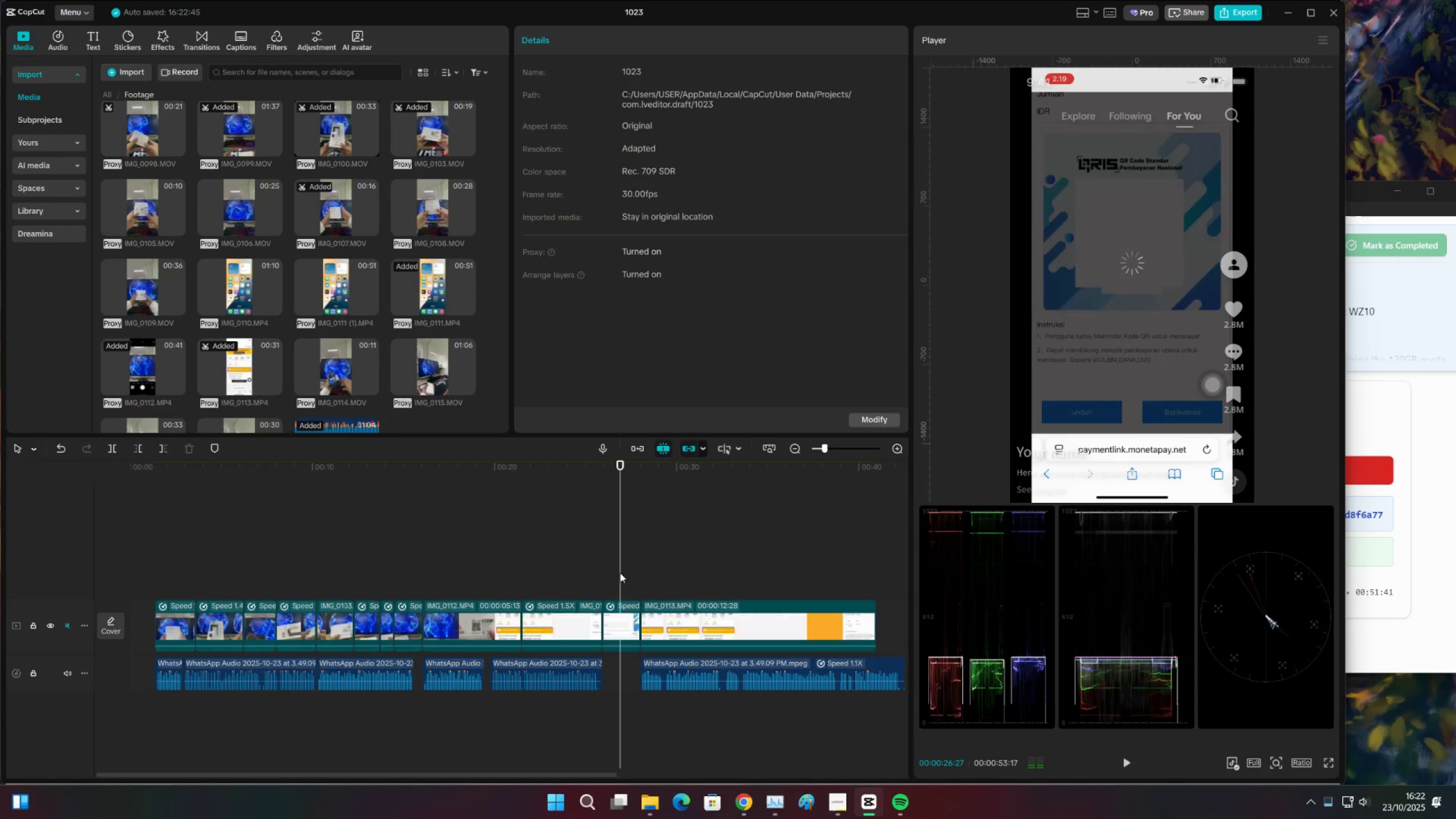 
key(Space)
 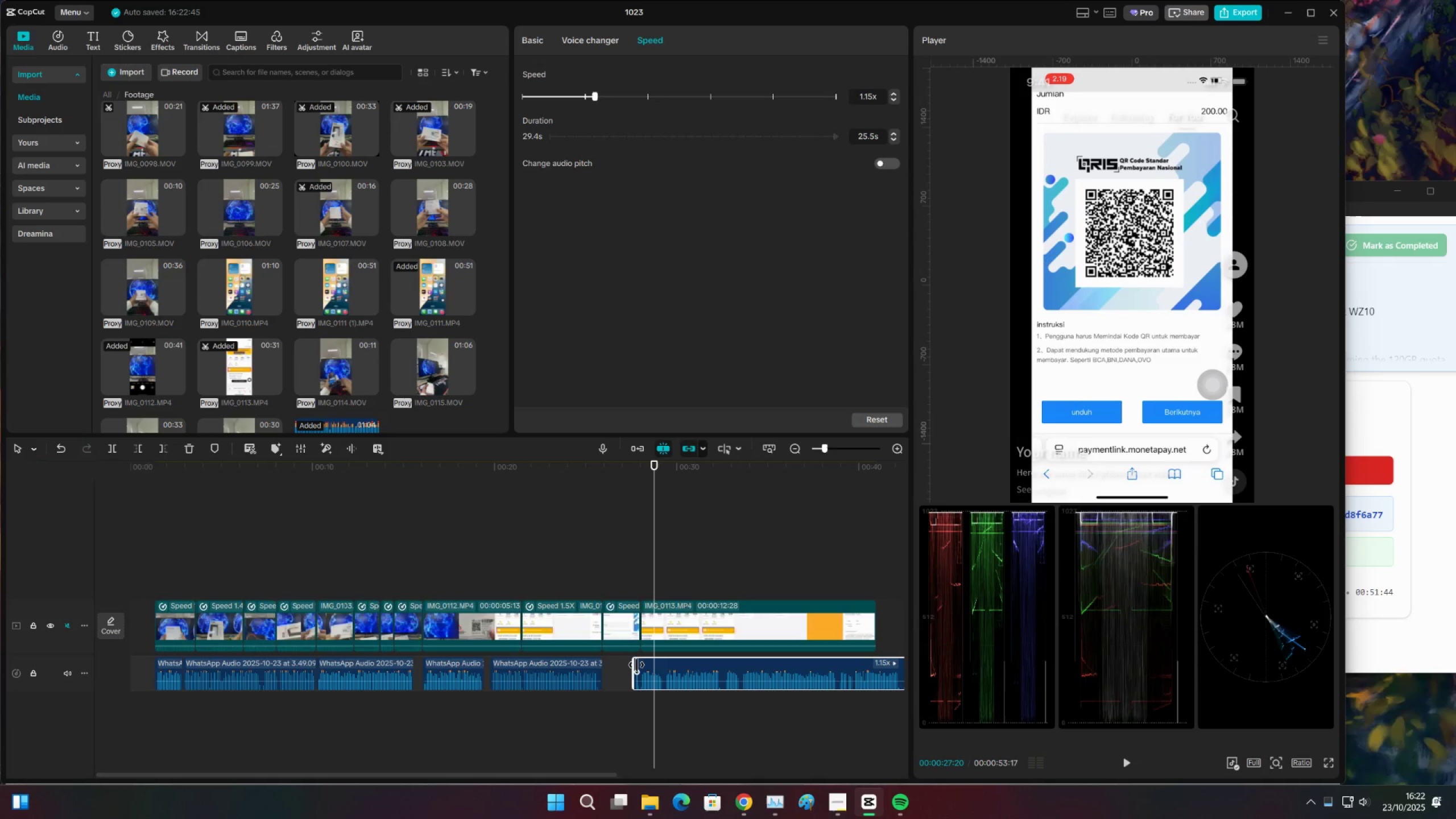 
left_click([626, 556])
 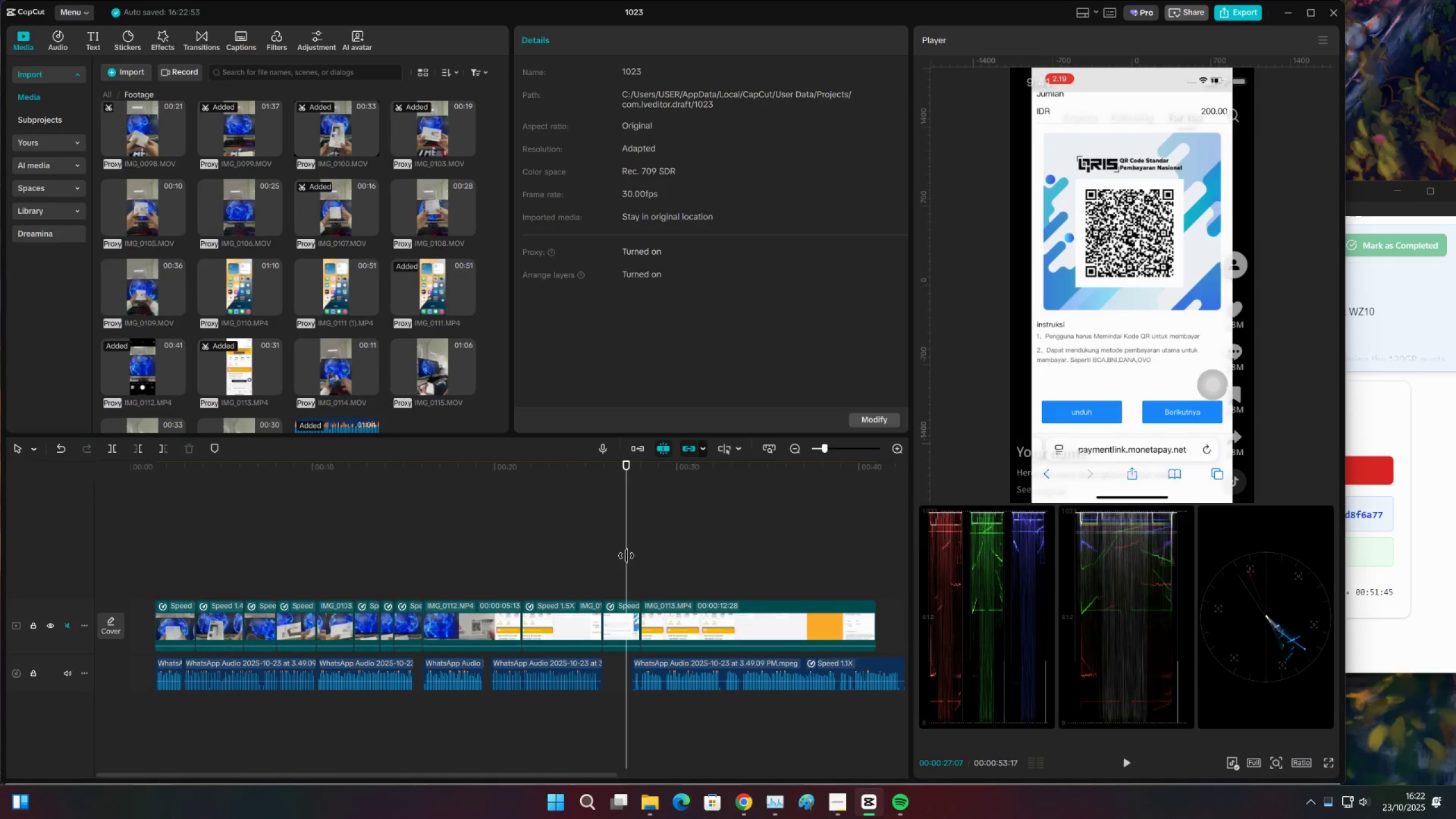 
key(Space)
 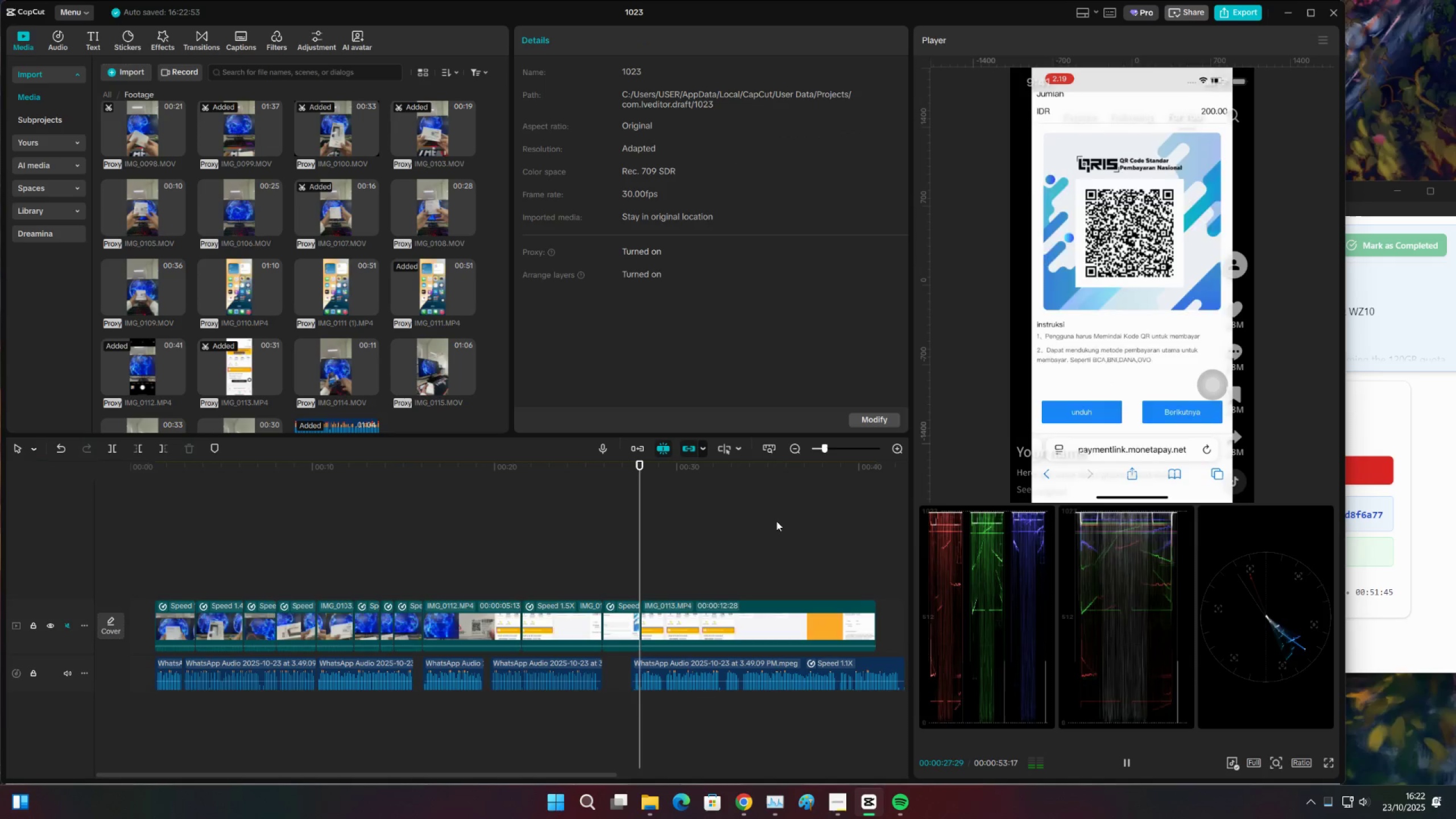 
key(Space)
 